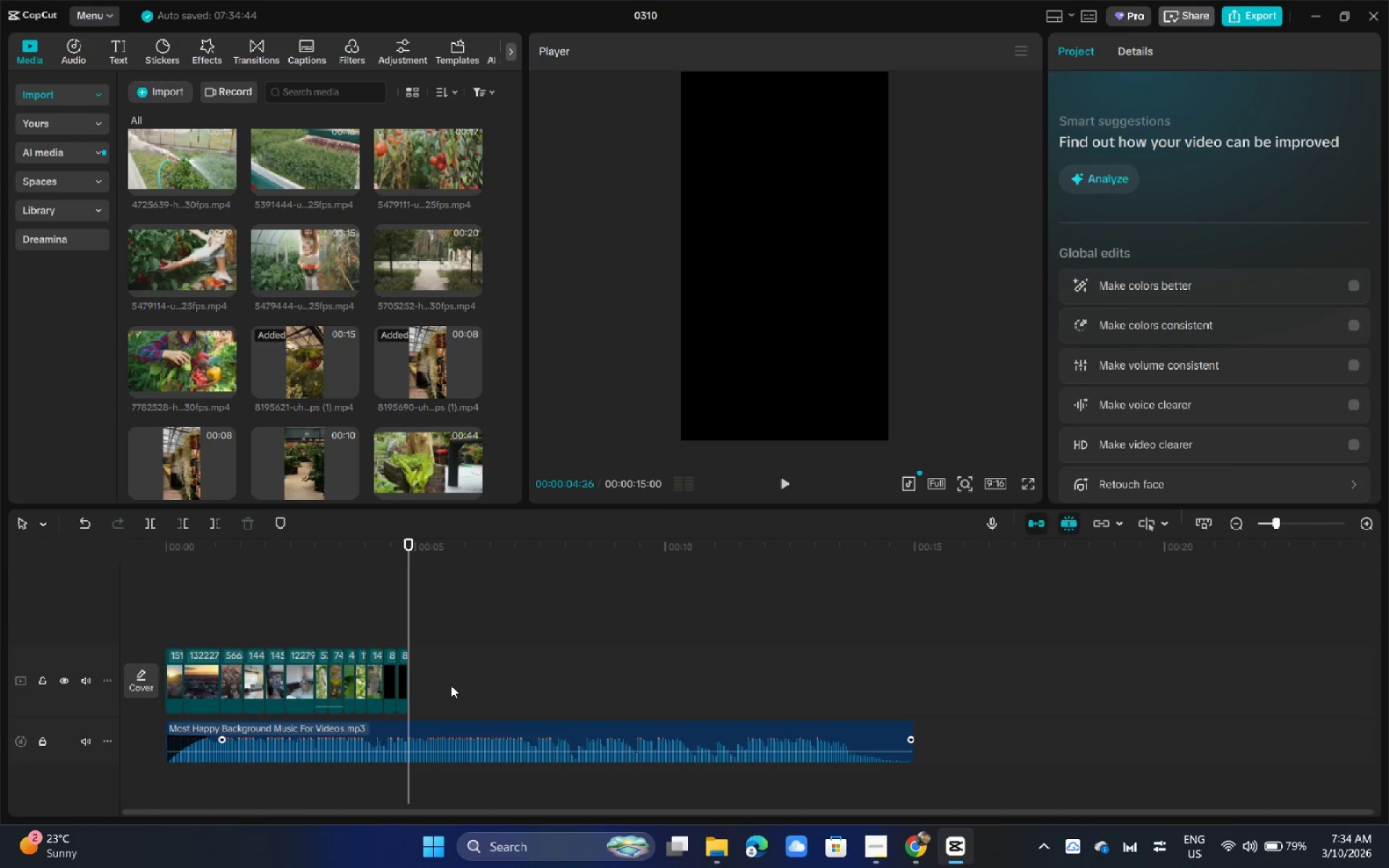 
left_click([321, 665])
 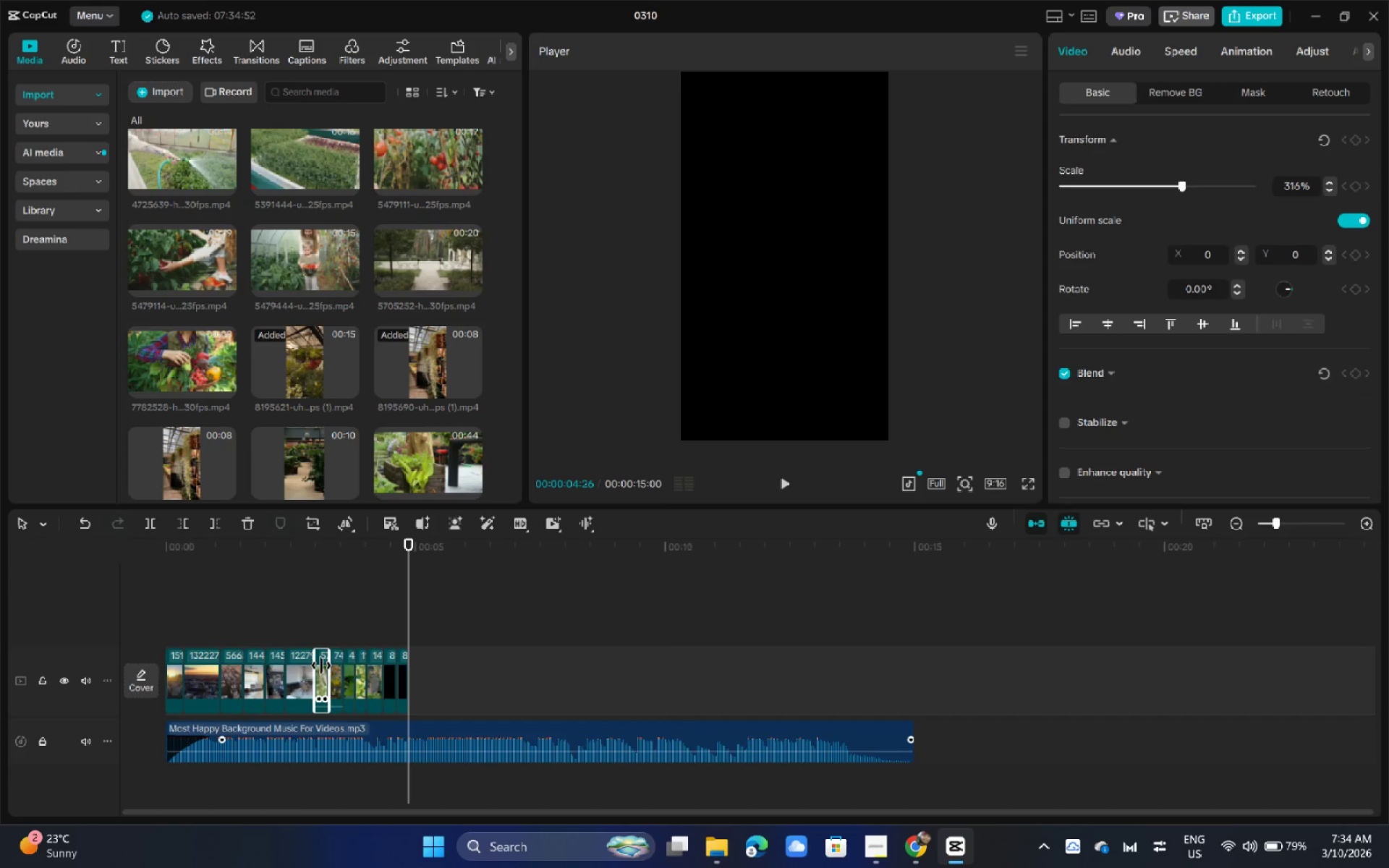 
left_click([1170, 54])
 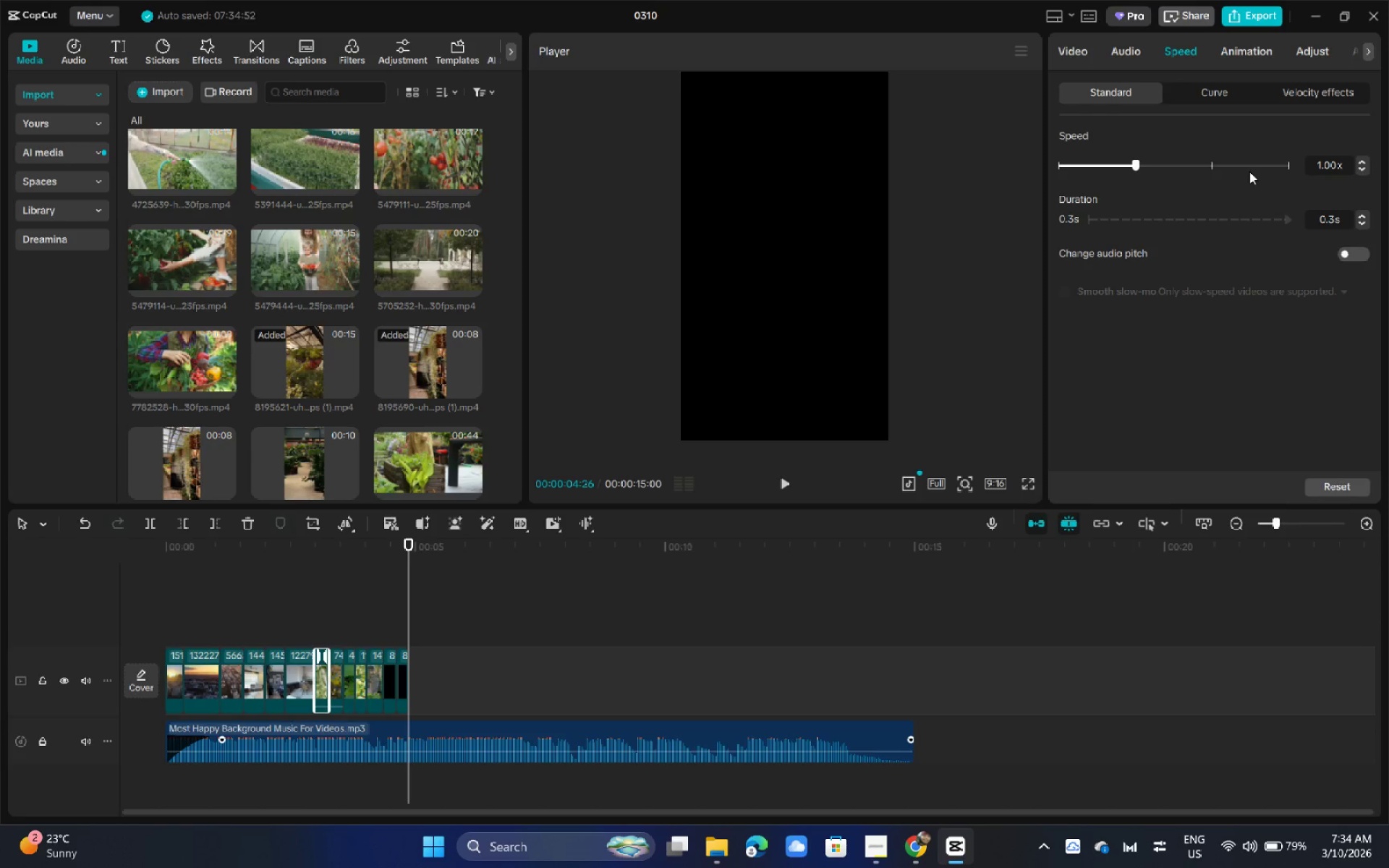 
left_click([1363, 214])
 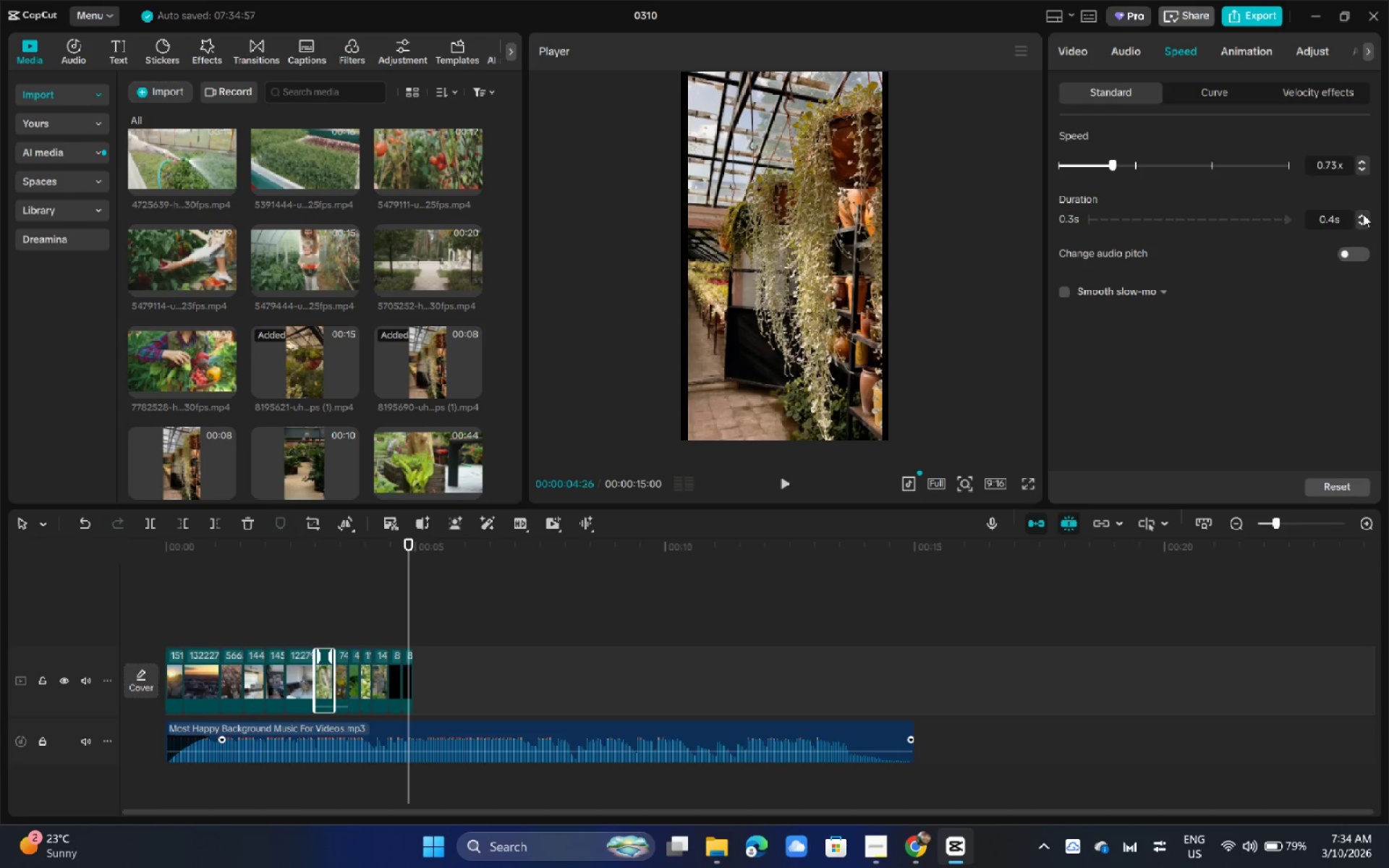 
left_click([1363, 214])
 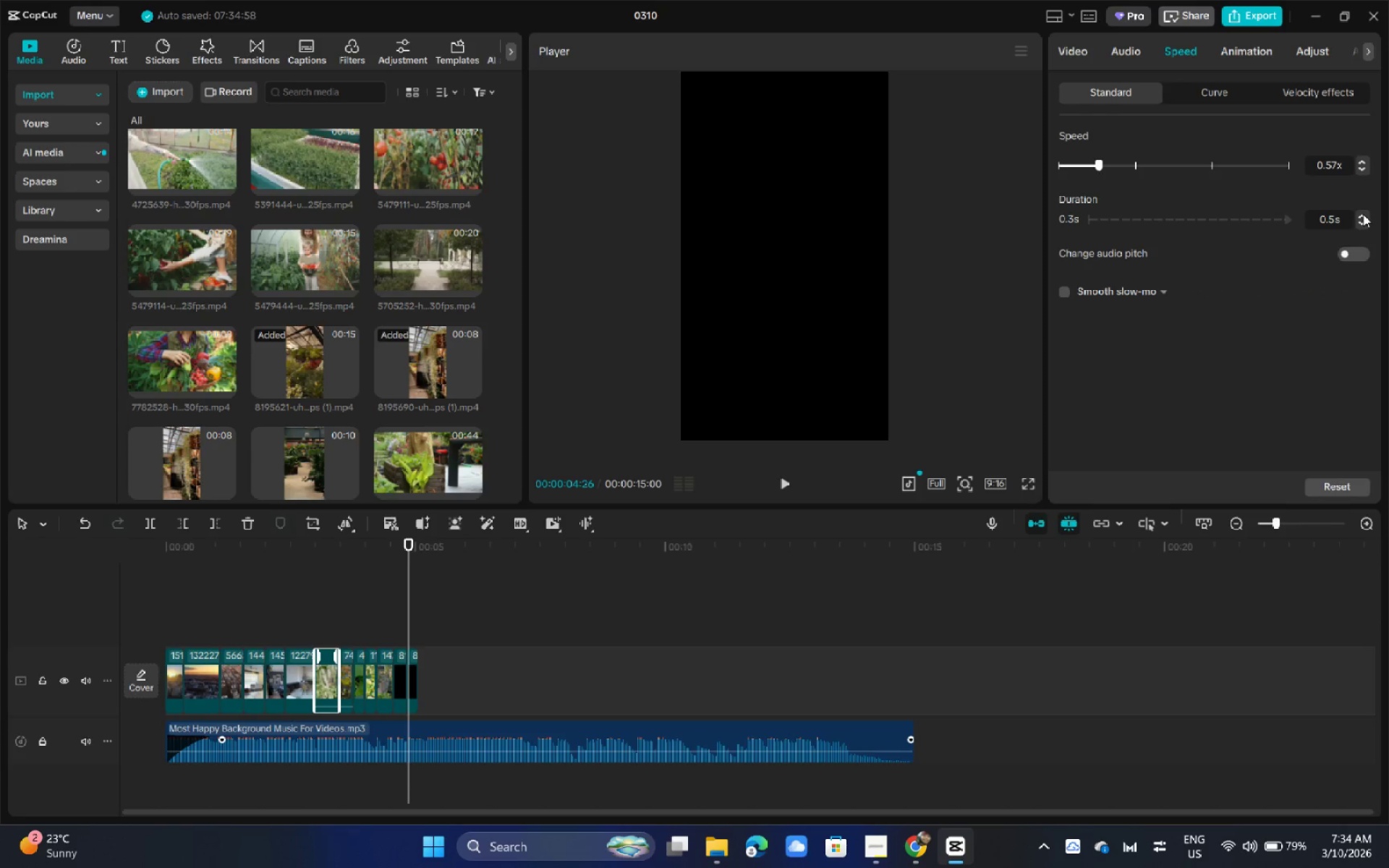 
left_click([1363, 214])
 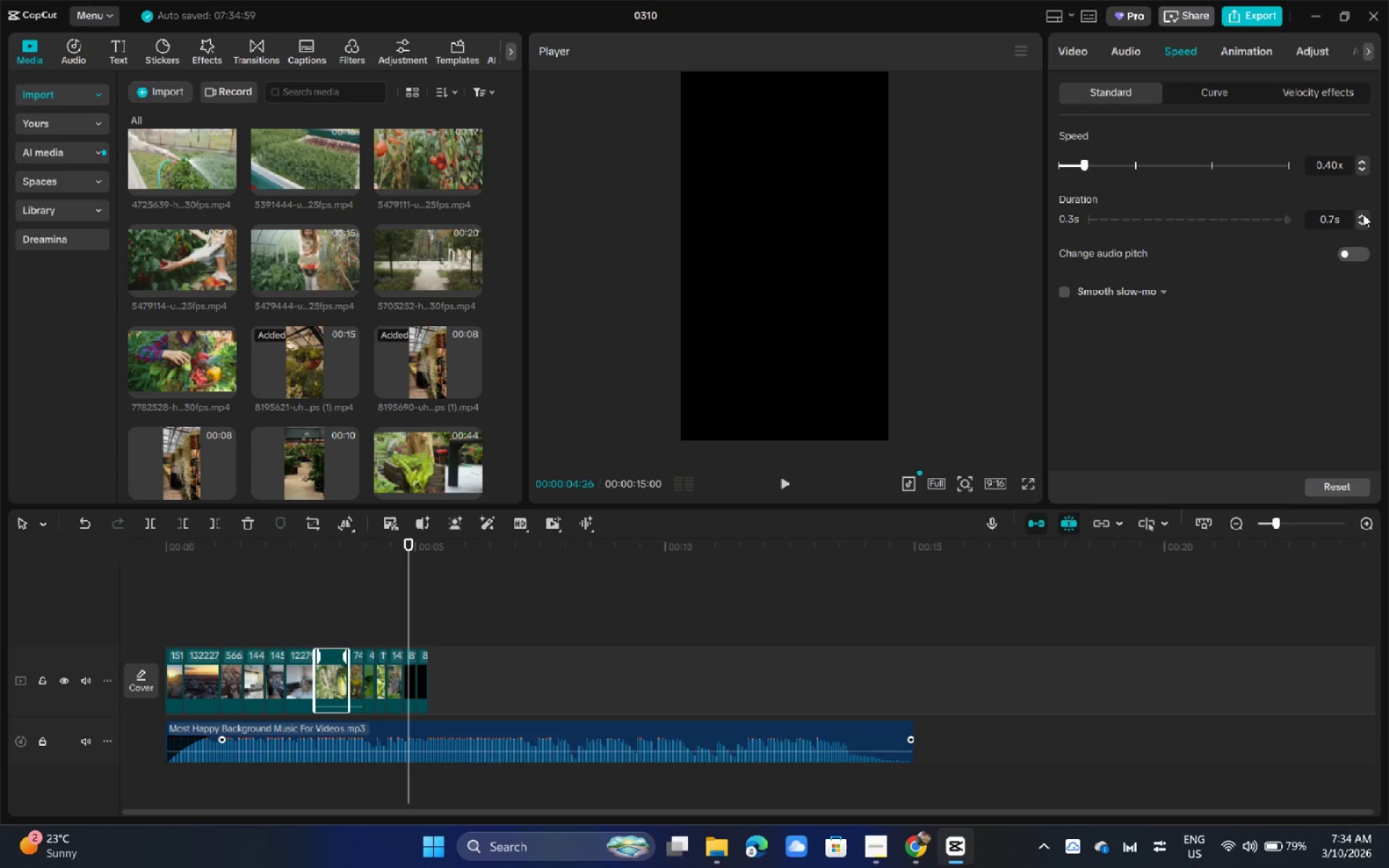 
double_click([1363, 214])
 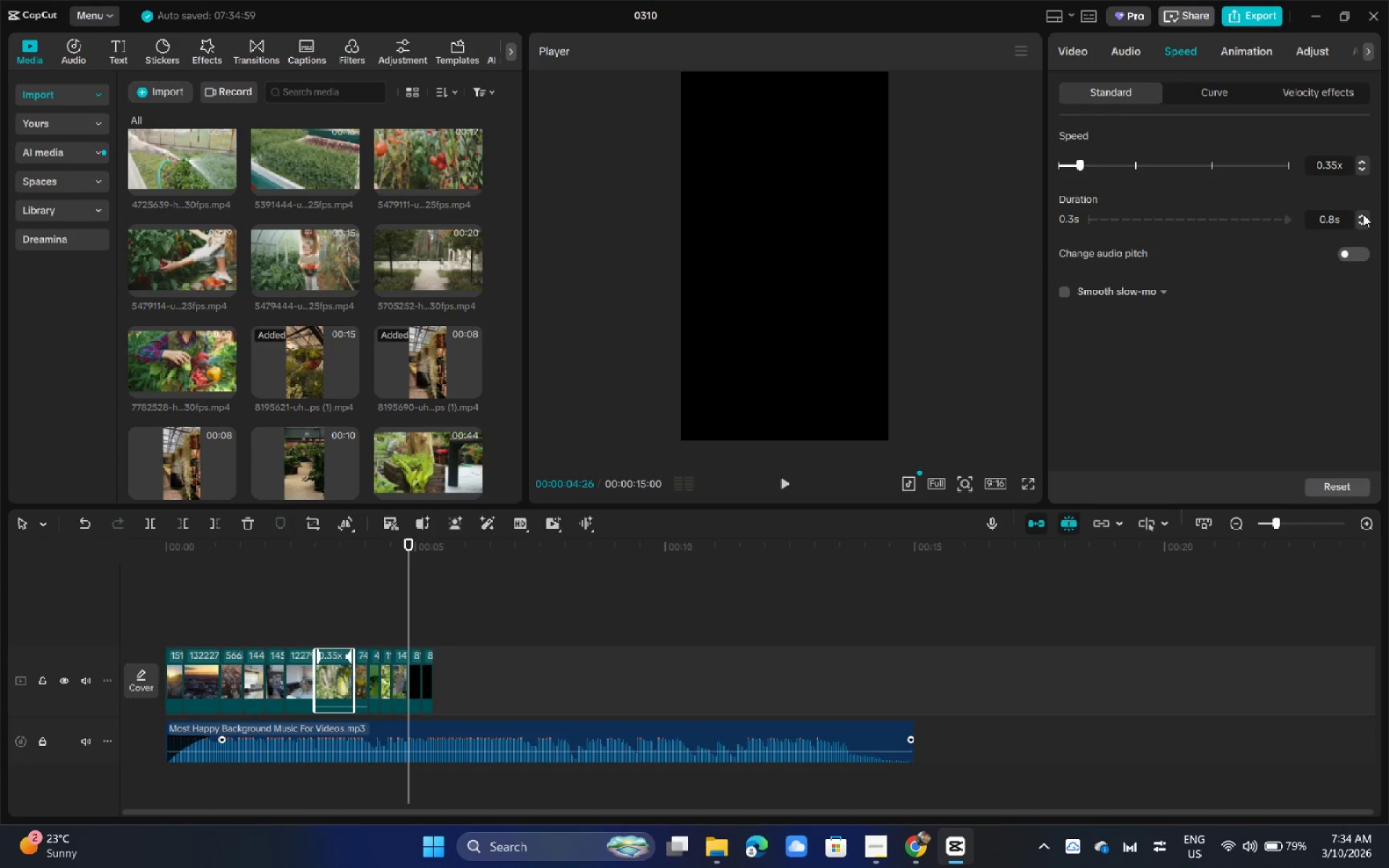 
triple_click([1363, 214])
 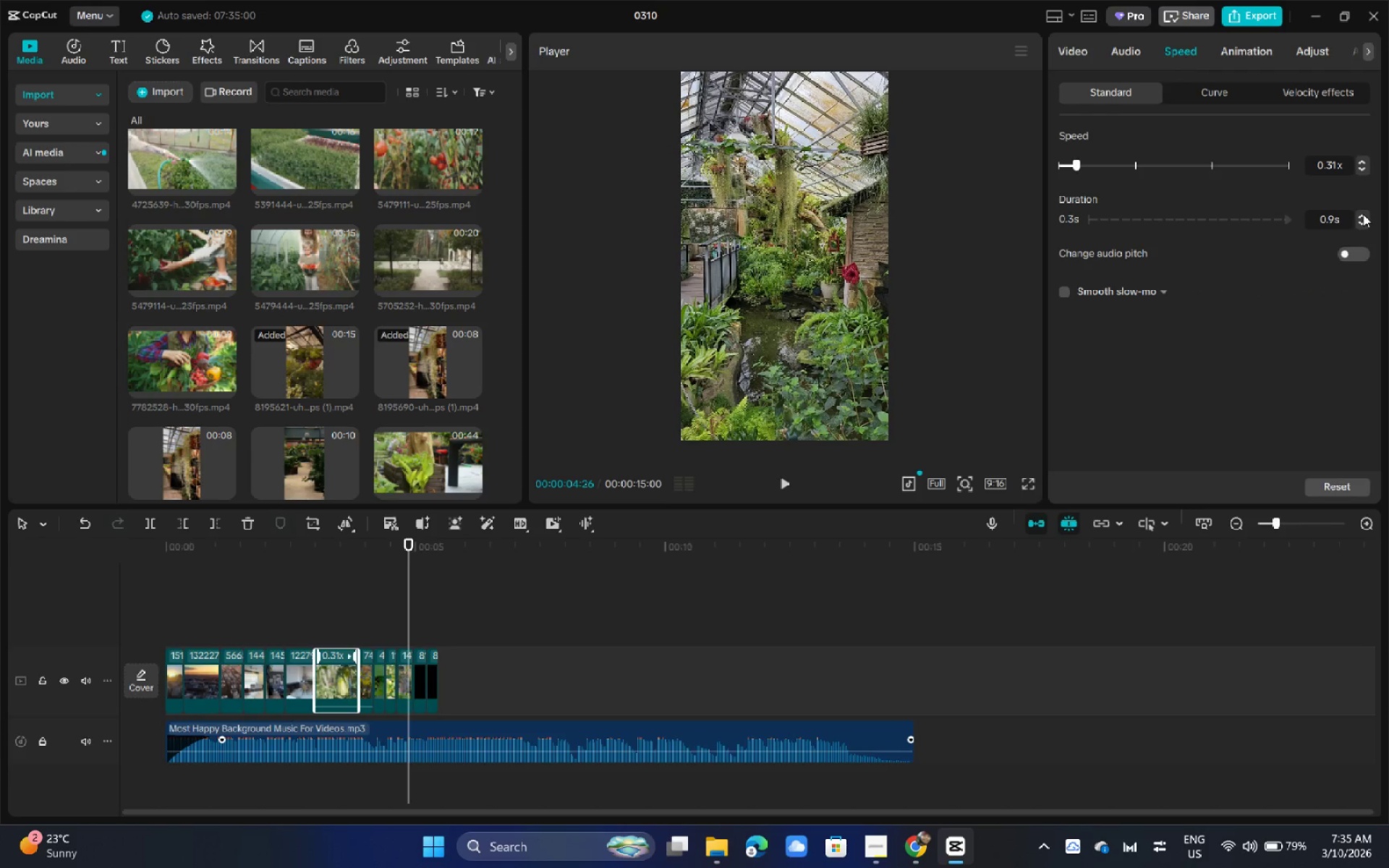 
triple_click([1363, 214])
 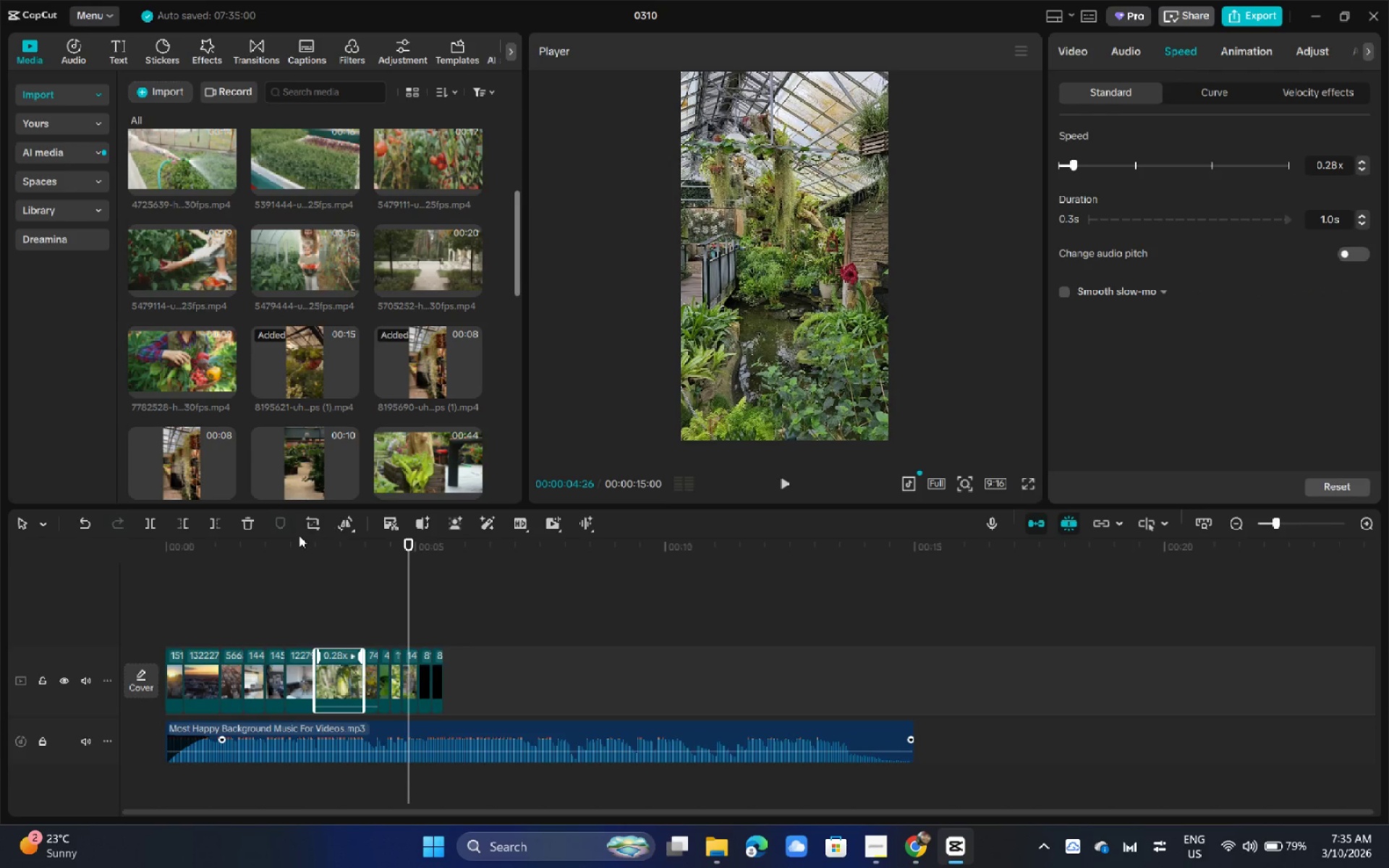 
left_click([289, 541])
 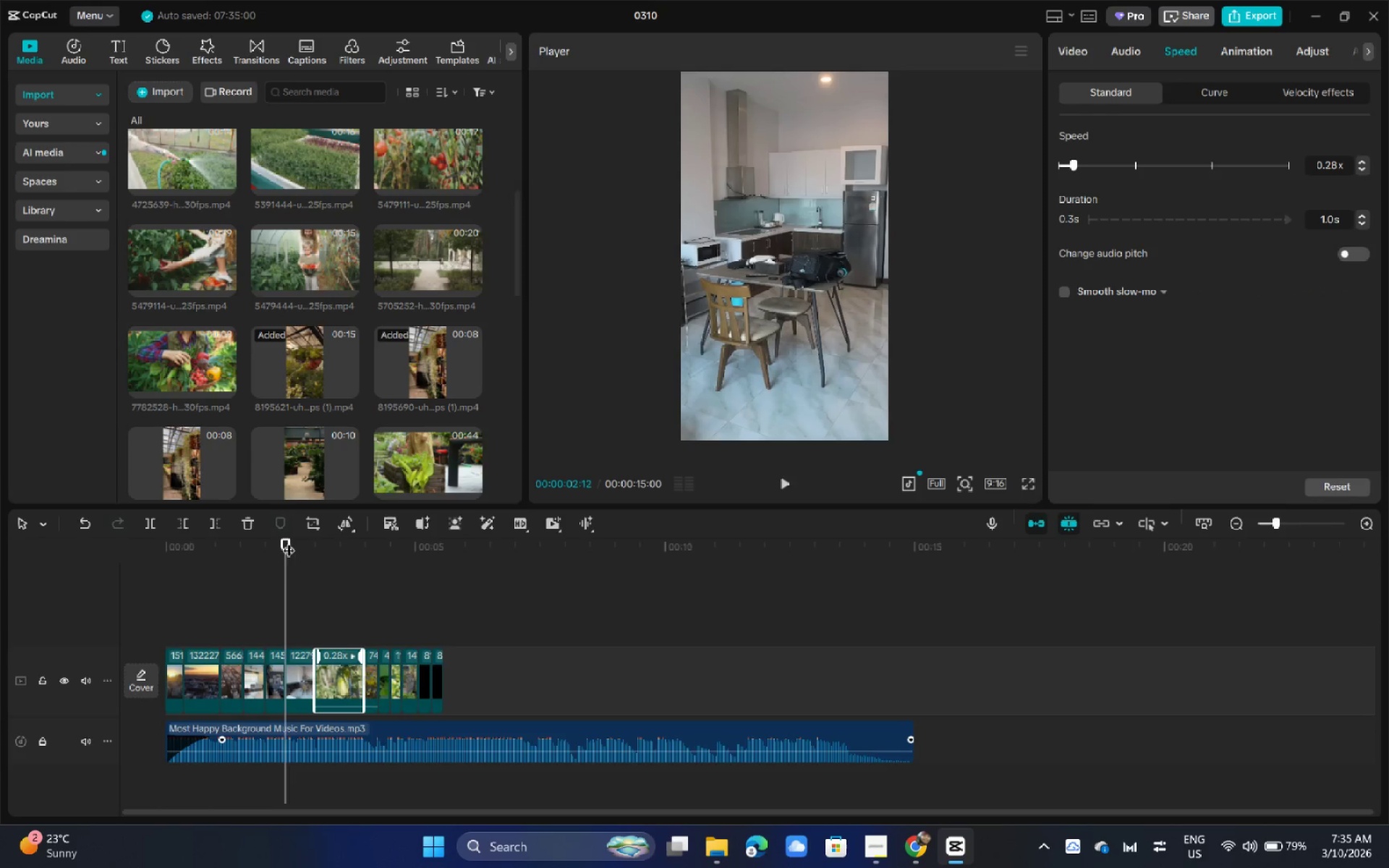 
key(Space)
 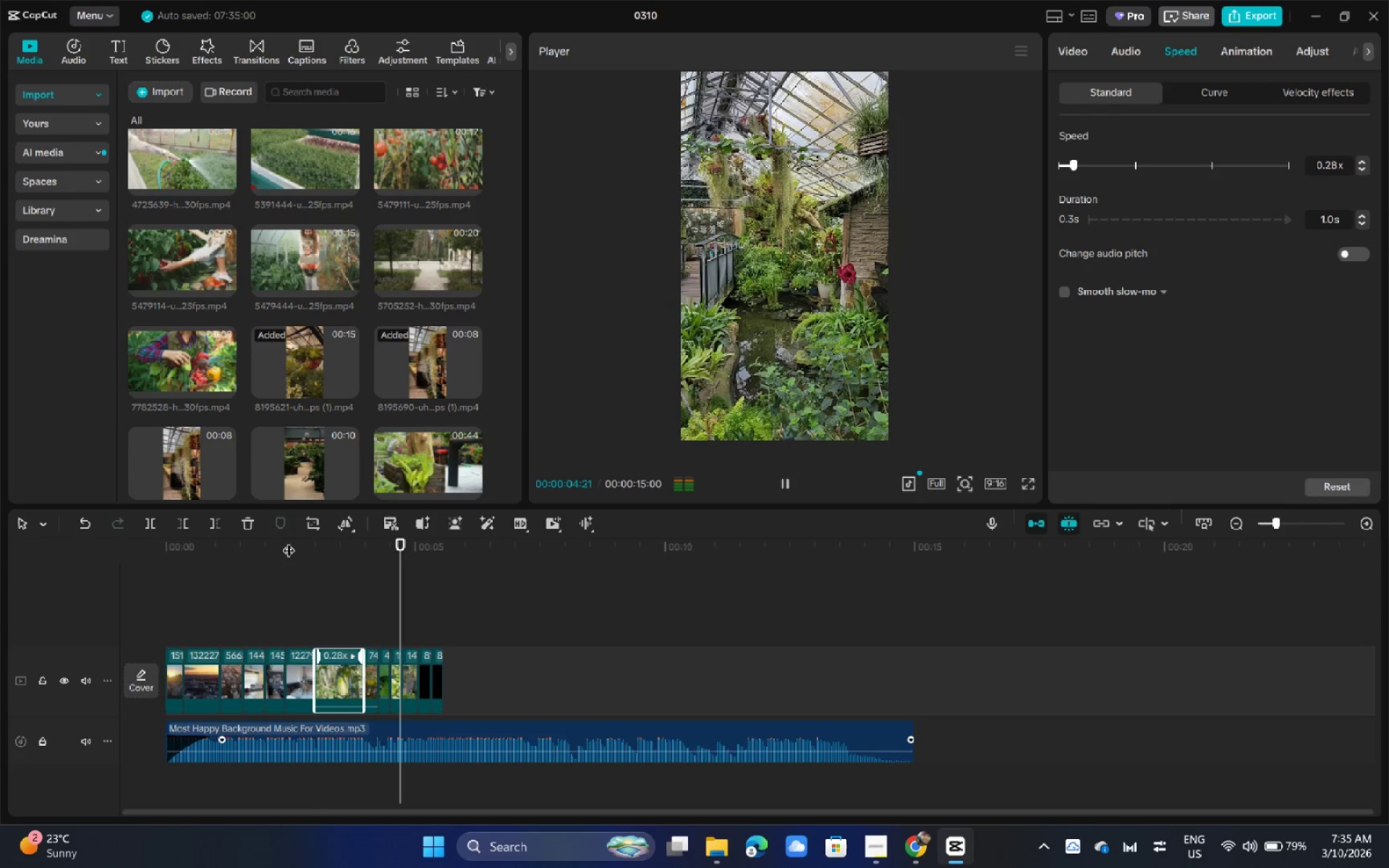 
key(Space)
 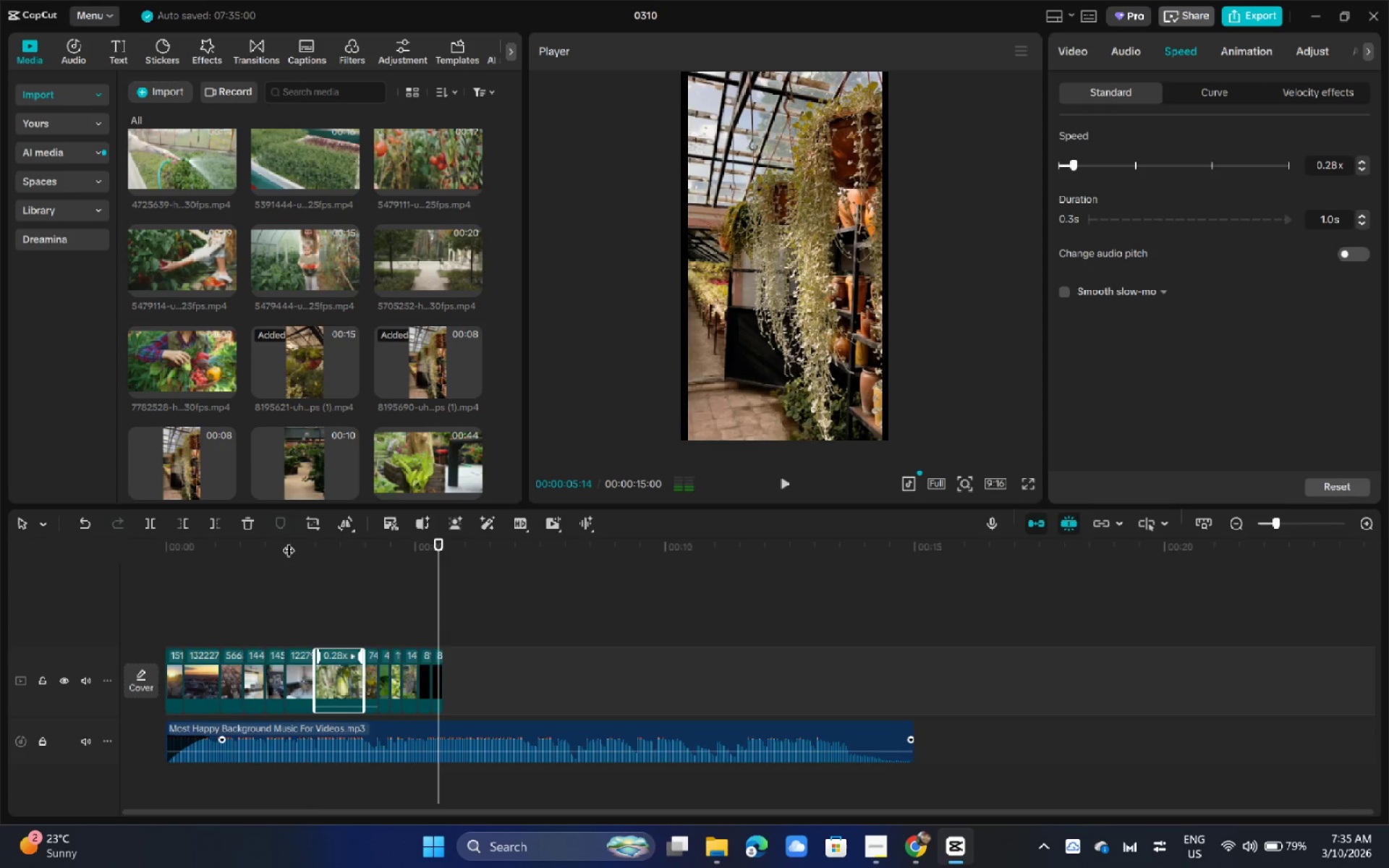 
key(Control+Z)
 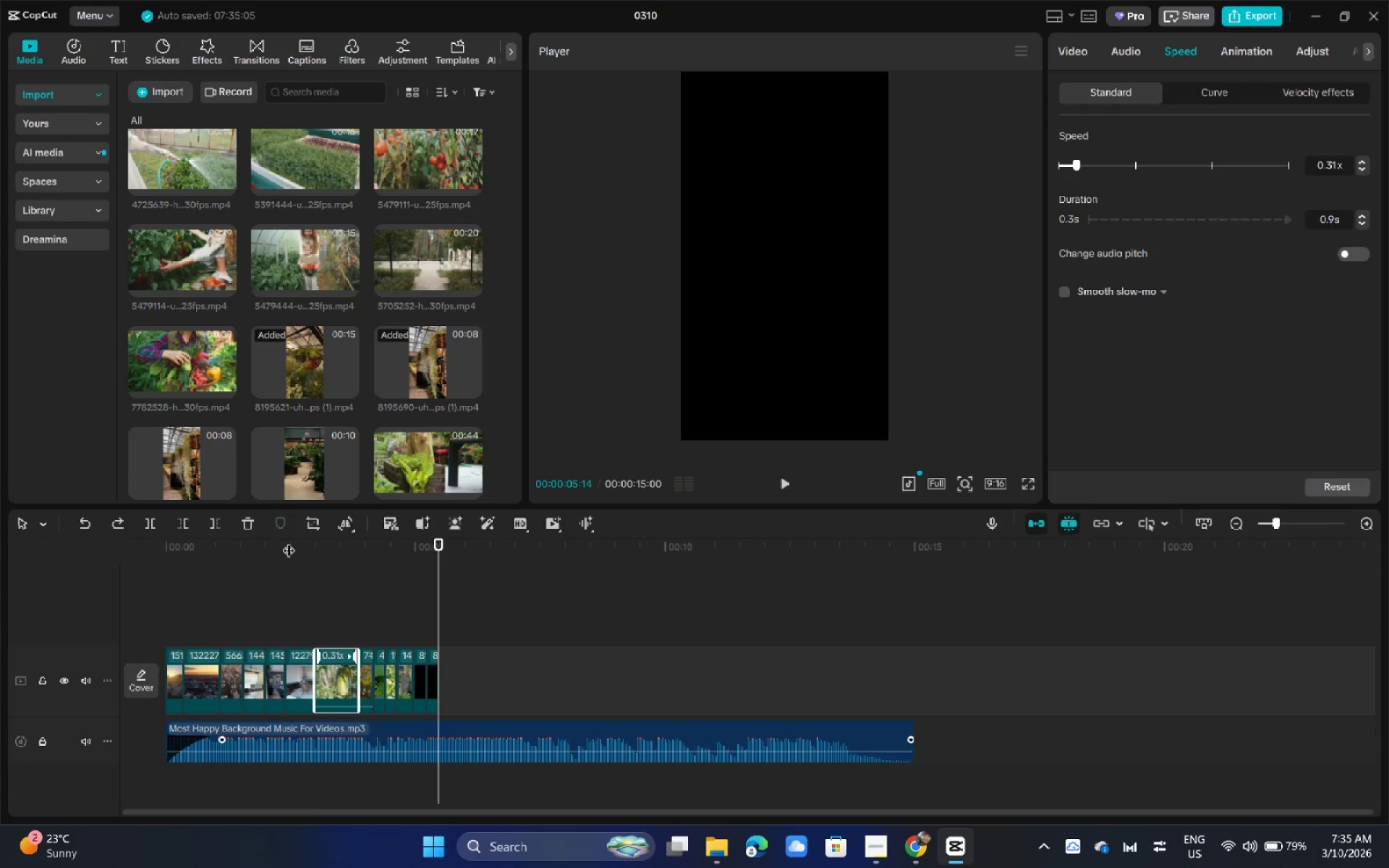 
key(Control+Z)
 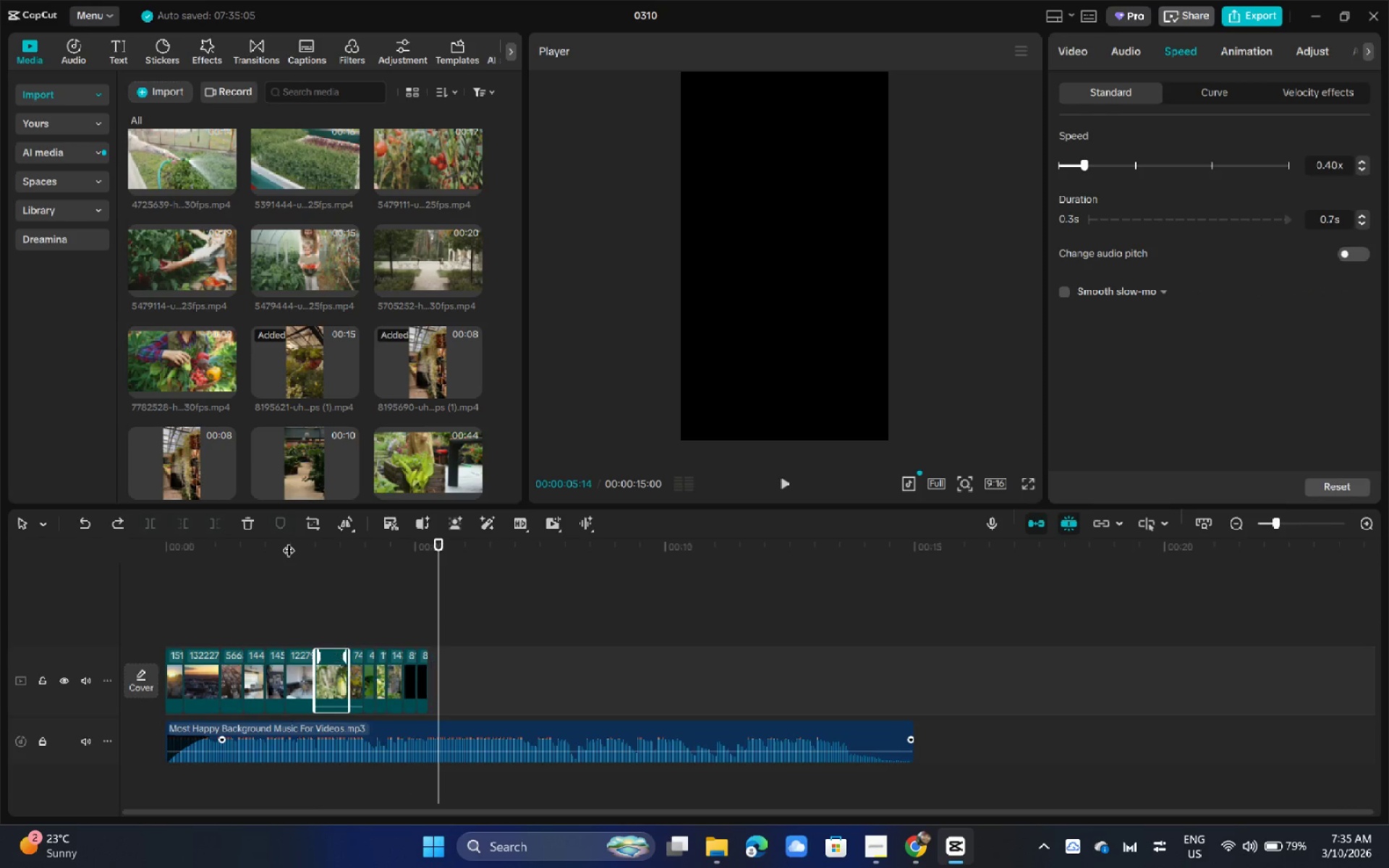 
key(Control+Z)
 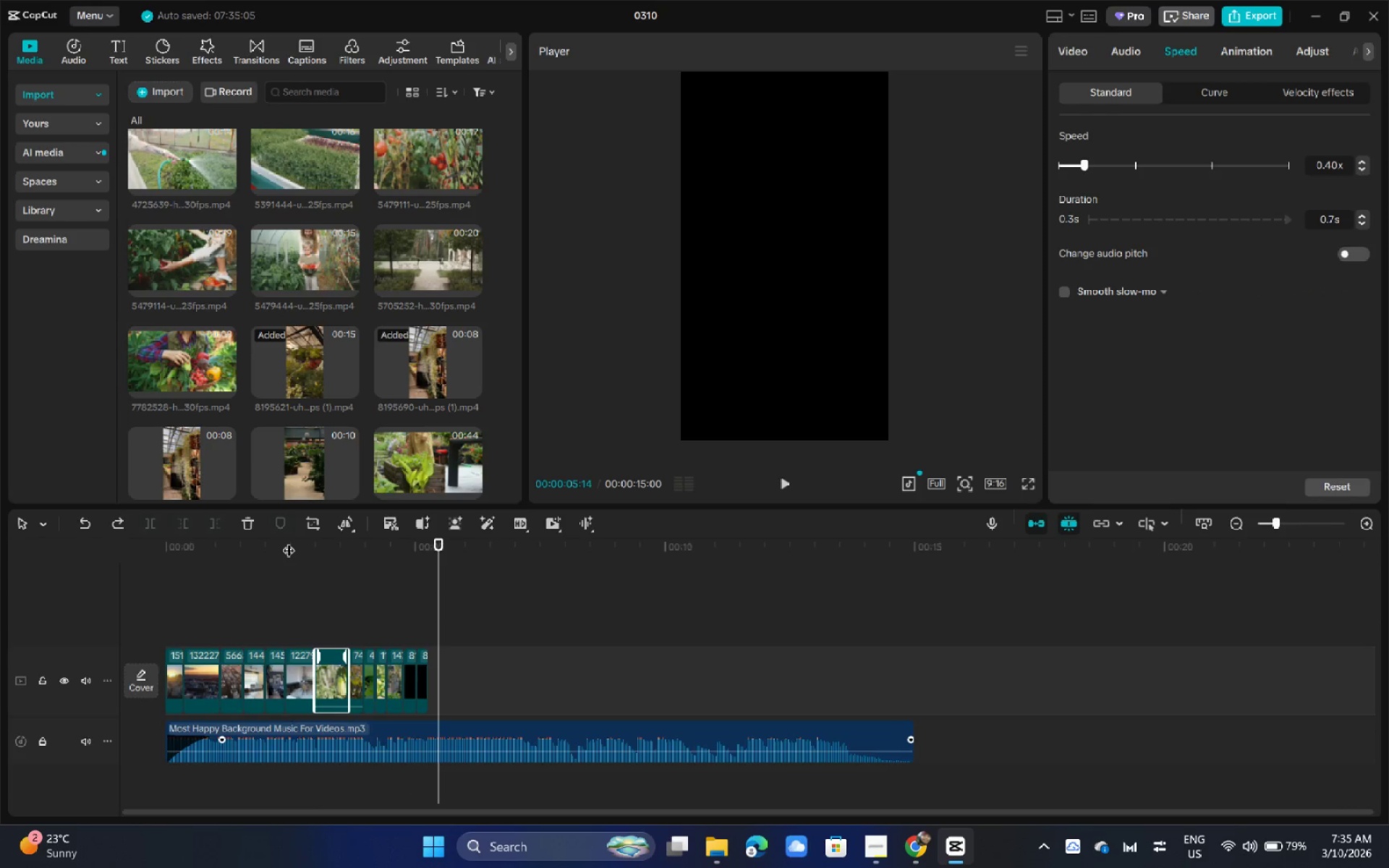 
key(Control+Z)
 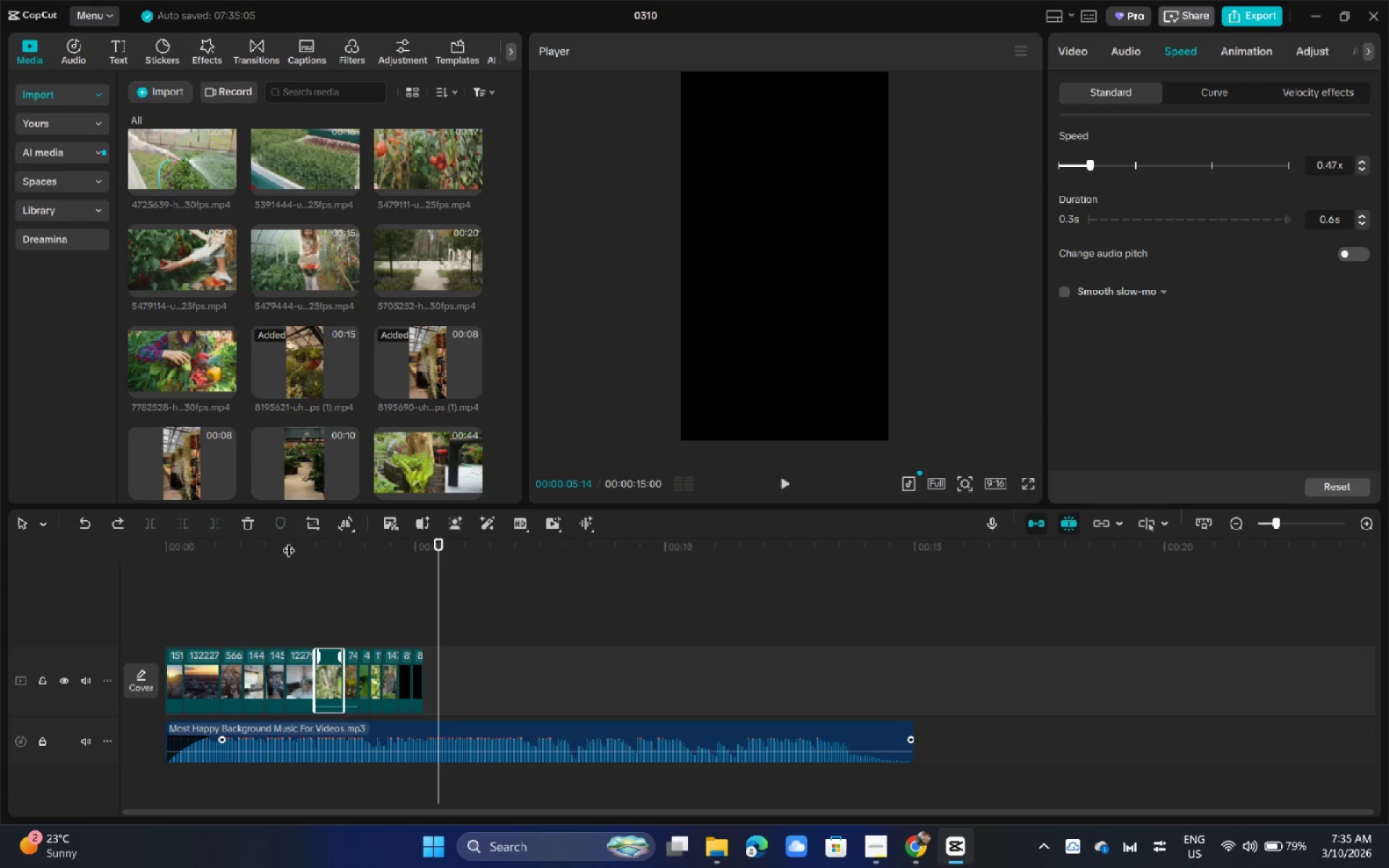 
key(Control+Z)
 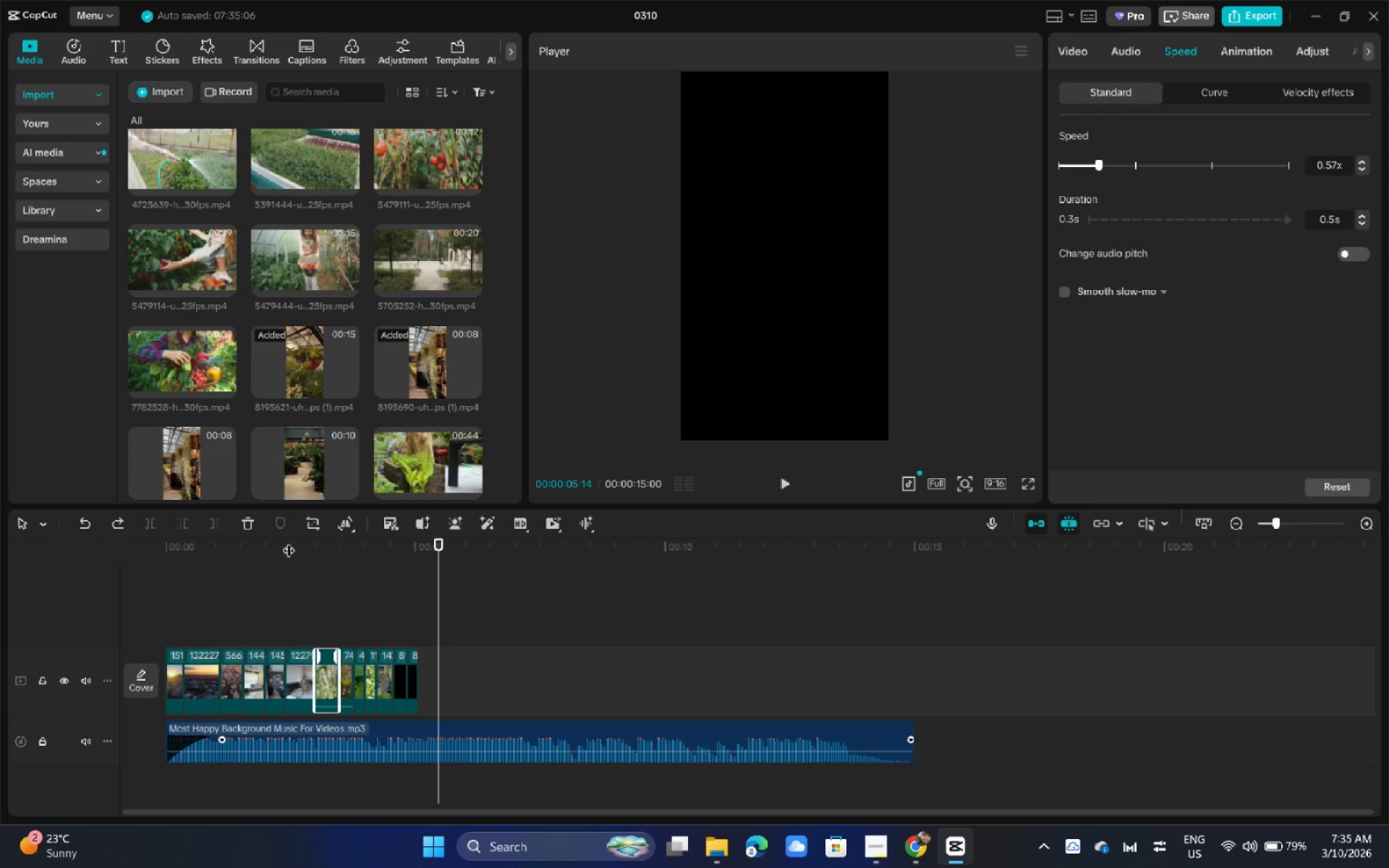 
key(Control+Z)
 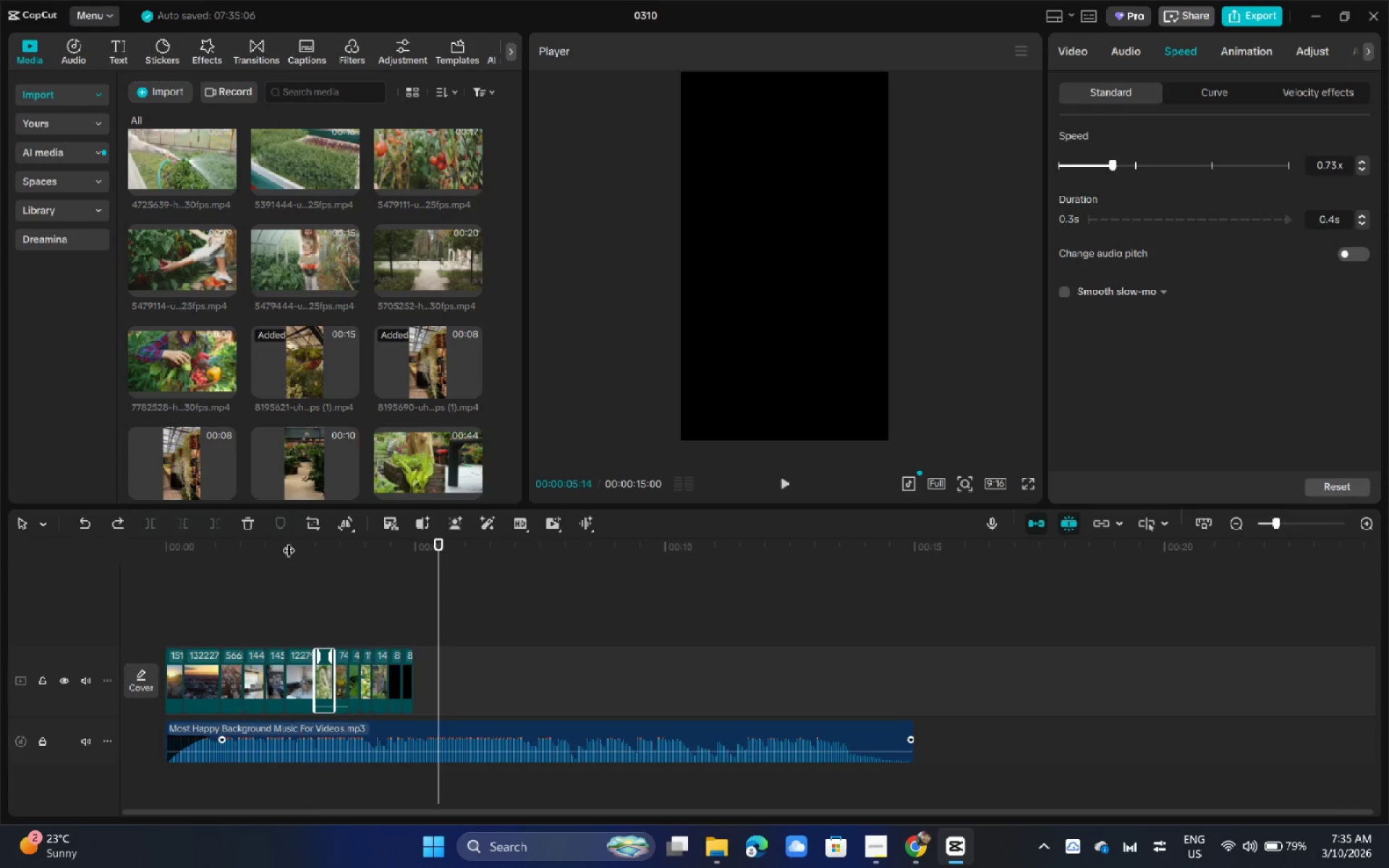 
key(Control+Z)
 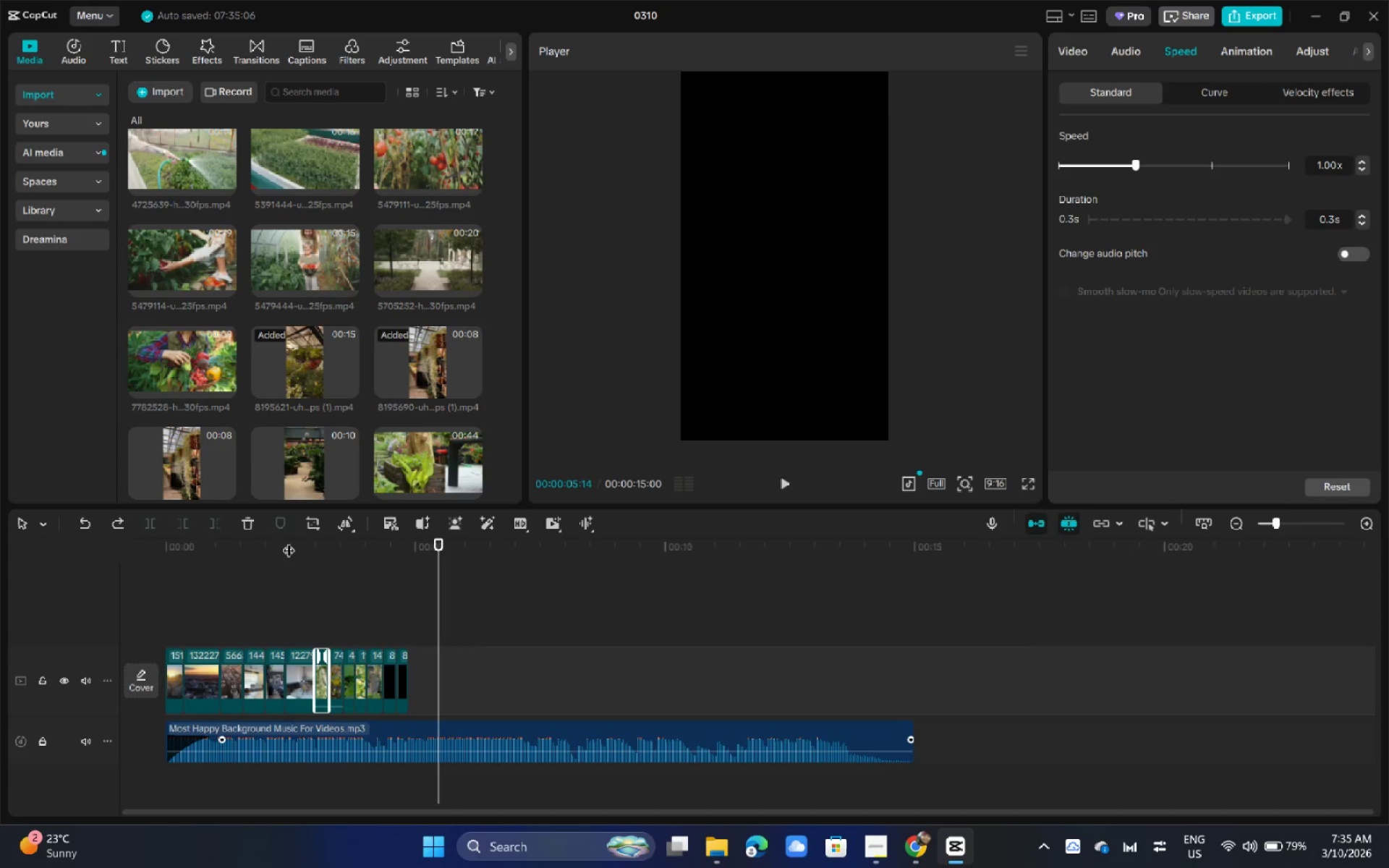 
key(Control+Z)
 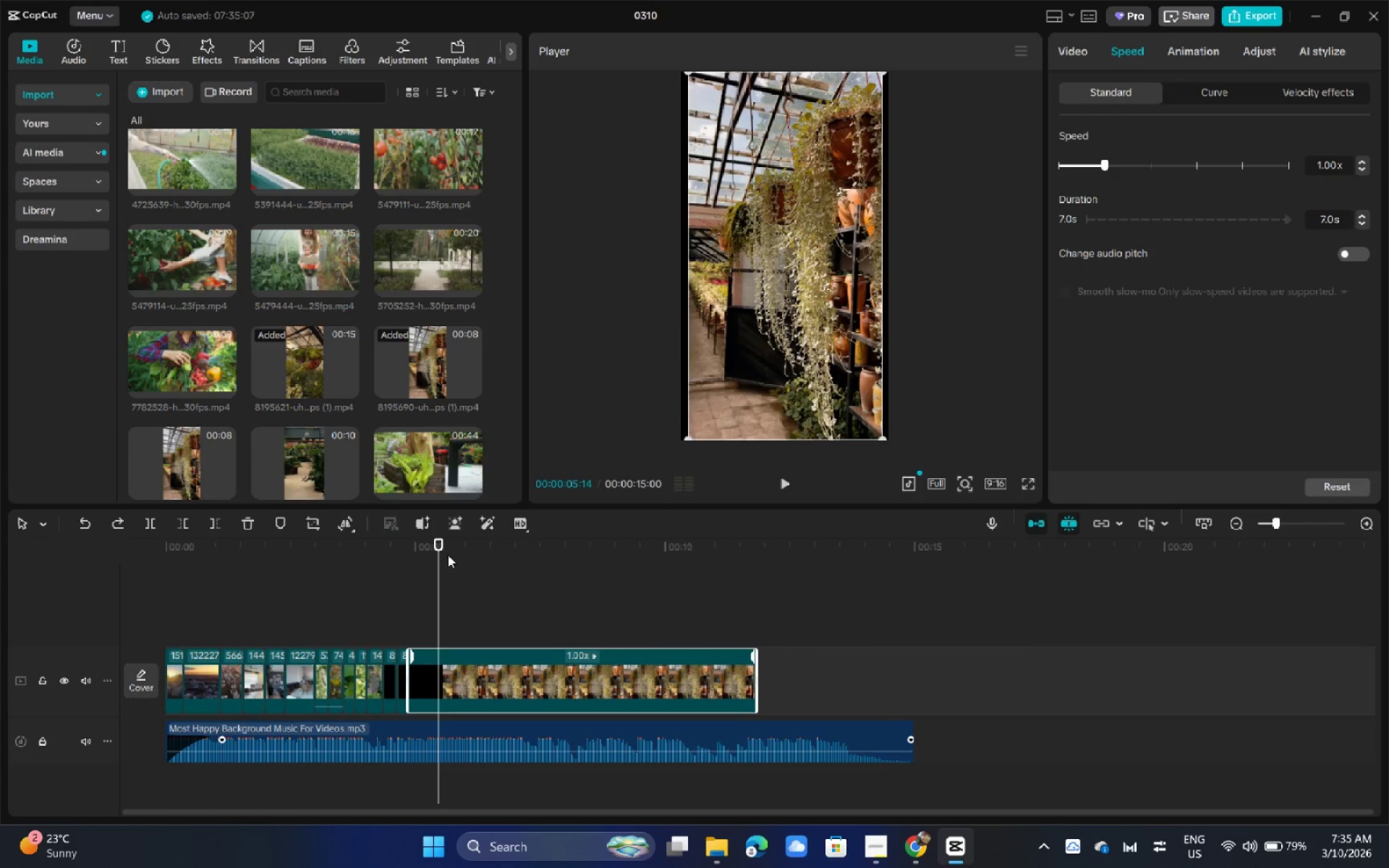 
left_click_drag(start_coordinate=[441, 550], to_coordinate=[431, 550])
 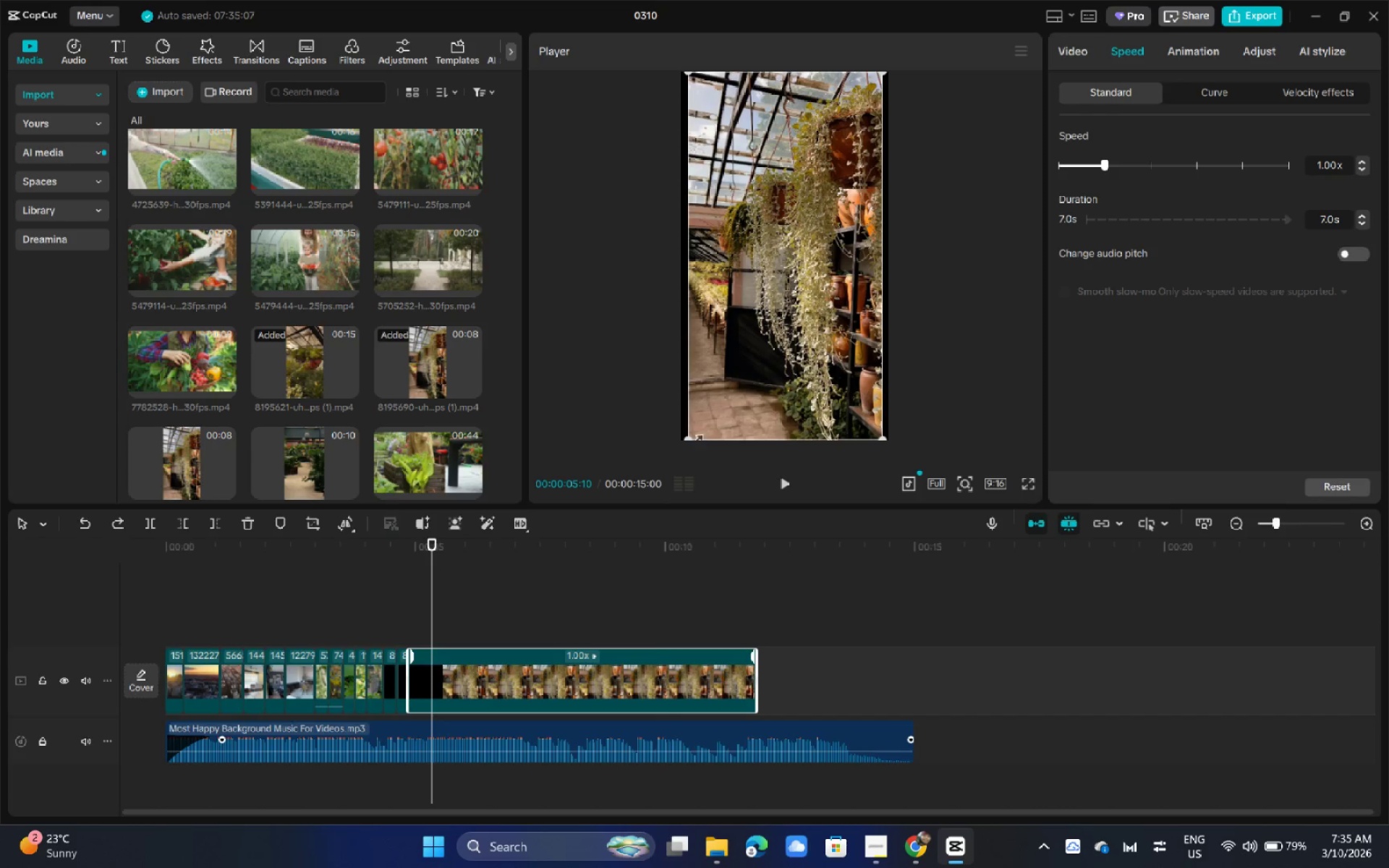 
left_click_drag(start_coordinate=[689, 439], to_coordinate=[676, 454])
 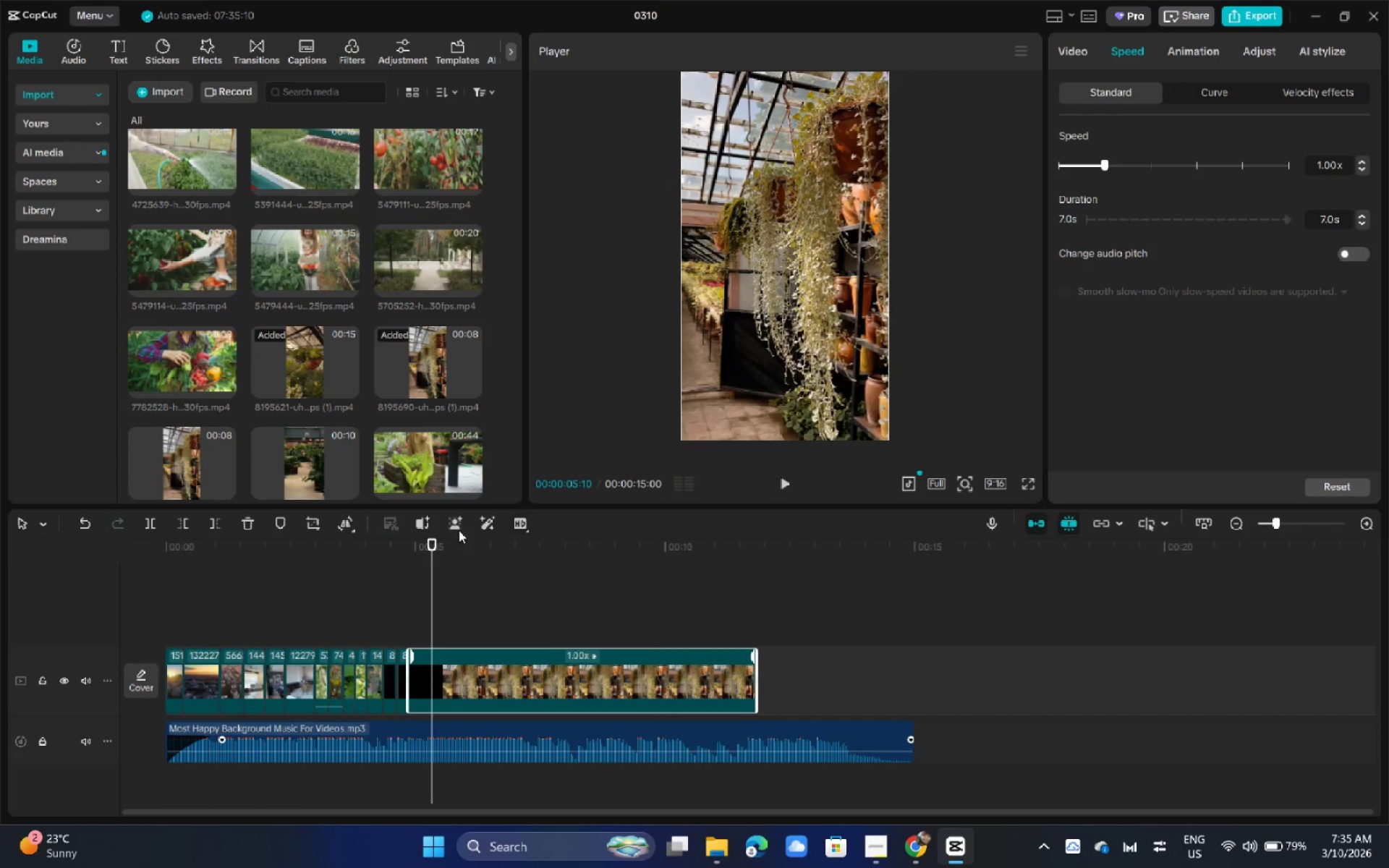 
left_click_drag(start_coordinate=[430, 546], to_coordinate=[425, 548])
 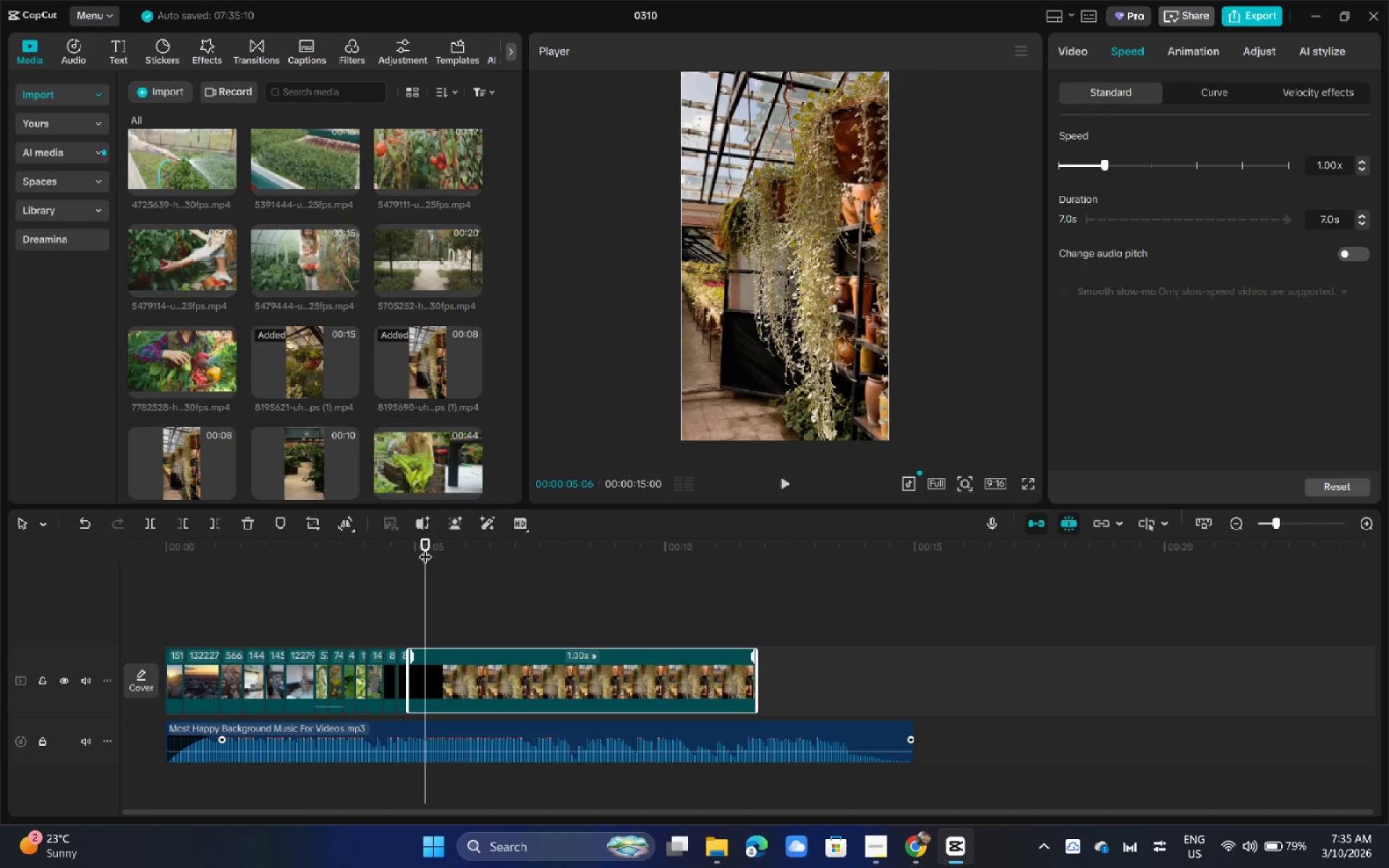 
key(Control+ControlLeft)
 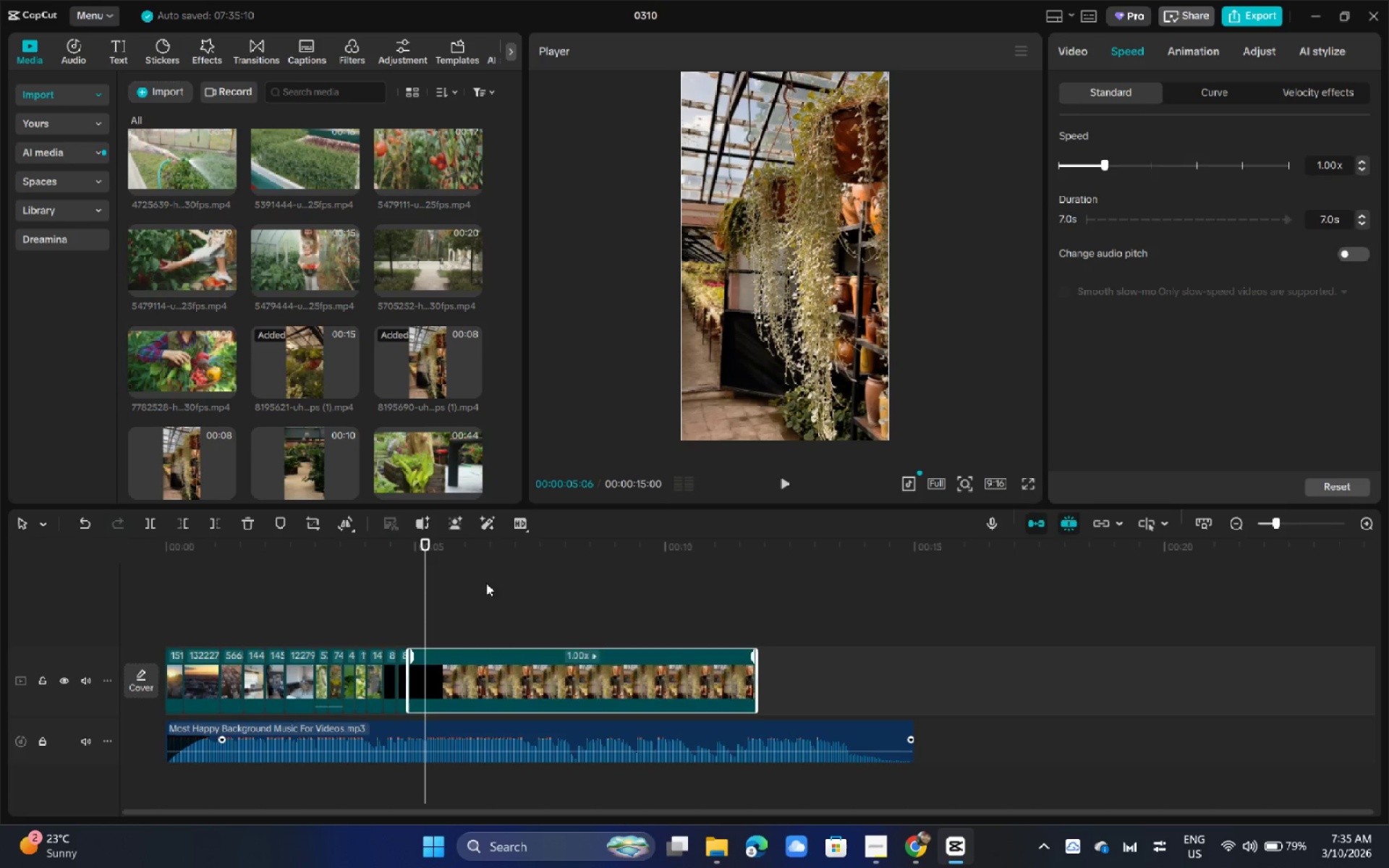 
key(Control+B)
 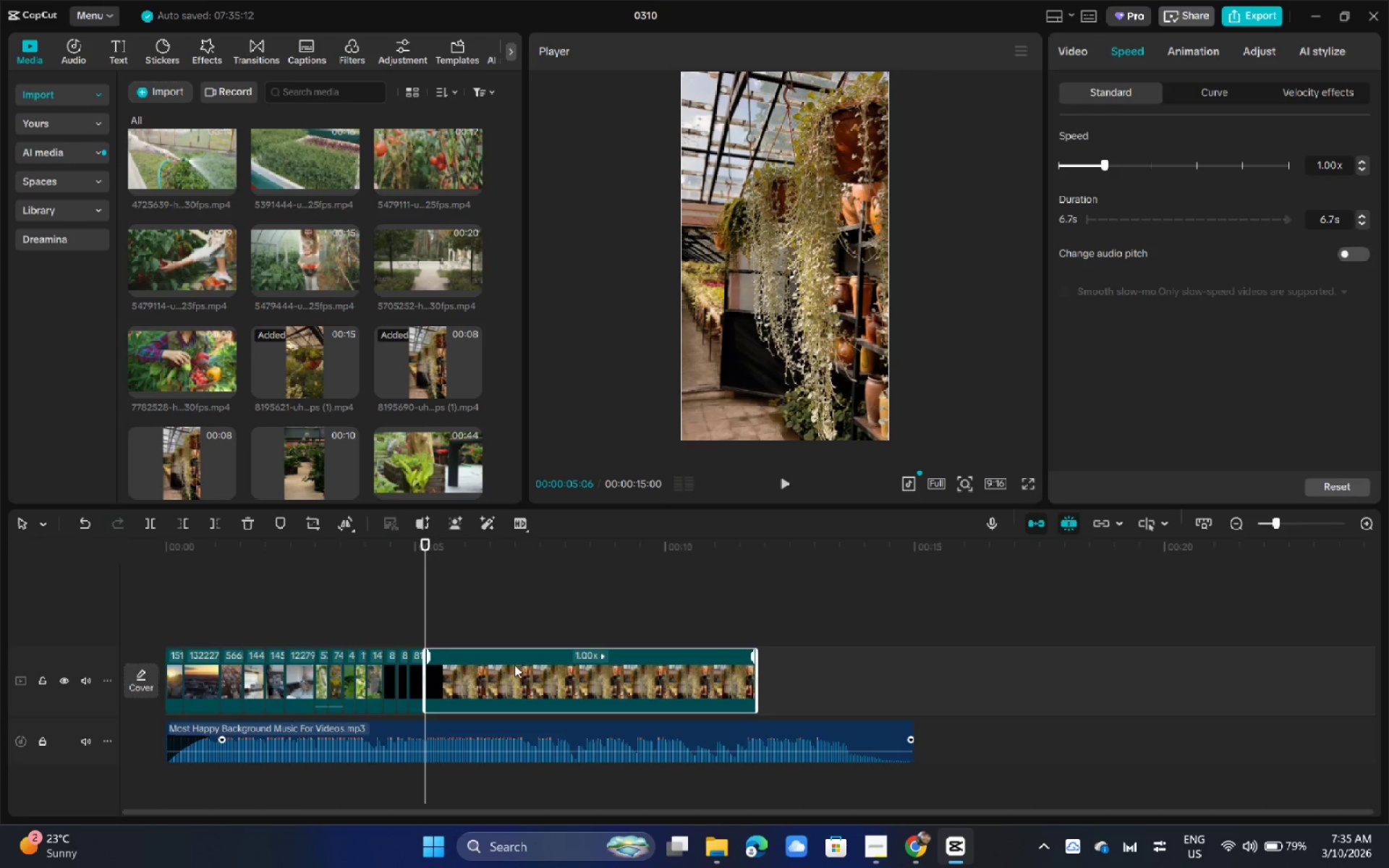 
left_click([514, 665])
 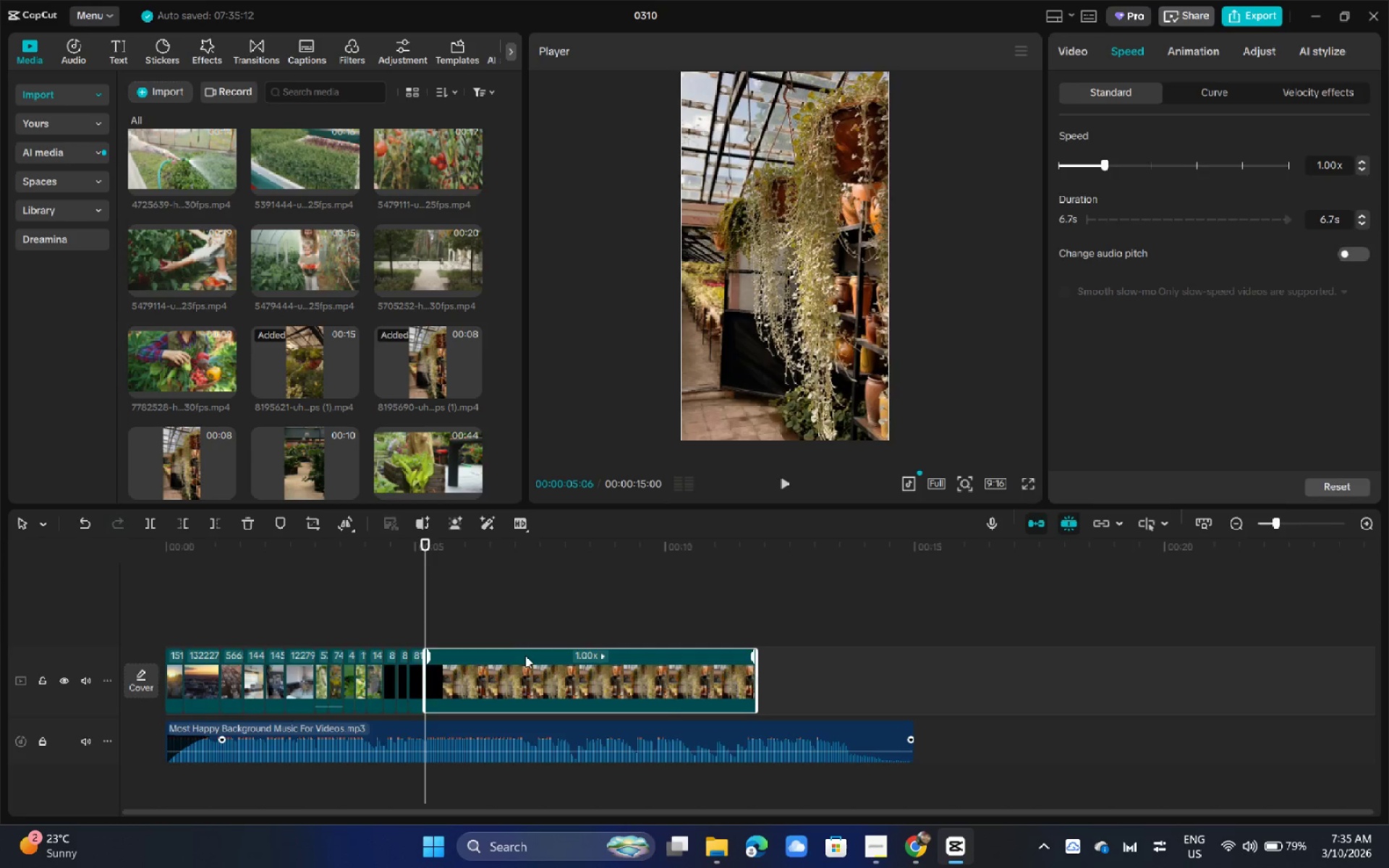 
key(Backspace)
 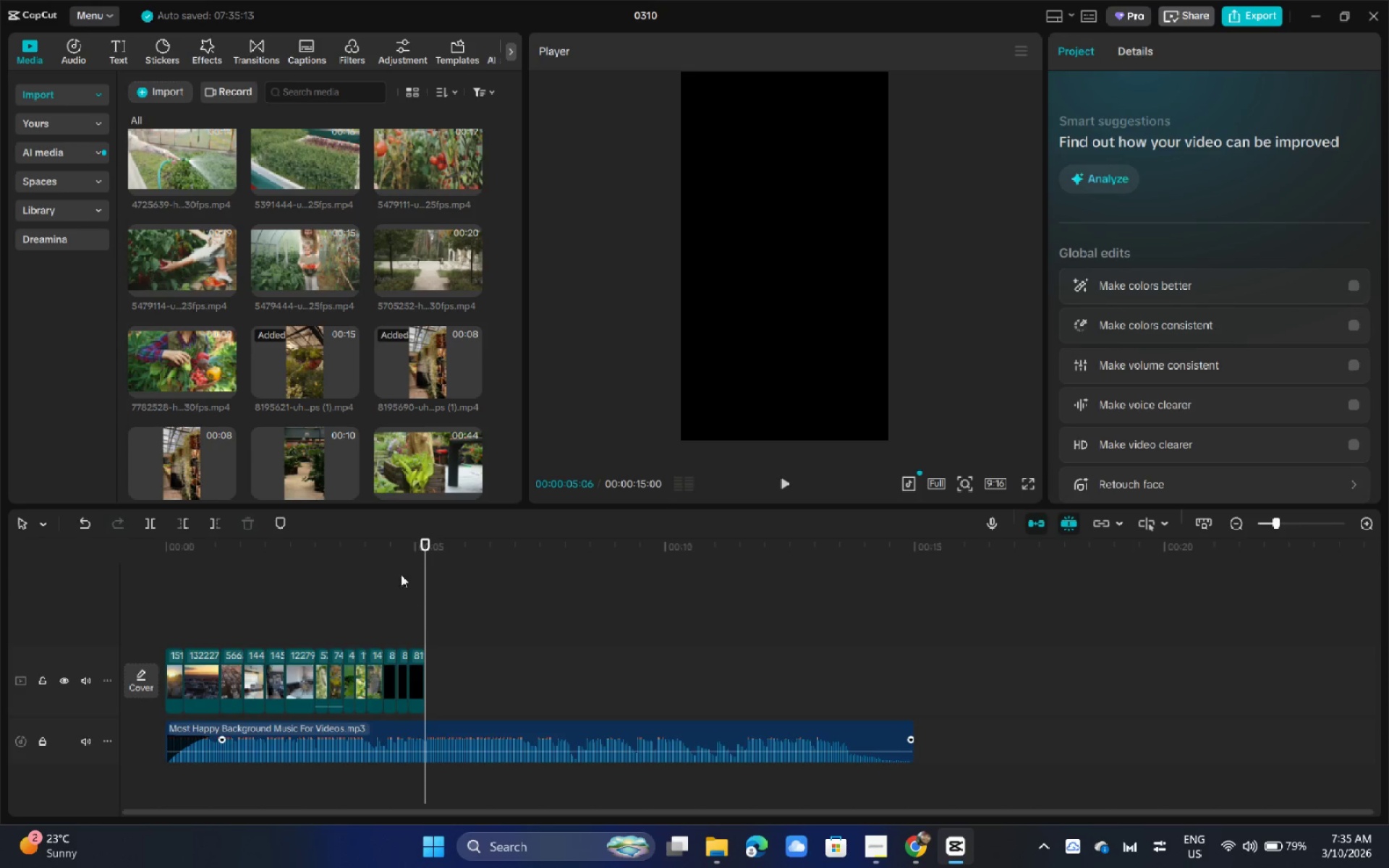 
left_click_drag(start_coordinate=[386, 548], to_coordinate=[375, 547])
 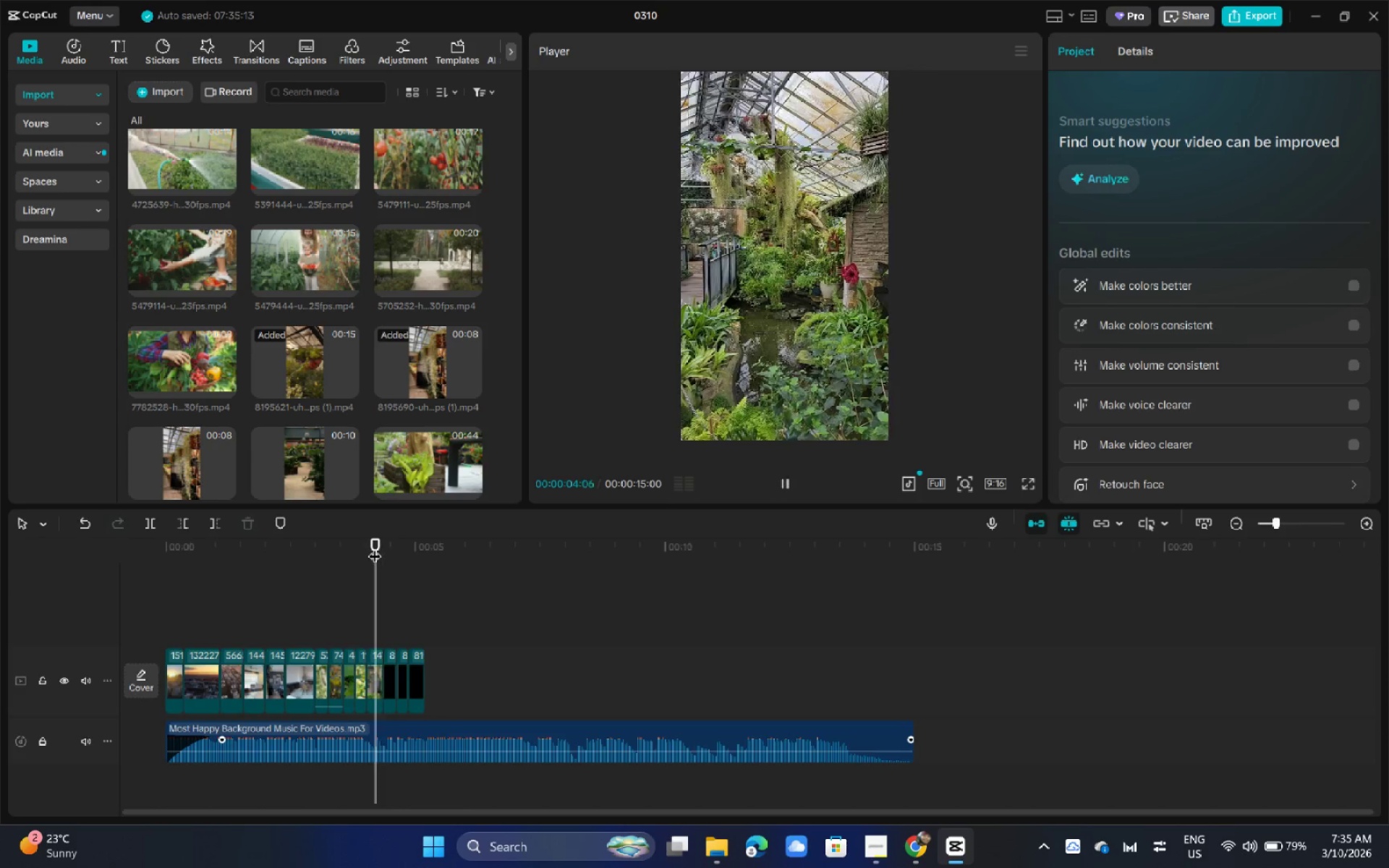 
key(Space)
 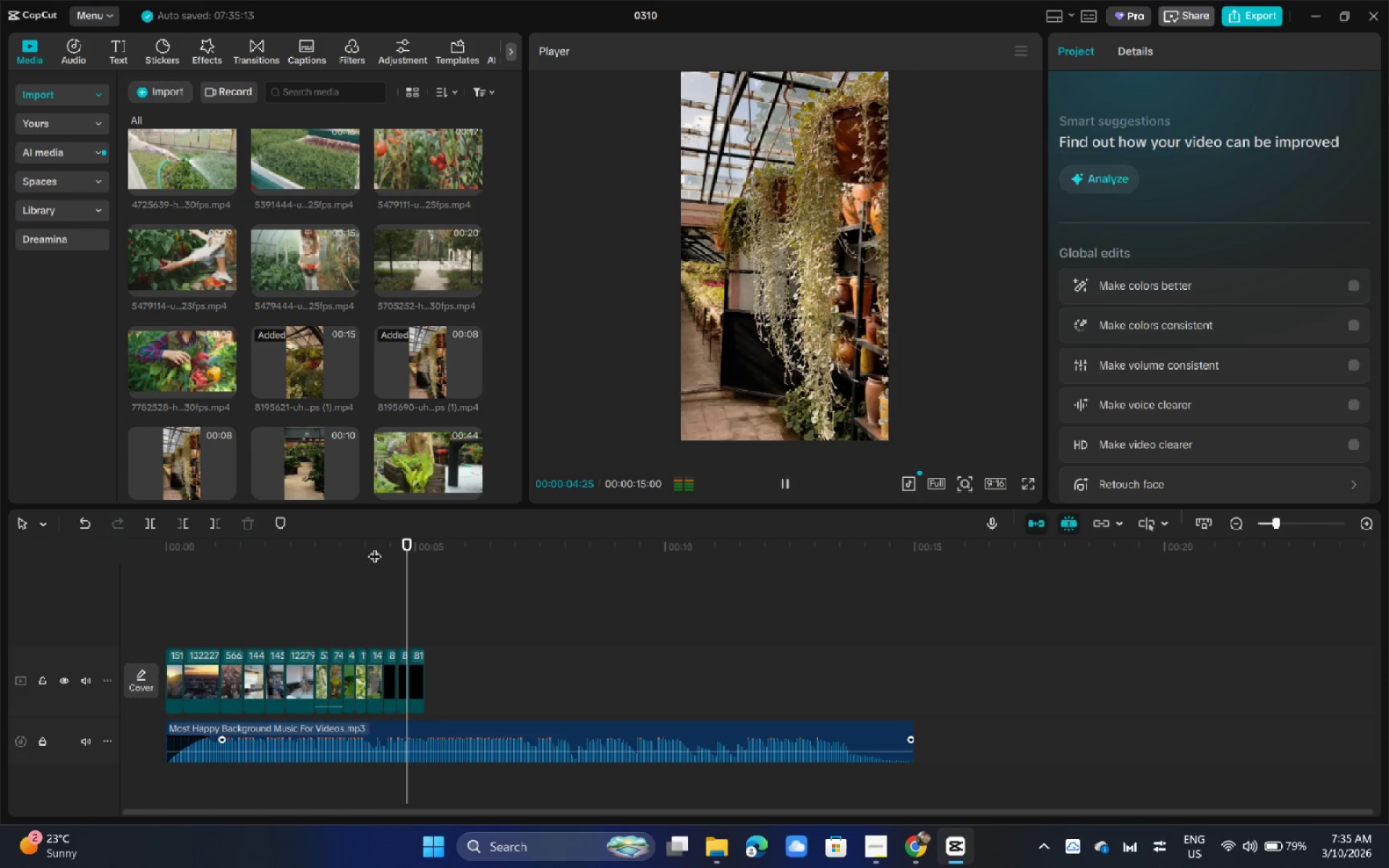 
key(Space)
 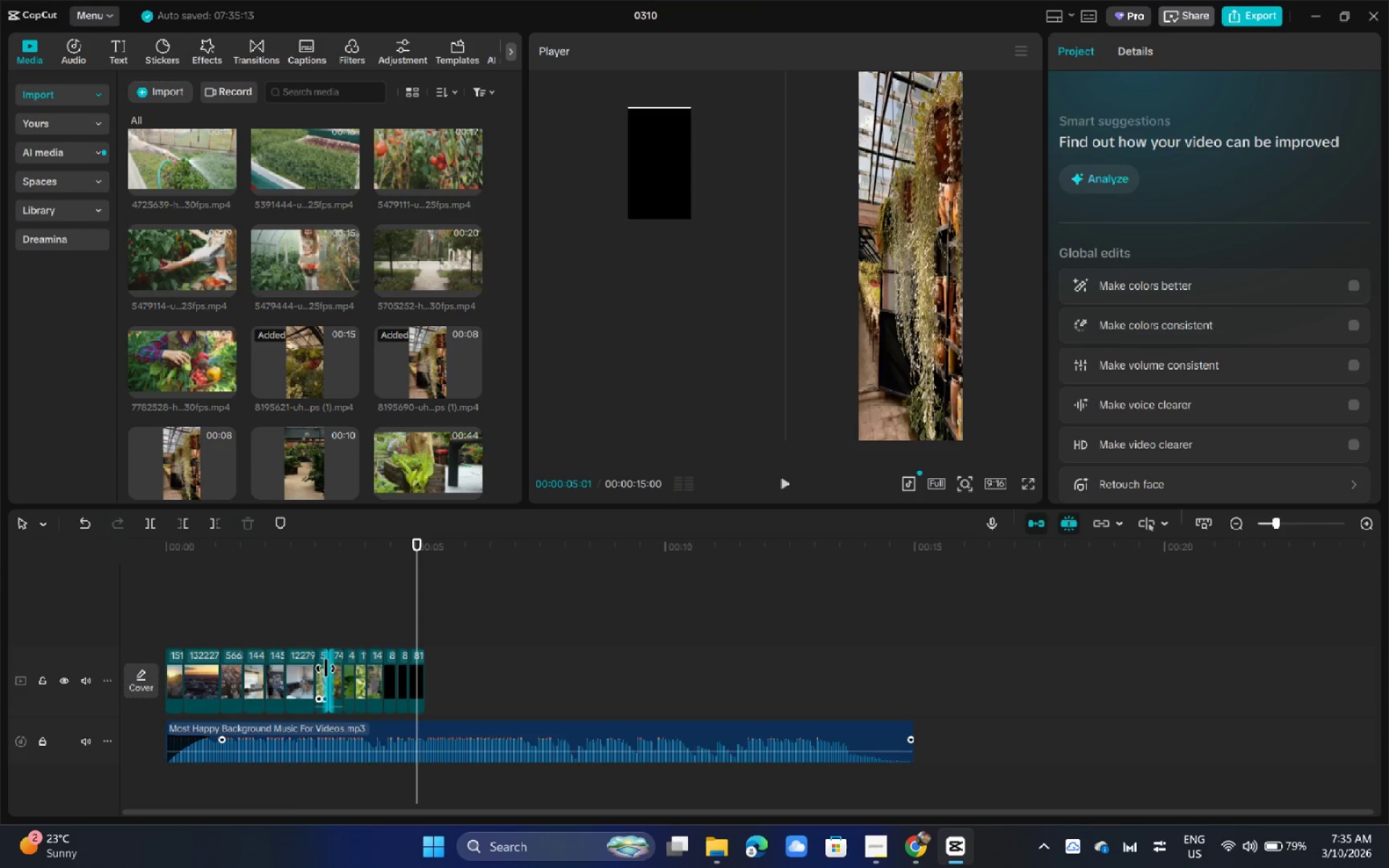 
double_click([322, 663])
 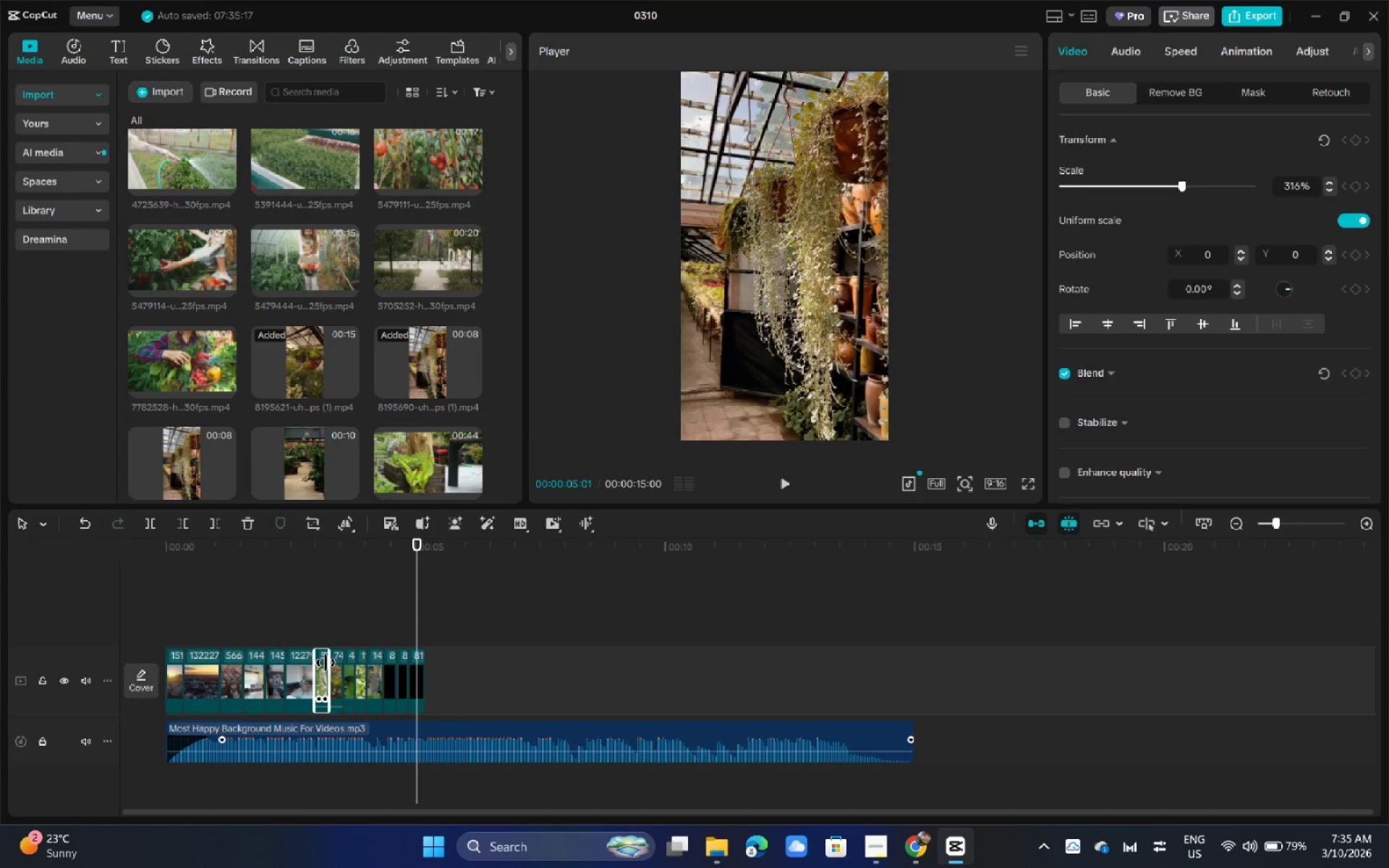 
left_click_drag(start_coordinate=[326, 663], to_coordinate=[331, 663])
 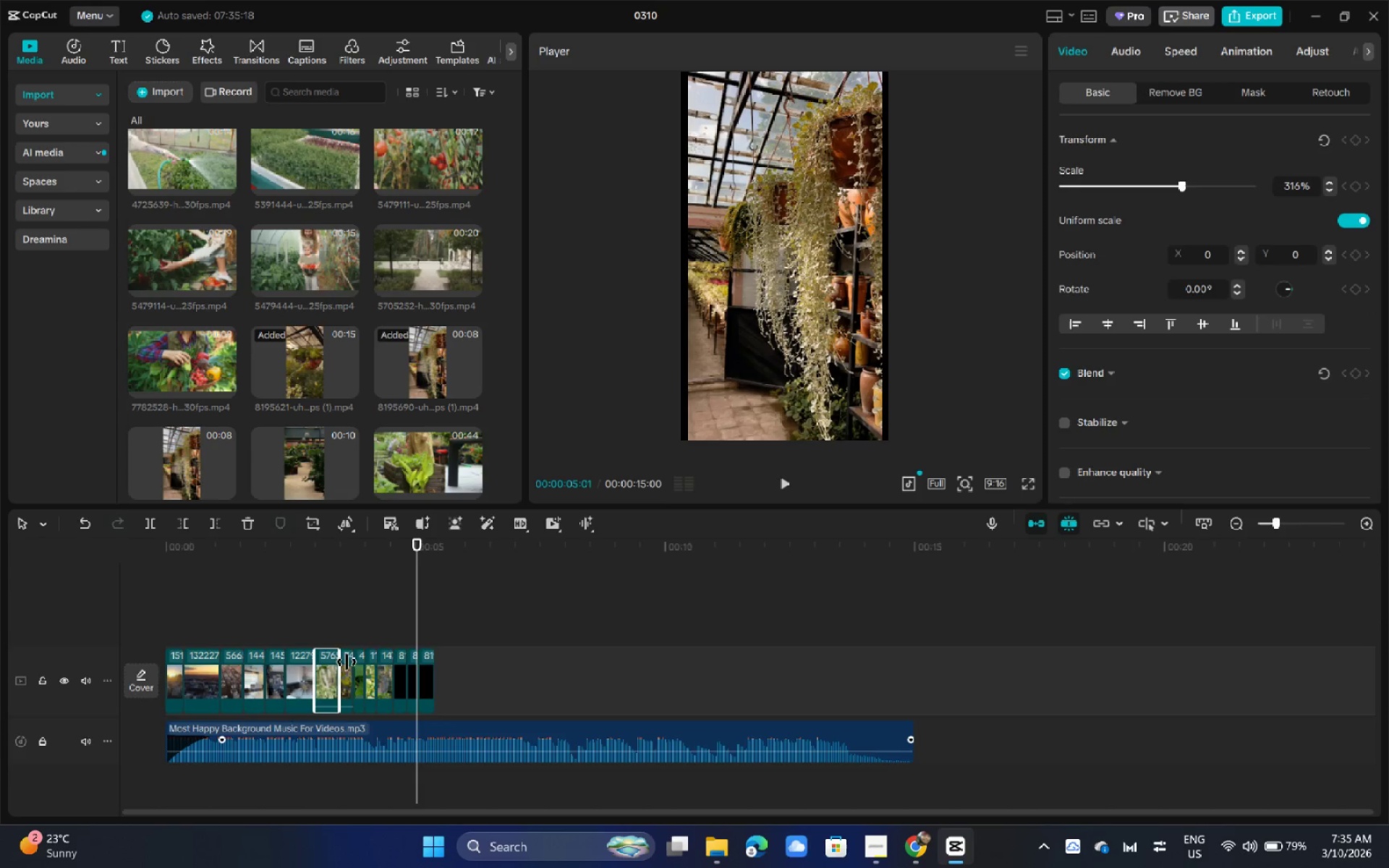 
left_click_drag(start_coordinate=[336, 662], to_coordinate=[331, 662])
 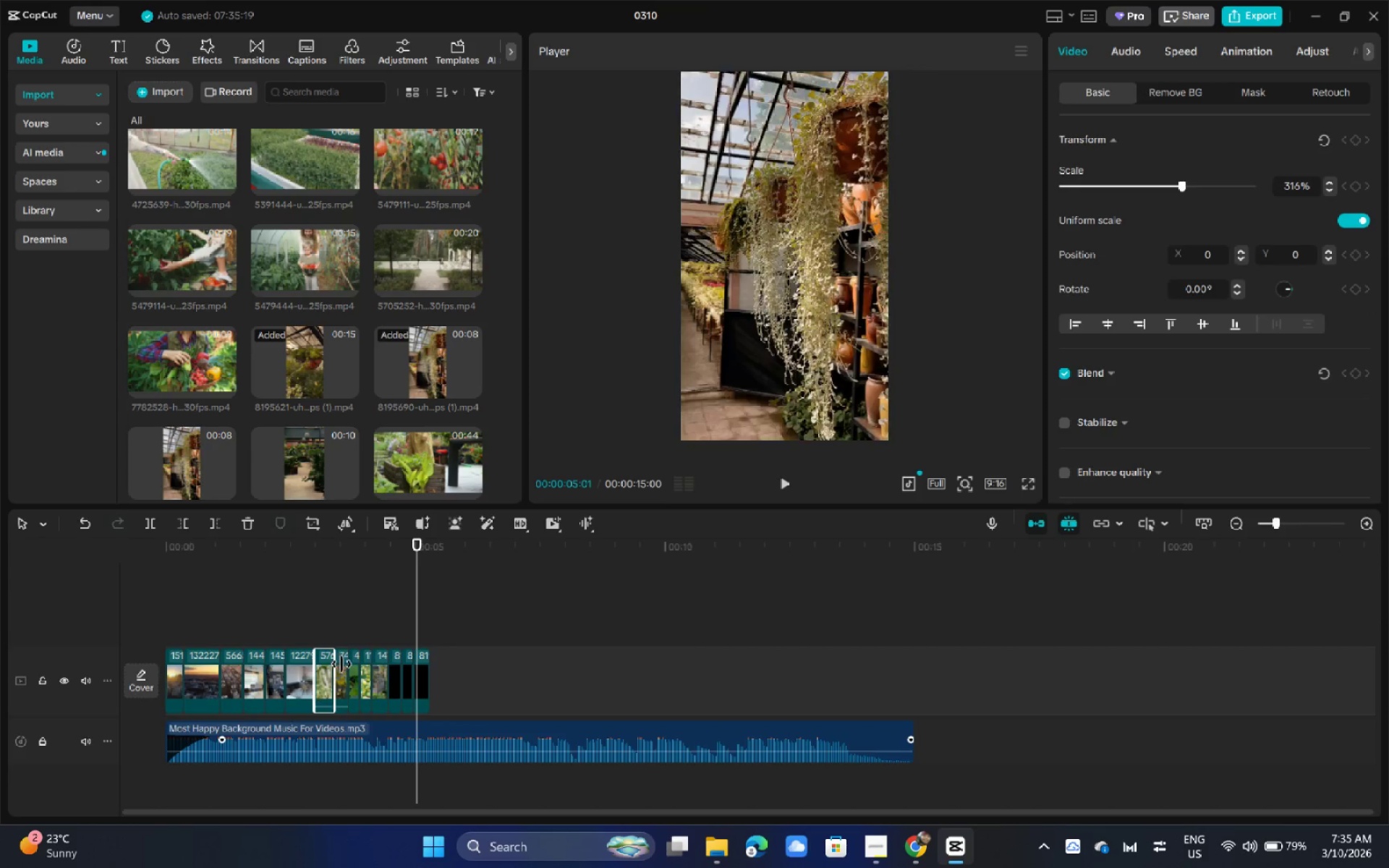 
left_click([341, 664])
 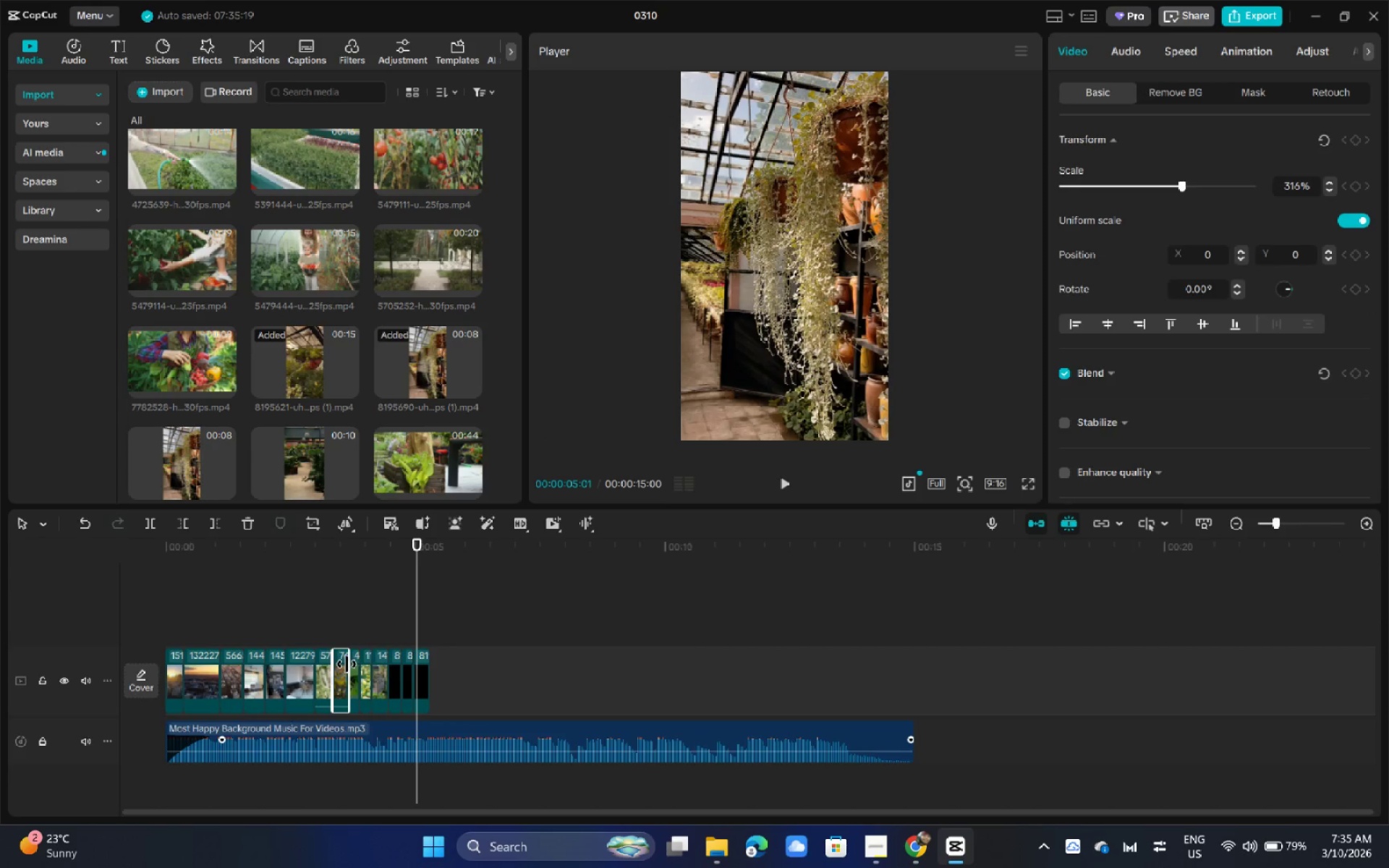 
left_click_drag(start_coordinate=[347, 664], to_coordinate=[351, 664])
 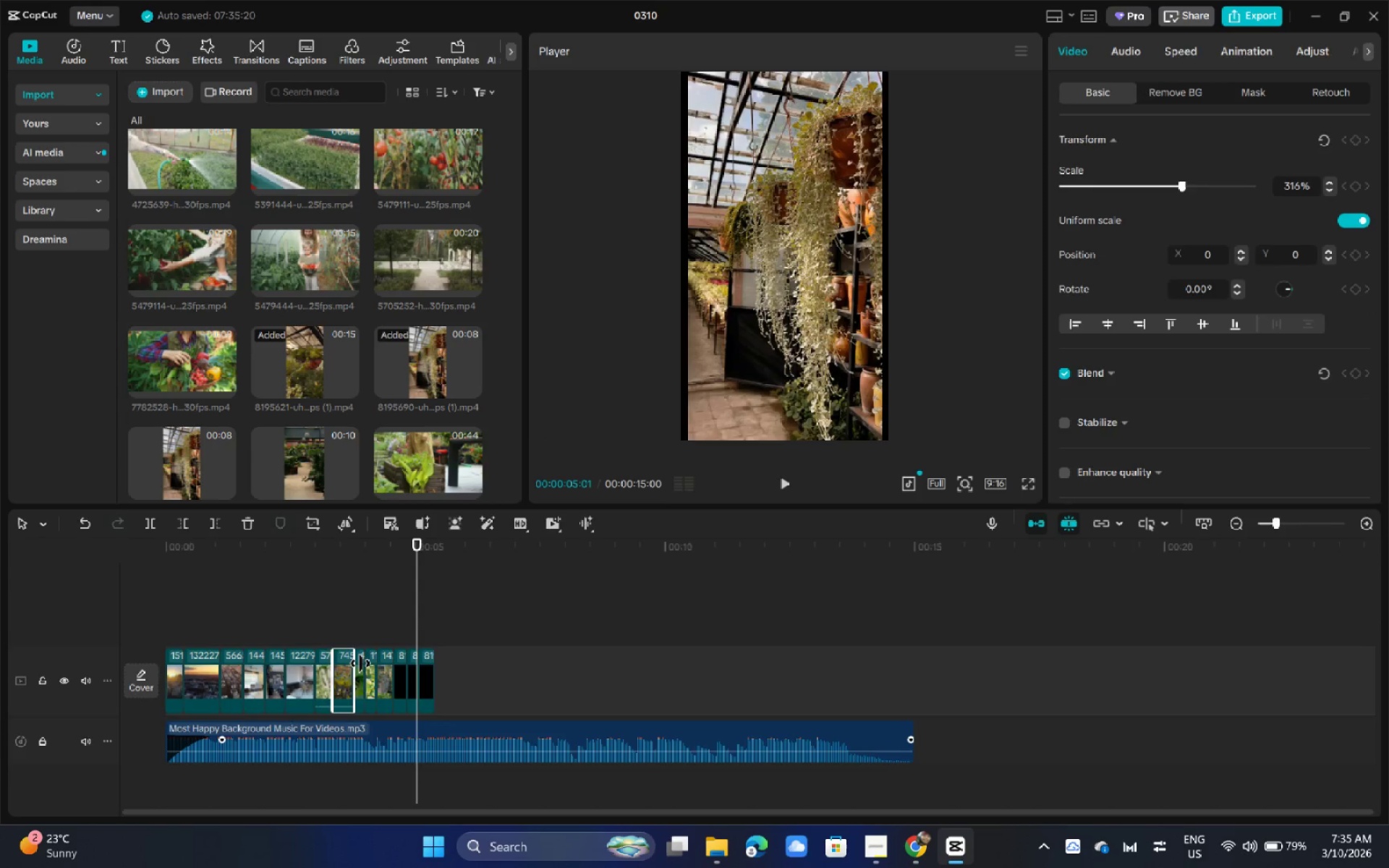 
left_click([360, 663])
 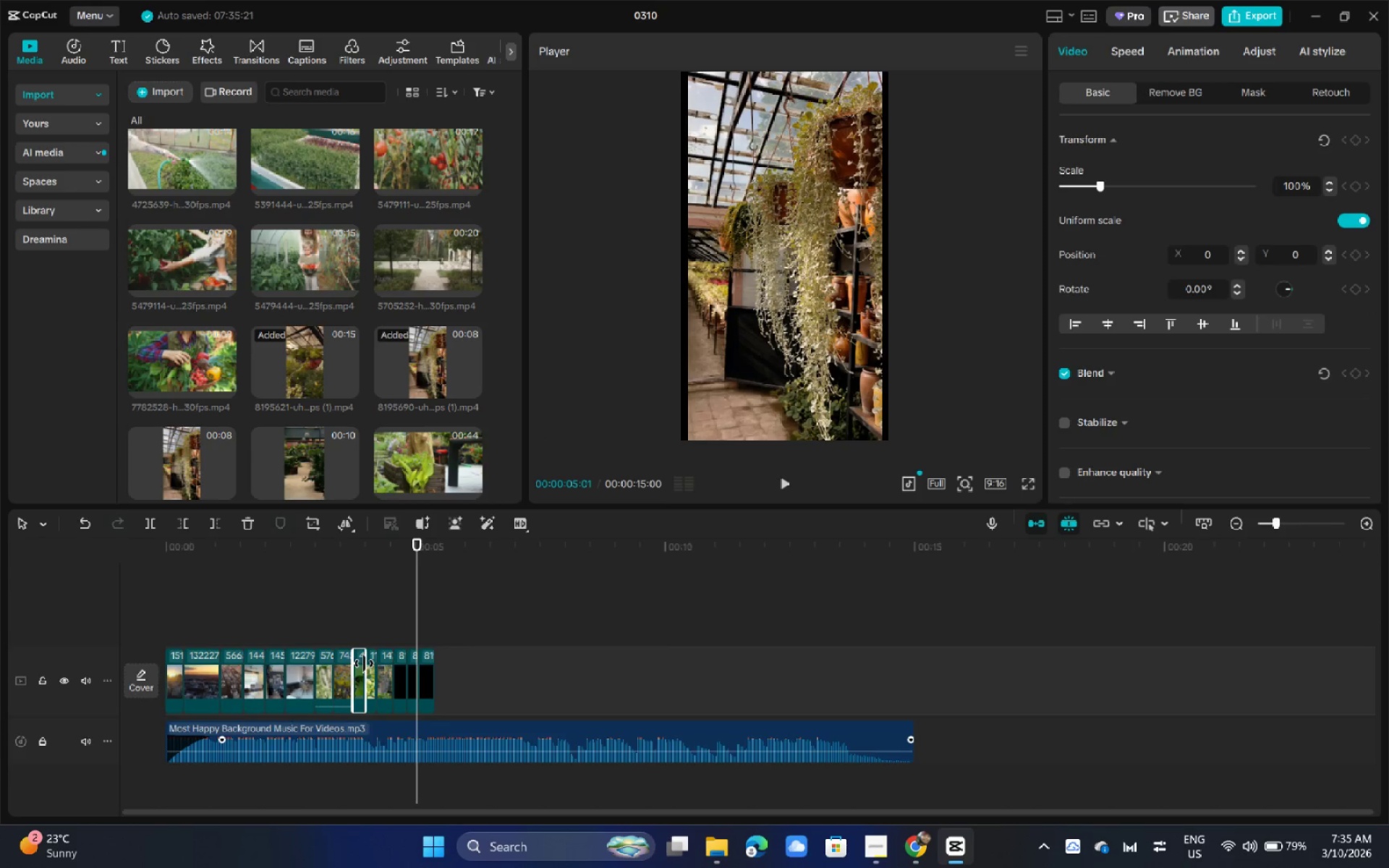 
left_click_drag(start_coordinate=[364, 663], to_coordinate=[369, 664])
 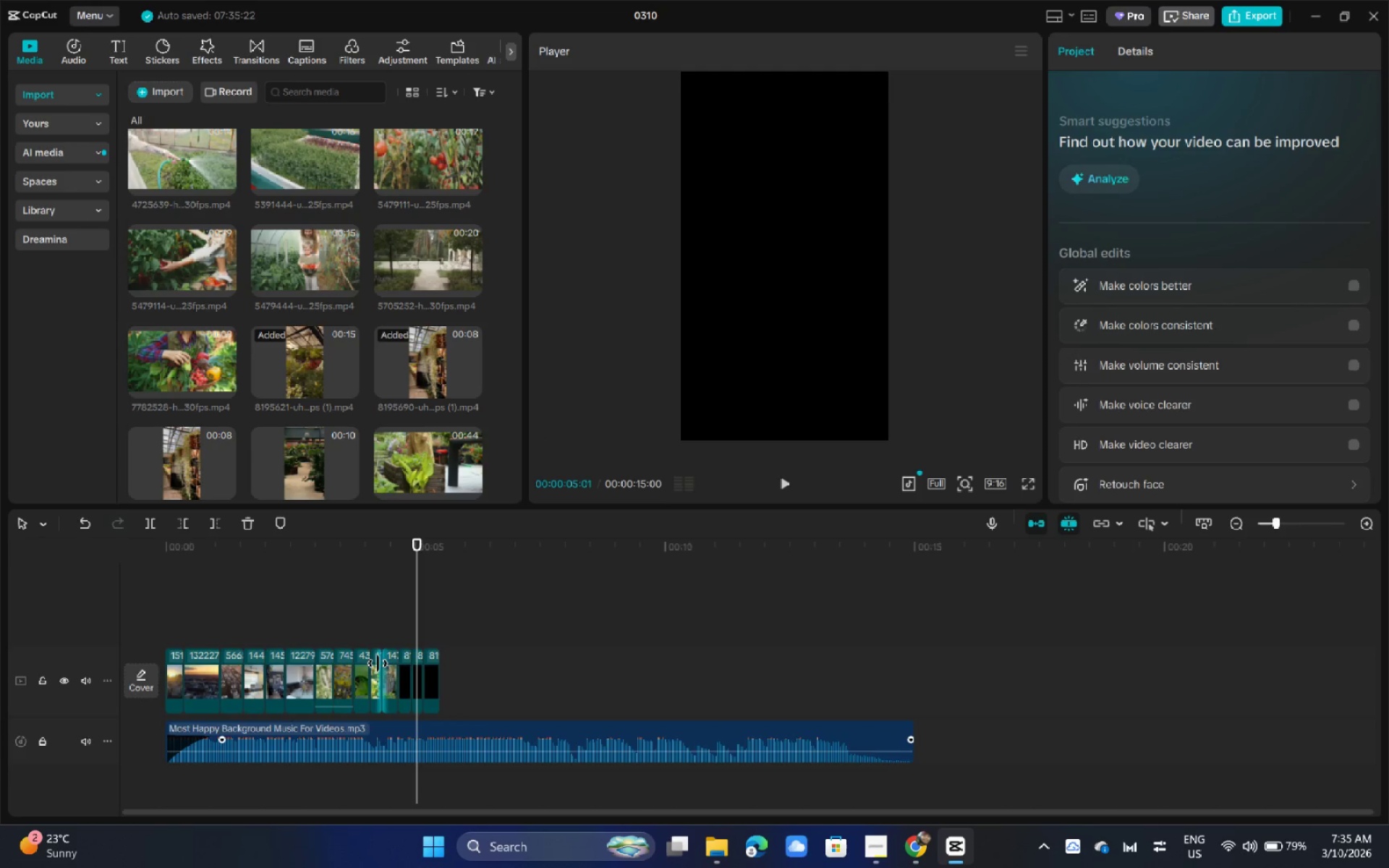 
double_click([375, 663])
 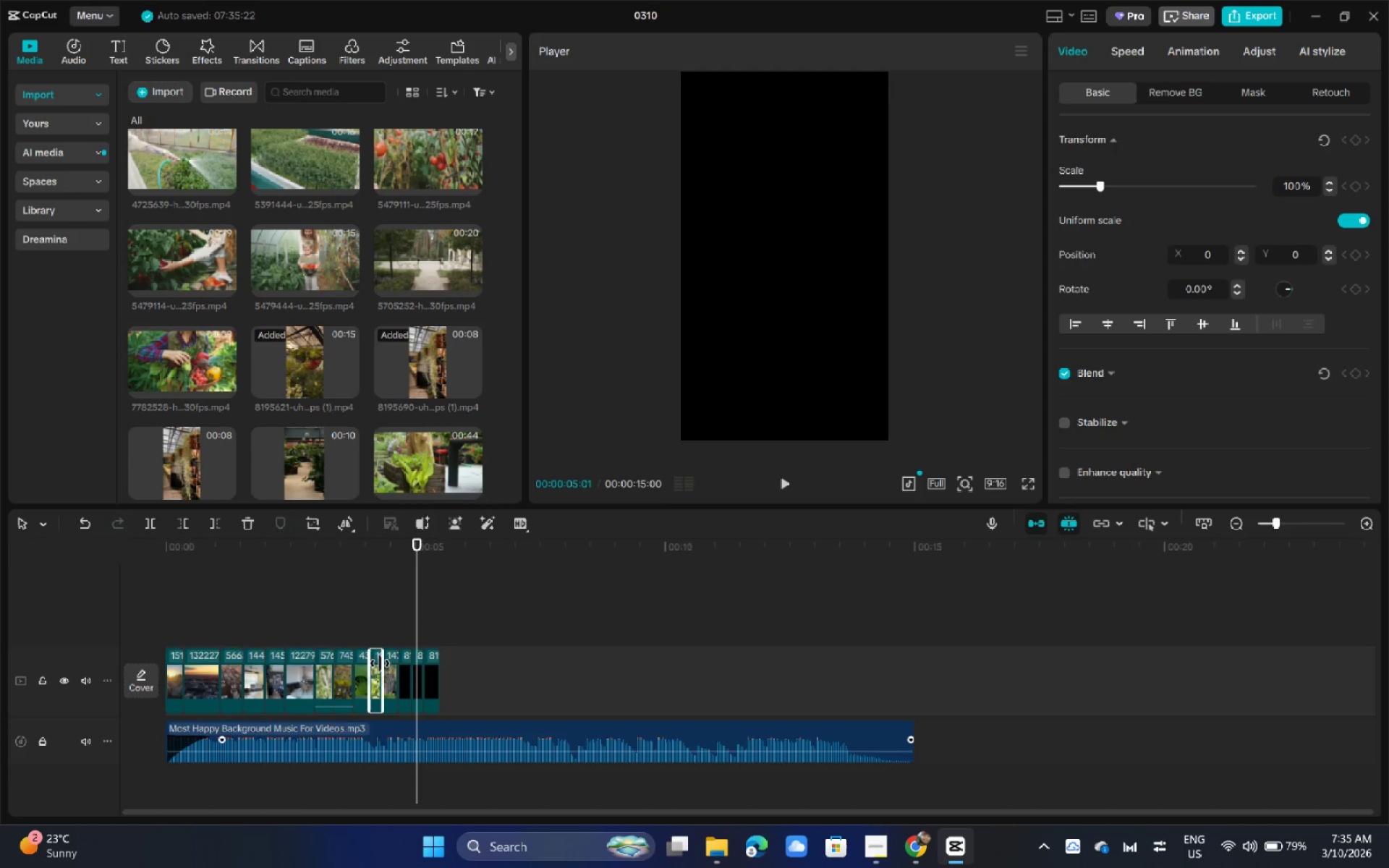 
left_click_drag(start_coordinate=[381, 663], to_coordinate=[388, 663])
 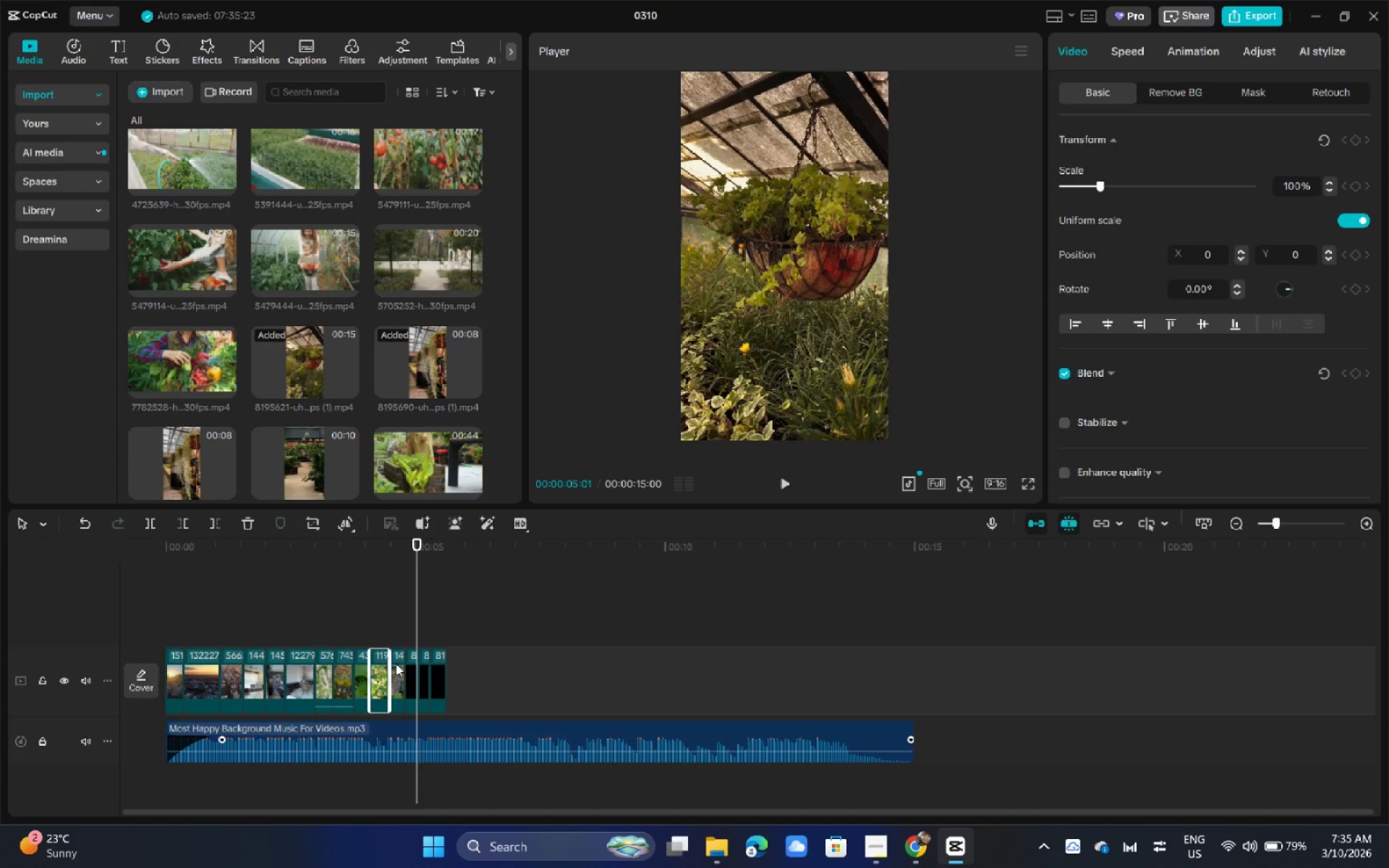 
left_click([396, 663])
 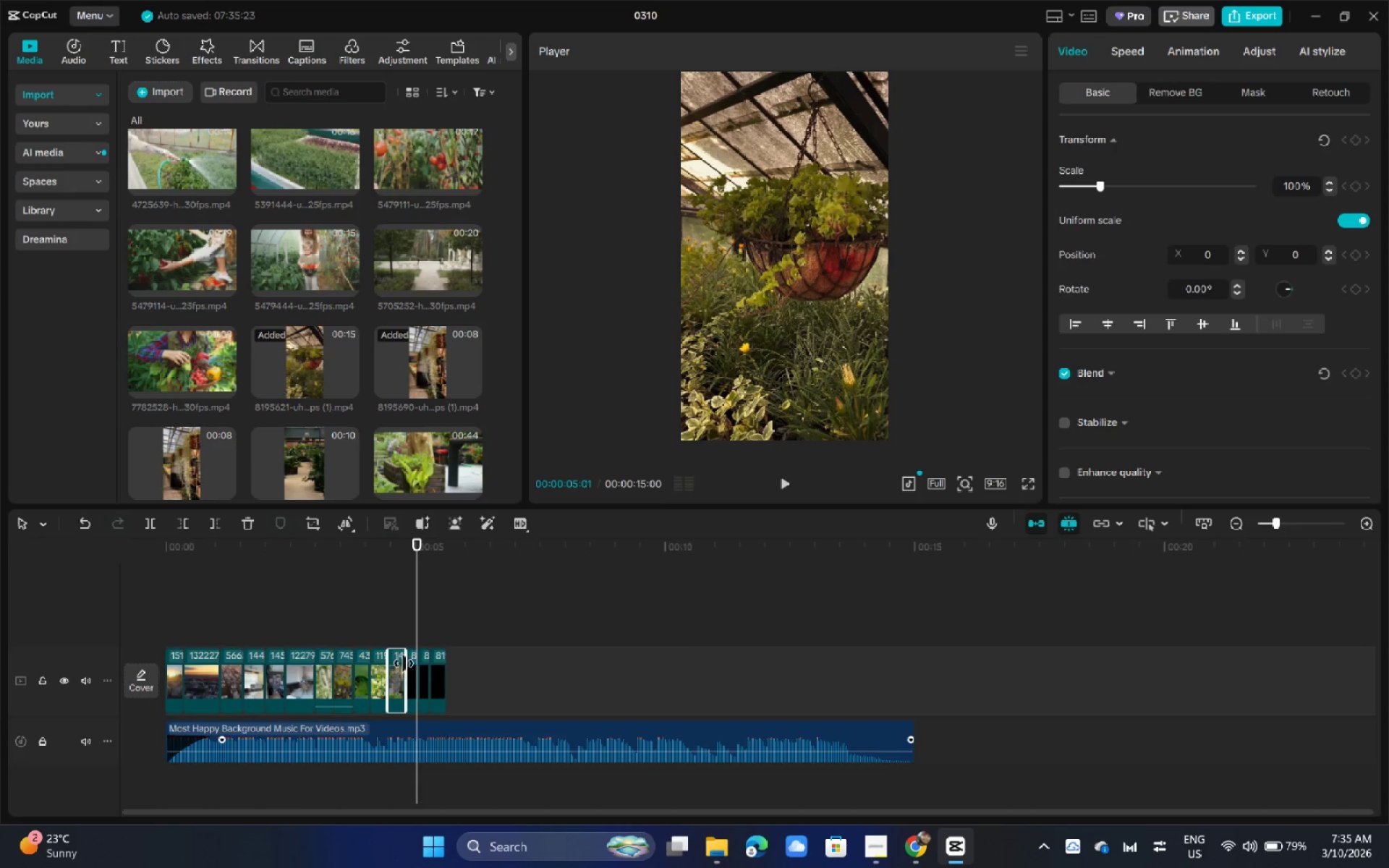 
left_click_drag(start_coordinate=[404, 663], to_coordinate=[409, 663])
 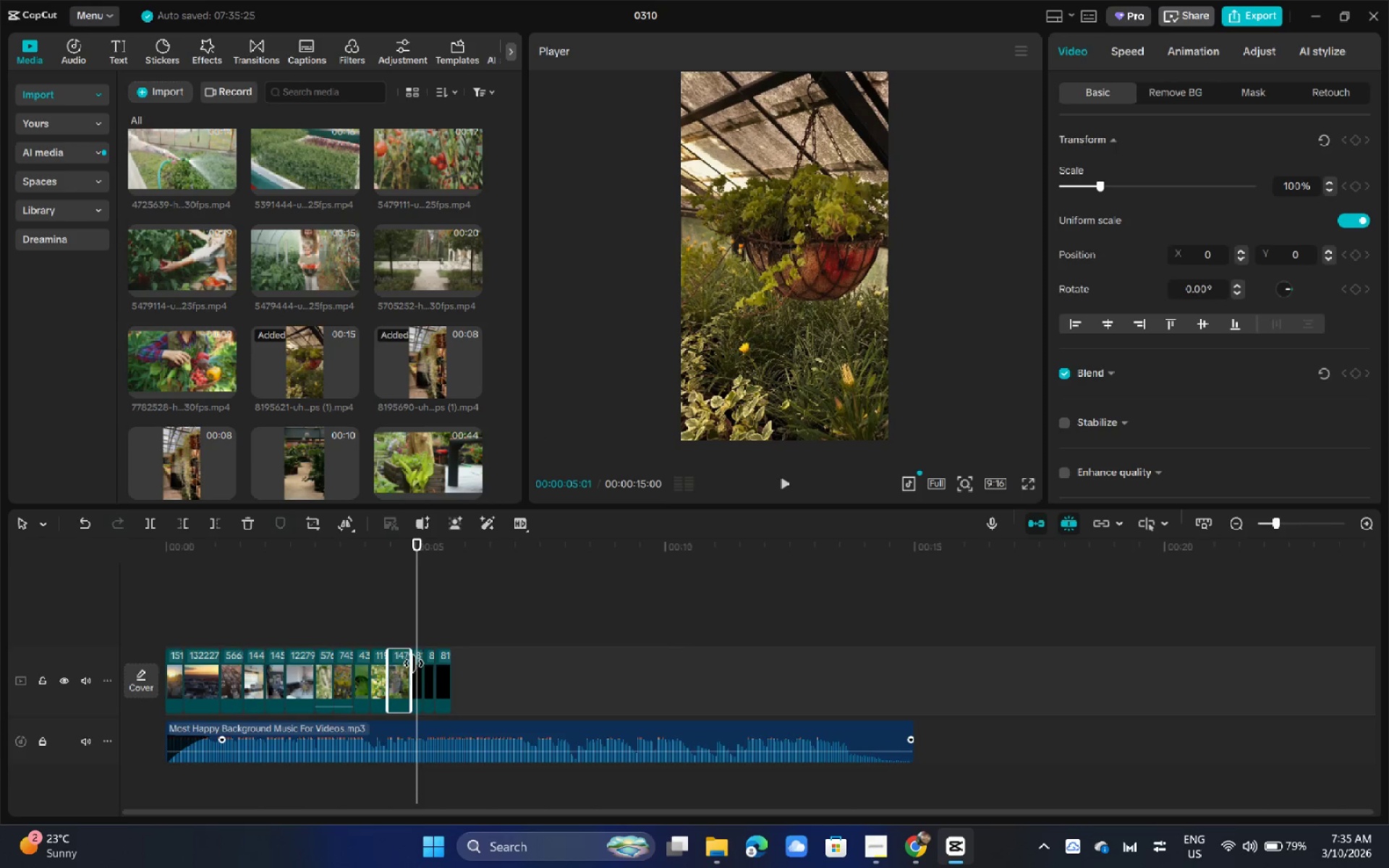 
left_click([417, 663])
 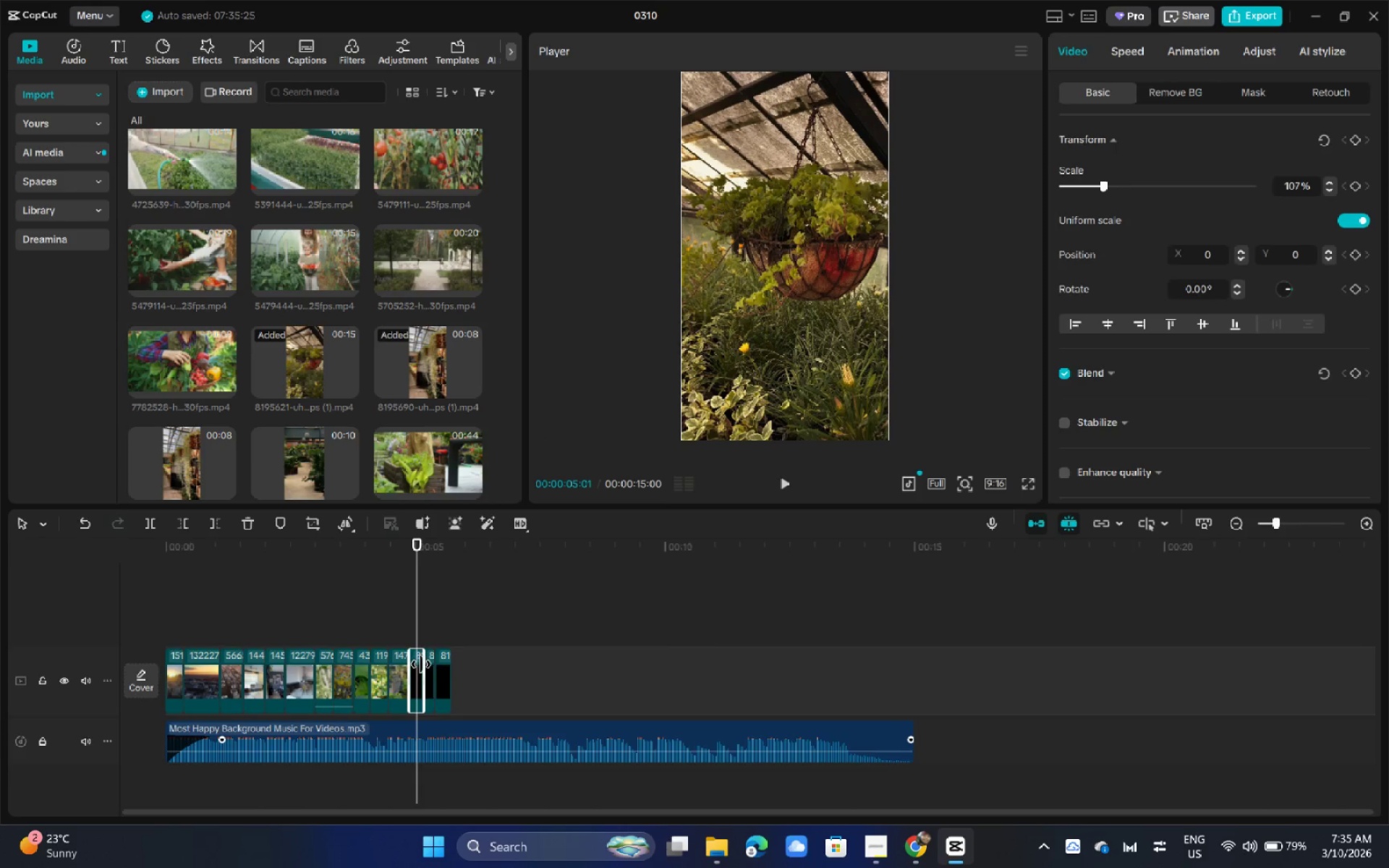 
left_click_drag(start_coordinate=[422, 663], to_coordinate=[428, 664])
 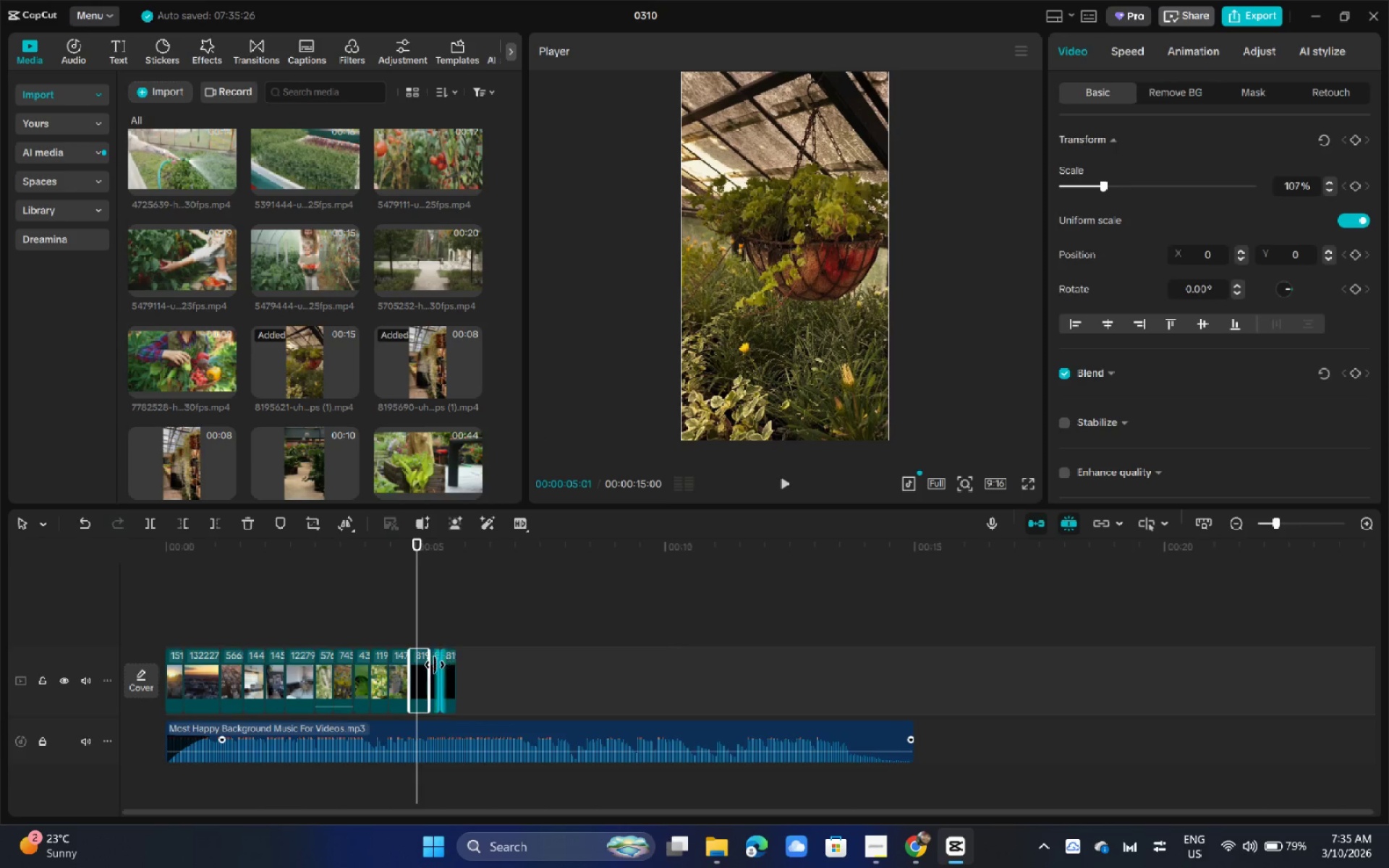 
left_click([434, 664])
 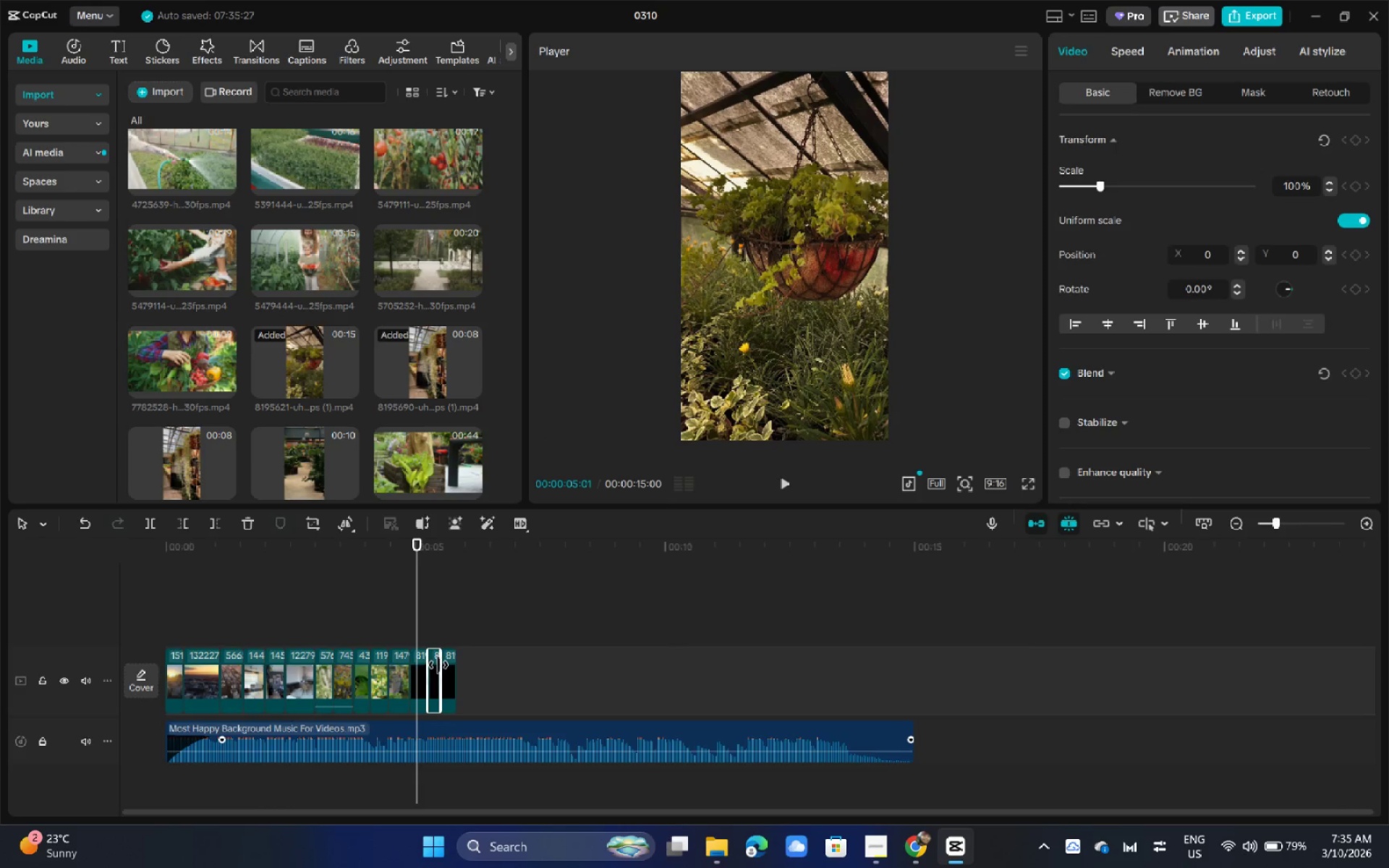 
left_click_drag(start_coordinate=[438, 665], to_coordinate=[449, 668])
 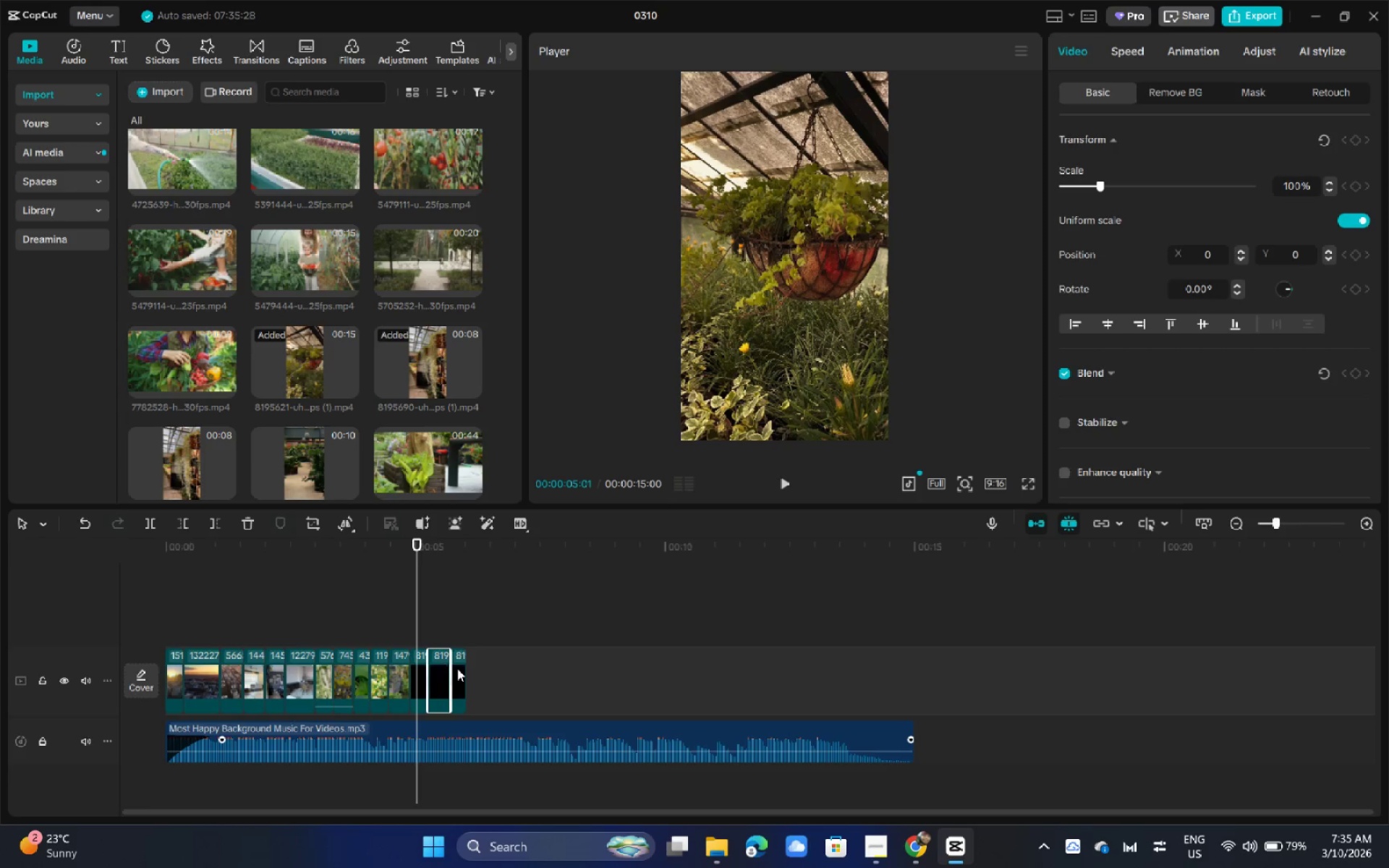 
left_click([457, 668])
 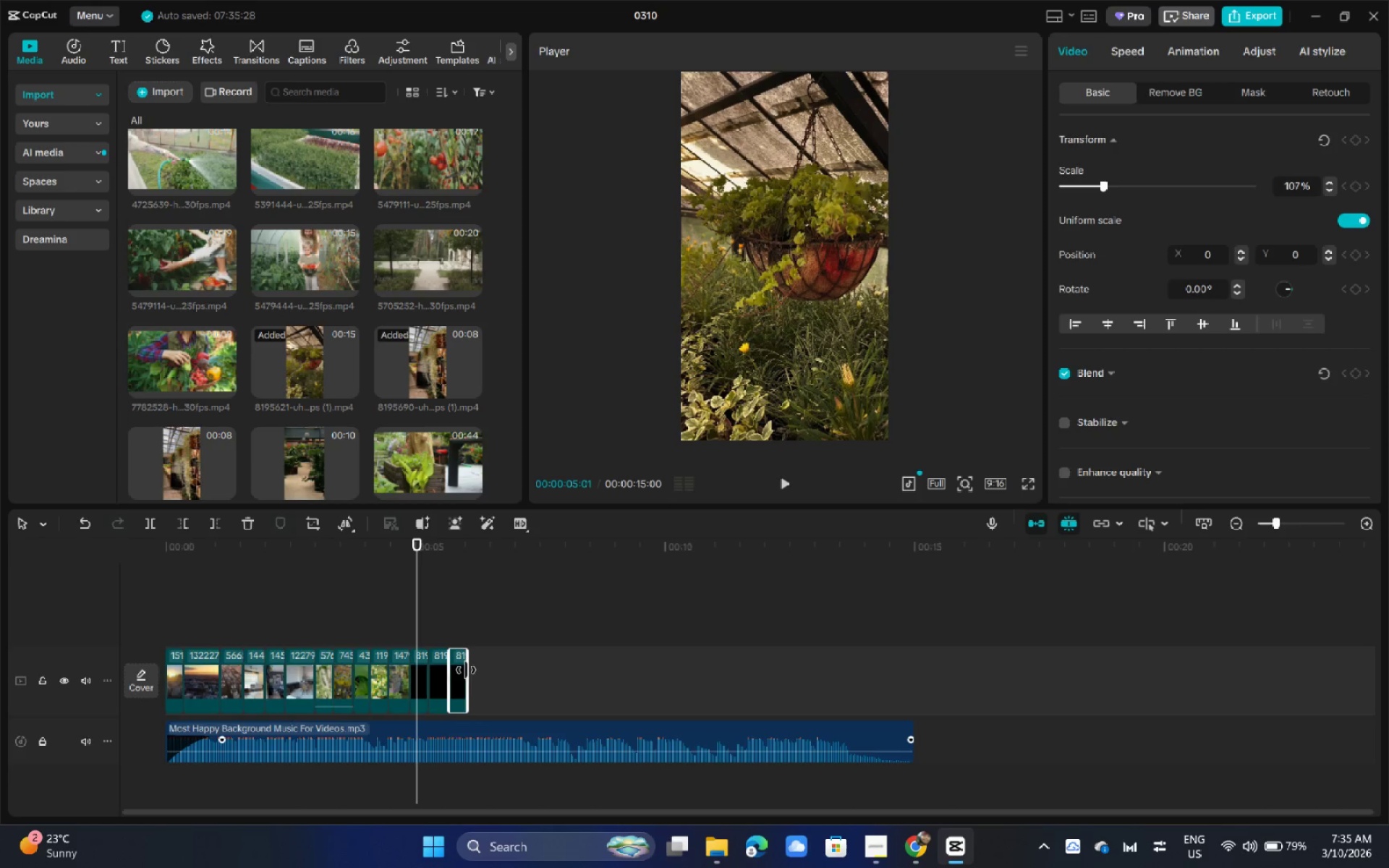 
left_click_drag(start_coordinate=[466, 670], to_coordinate=[475, 671])
 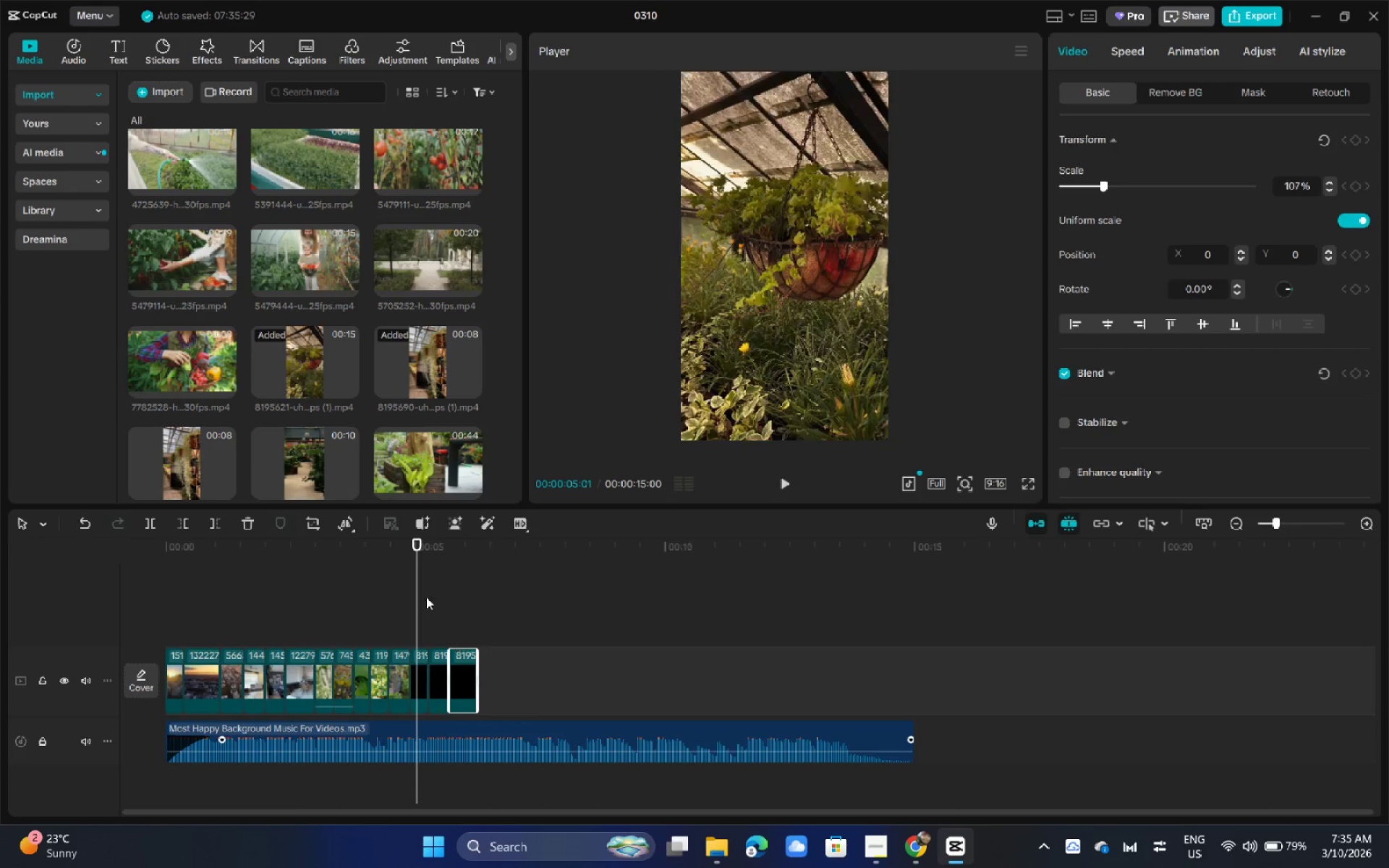 
key(Space)
 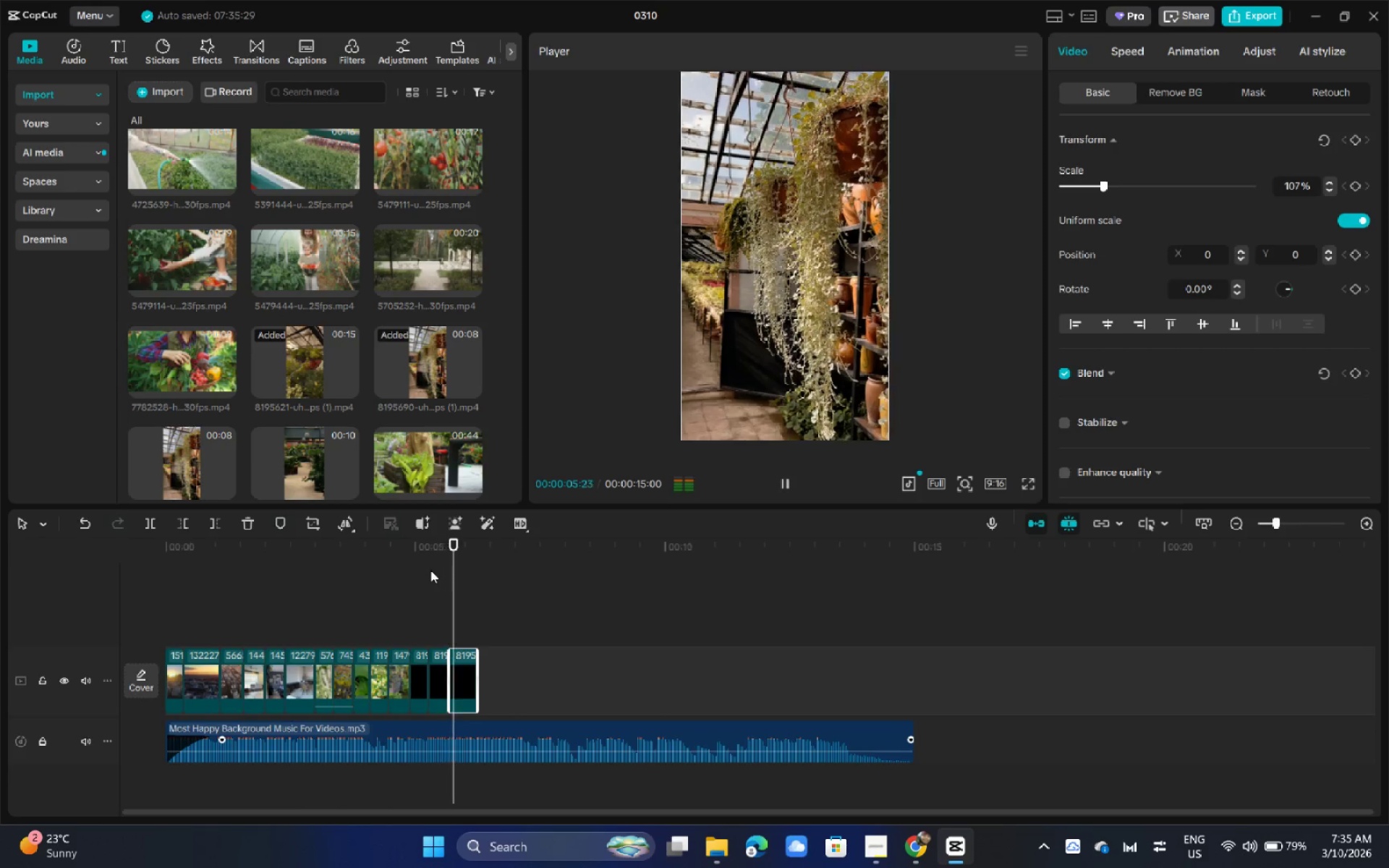 
key(Space)
 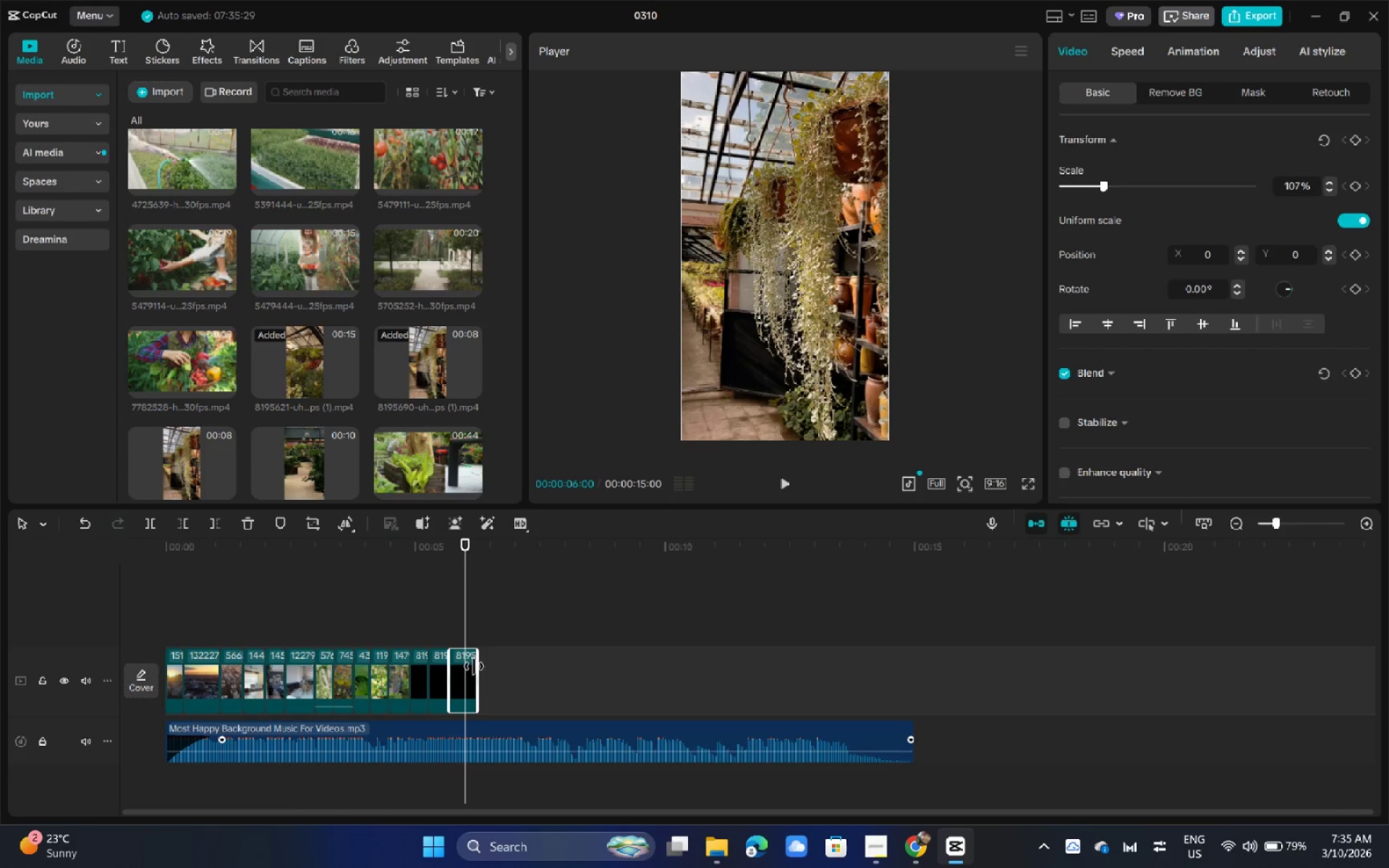 
double_click([457, 666])
 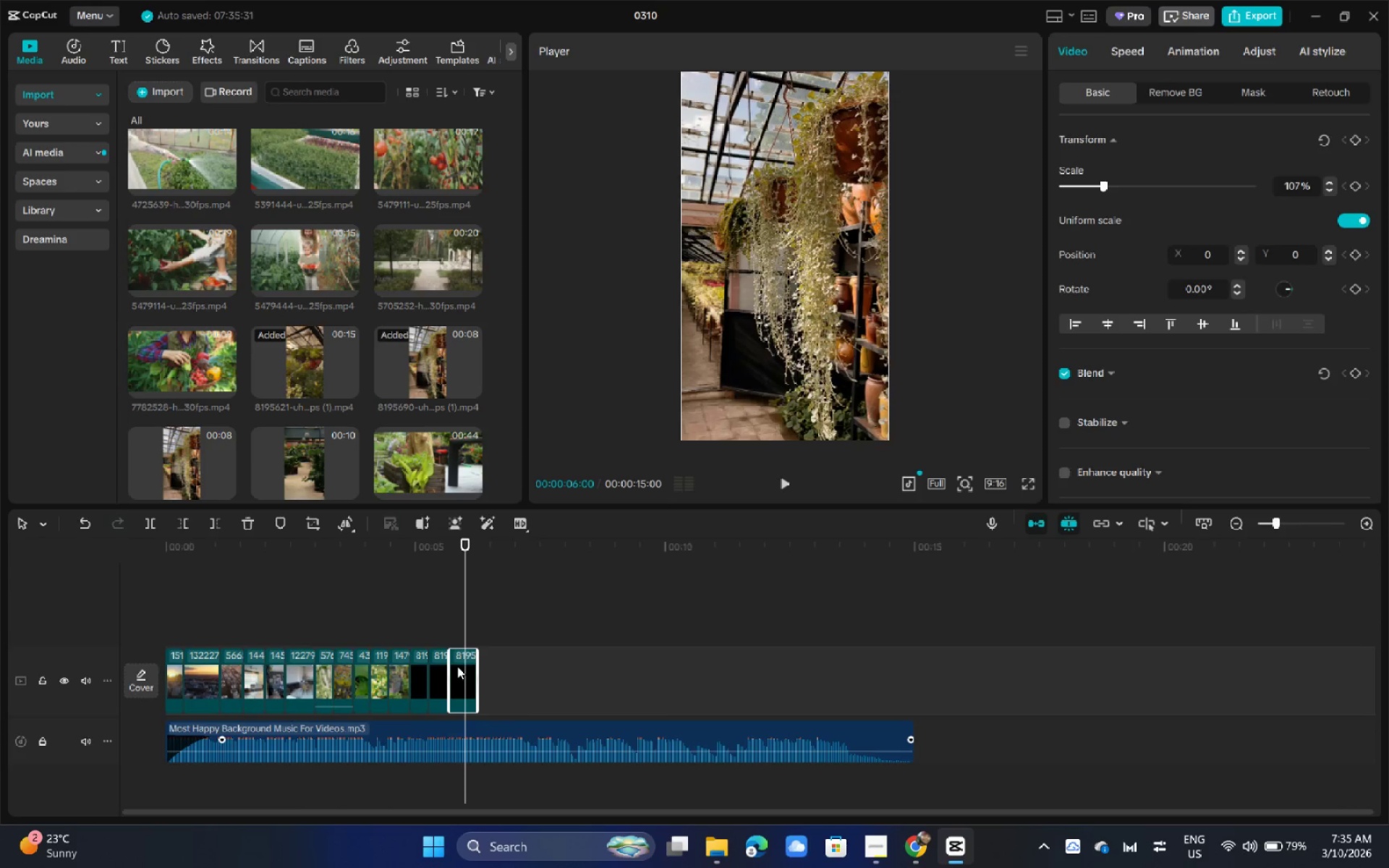 
key(Backspace)
 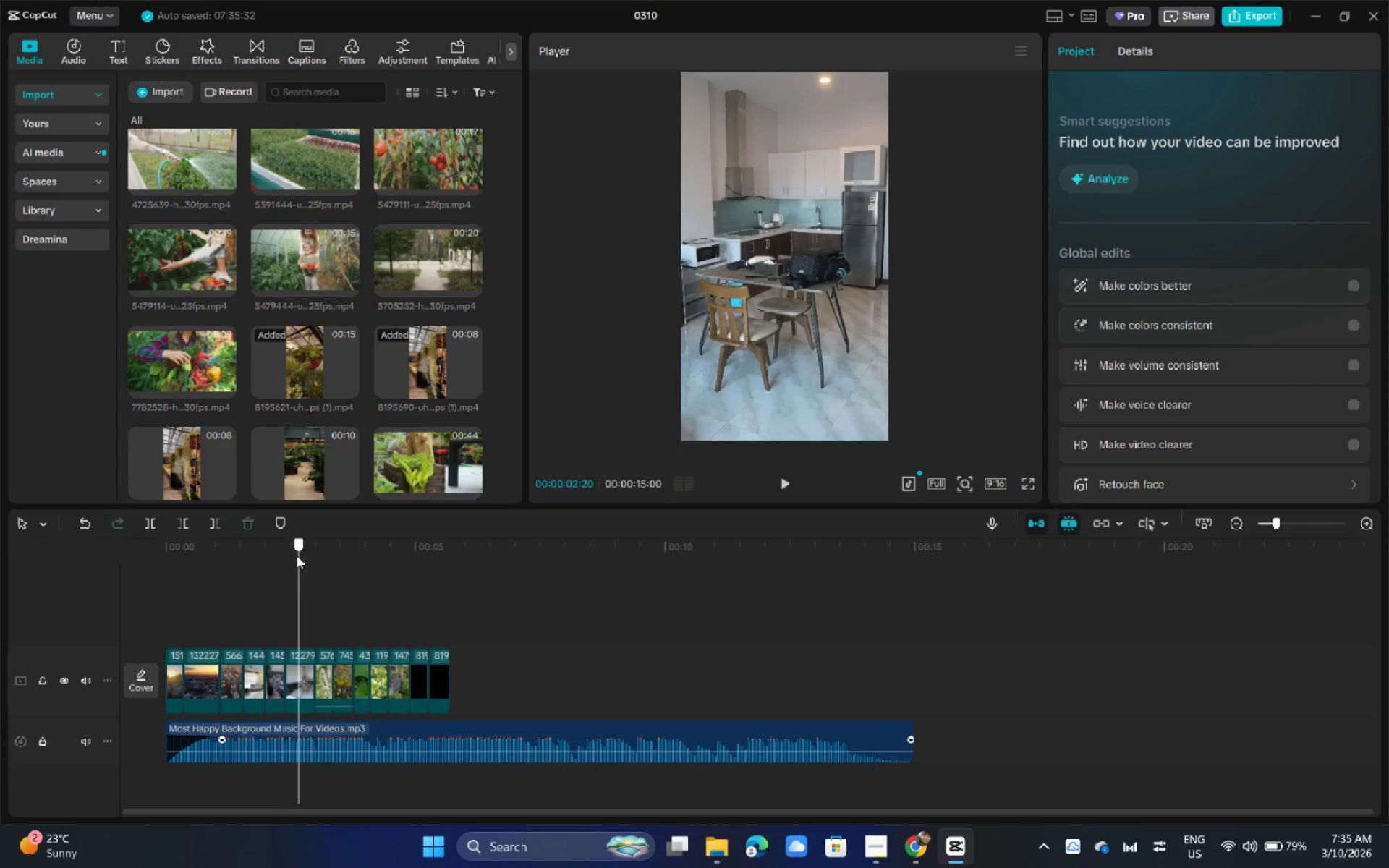 
key(Space)
 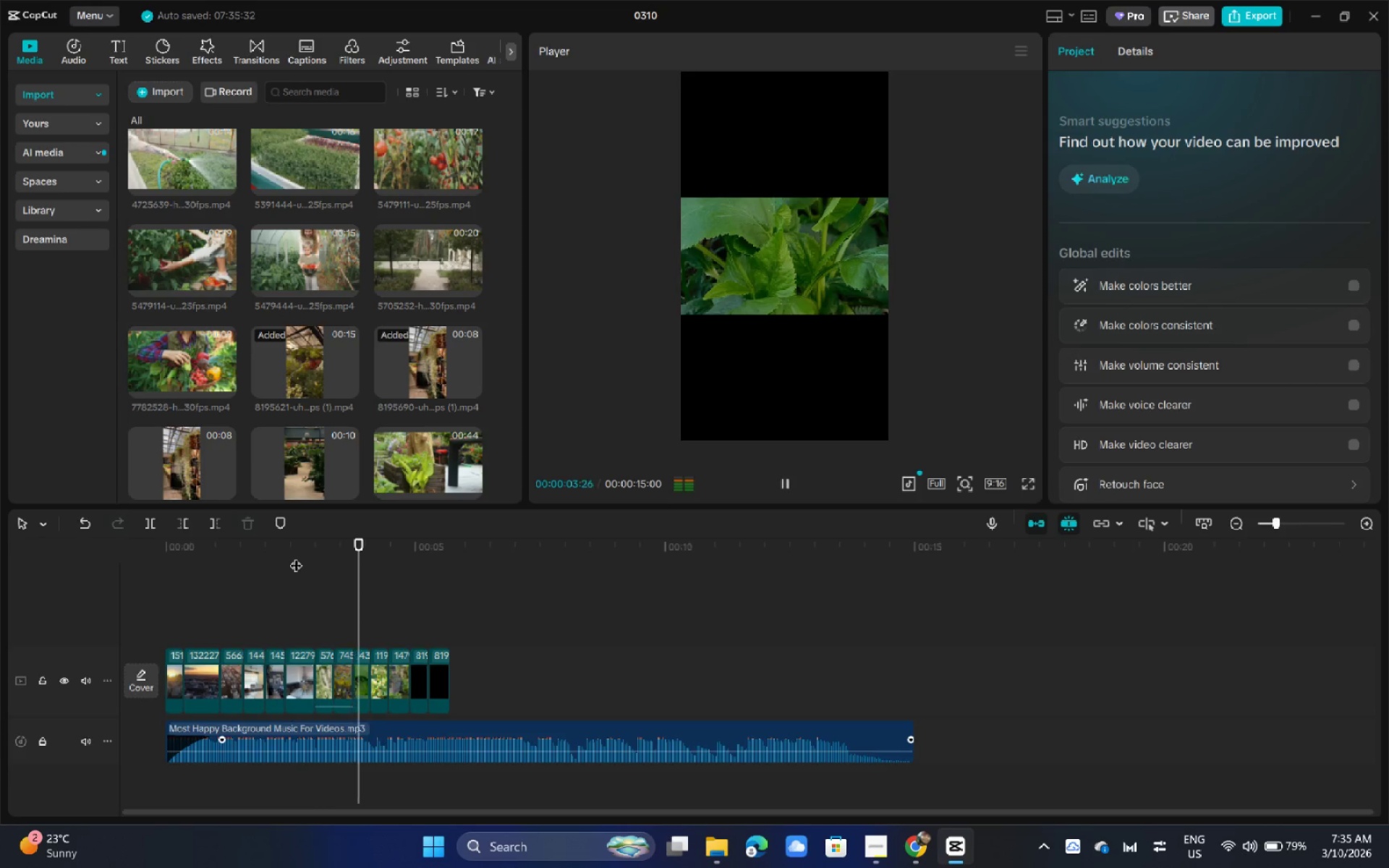 
key(Space)
 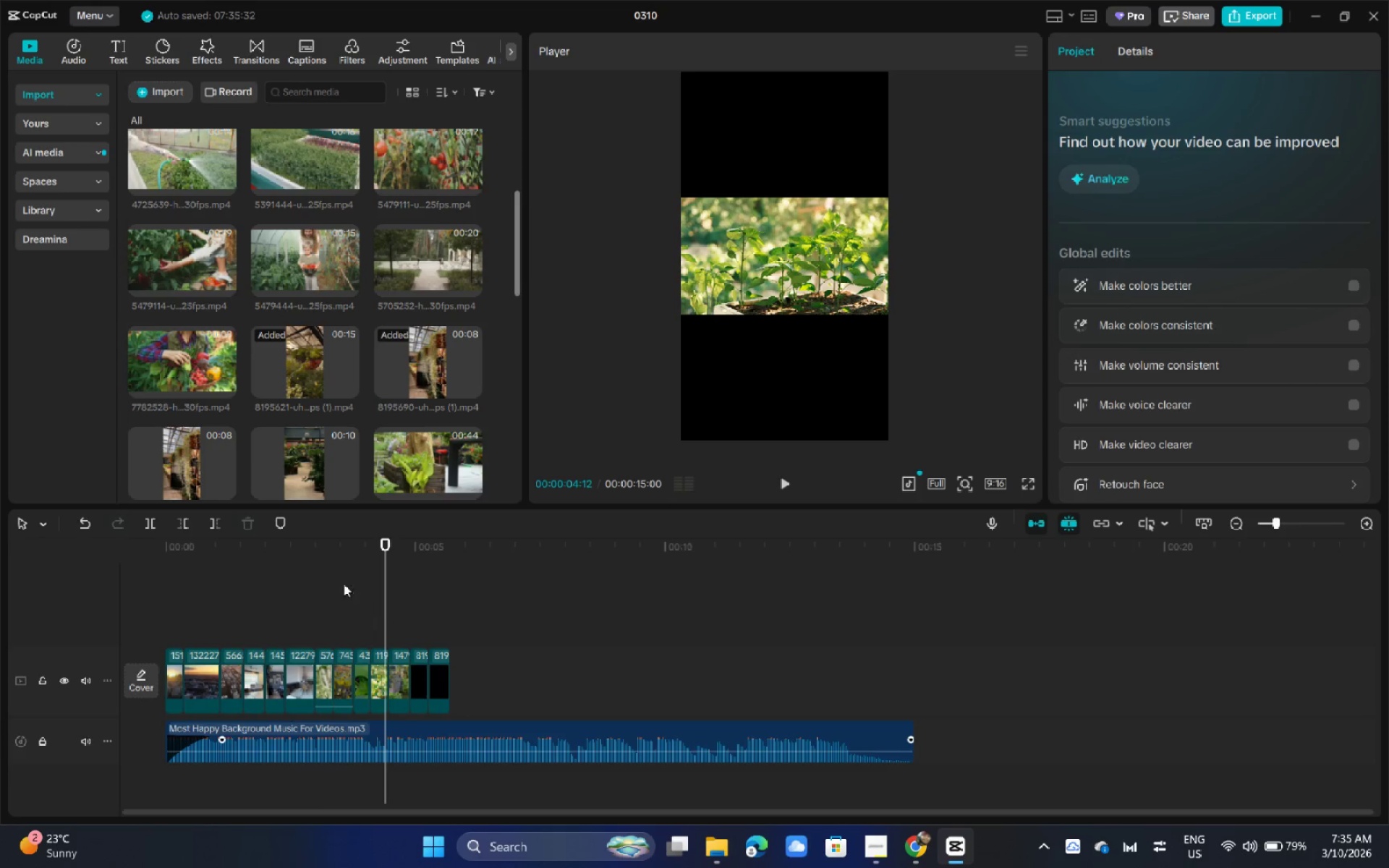 
left_click_drag(start_coordinate=[344, 542], to_coordinate=[355, 545])
 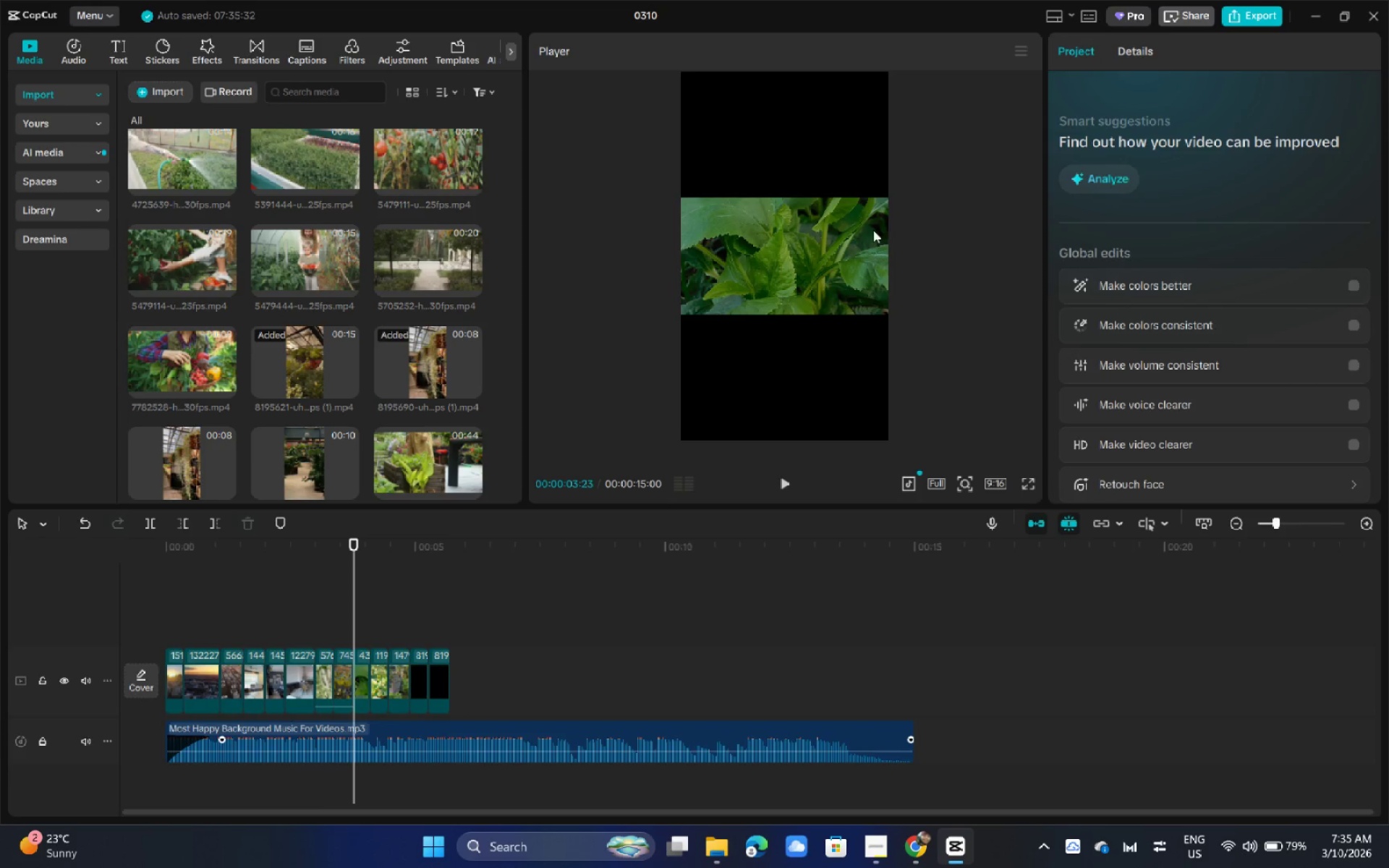 
left_click([874, 226])
 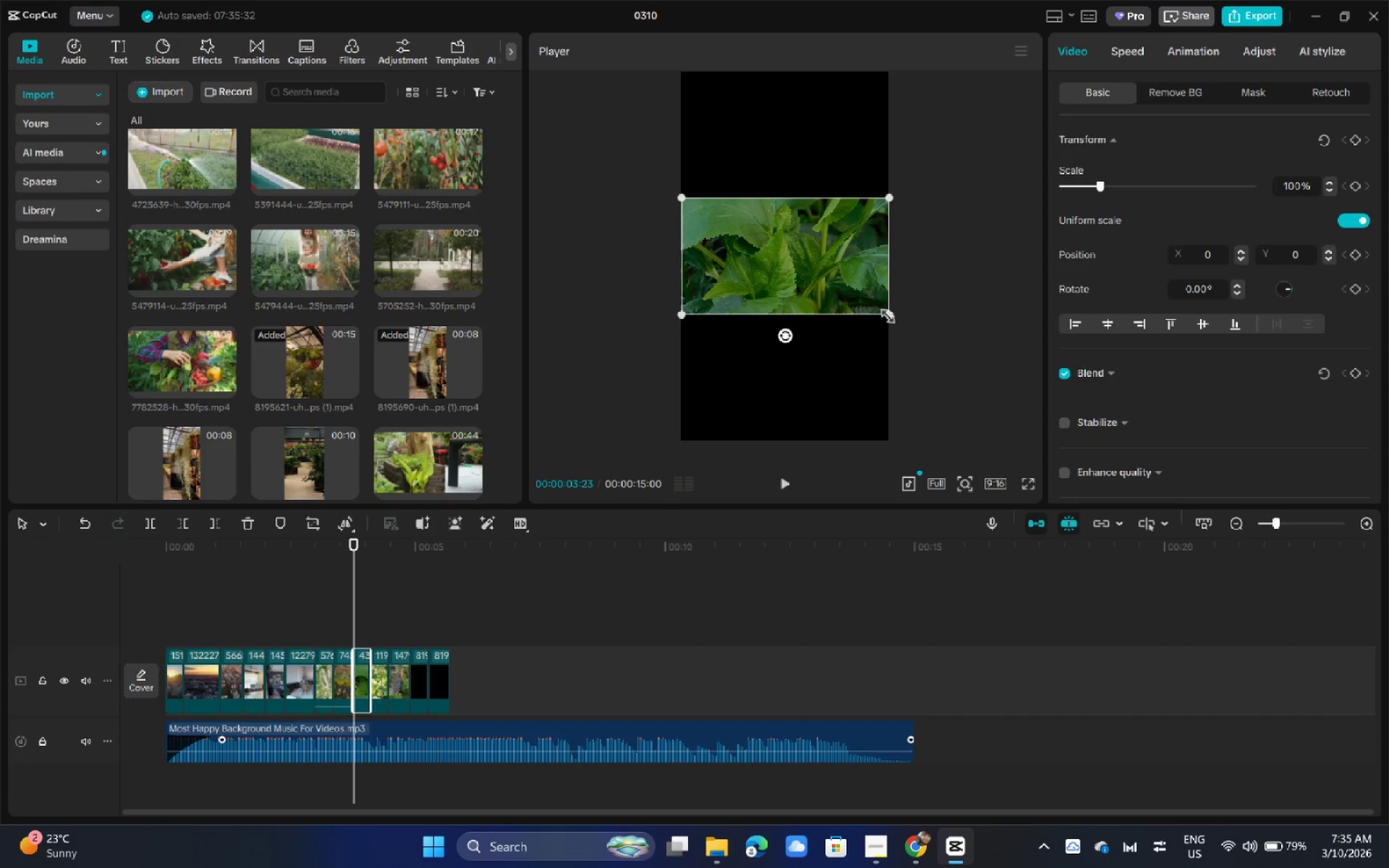 
left_click_drag(start_coordinate=[883, 313], to_coordinate=[1139, 587])
 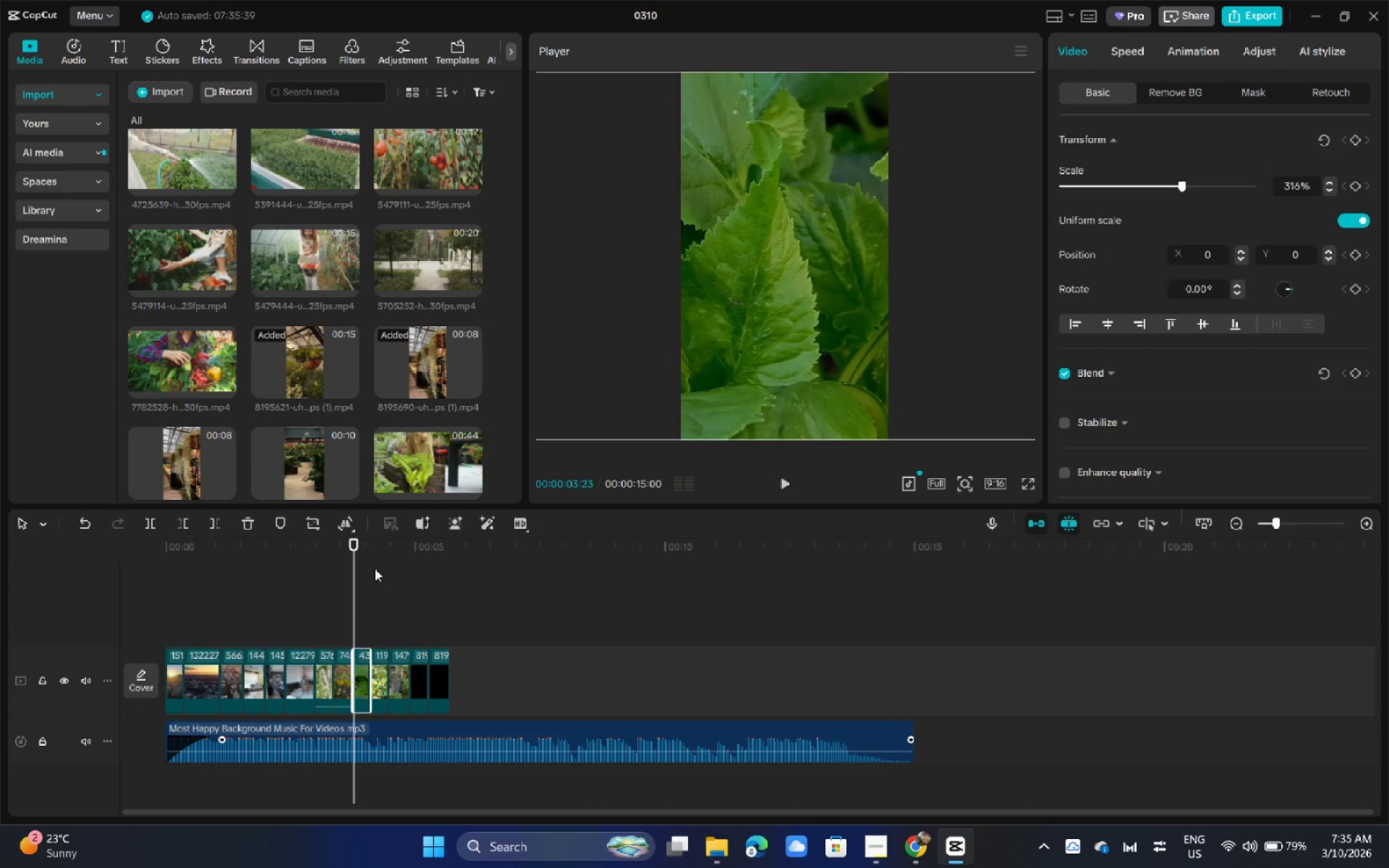 
key(Space)
 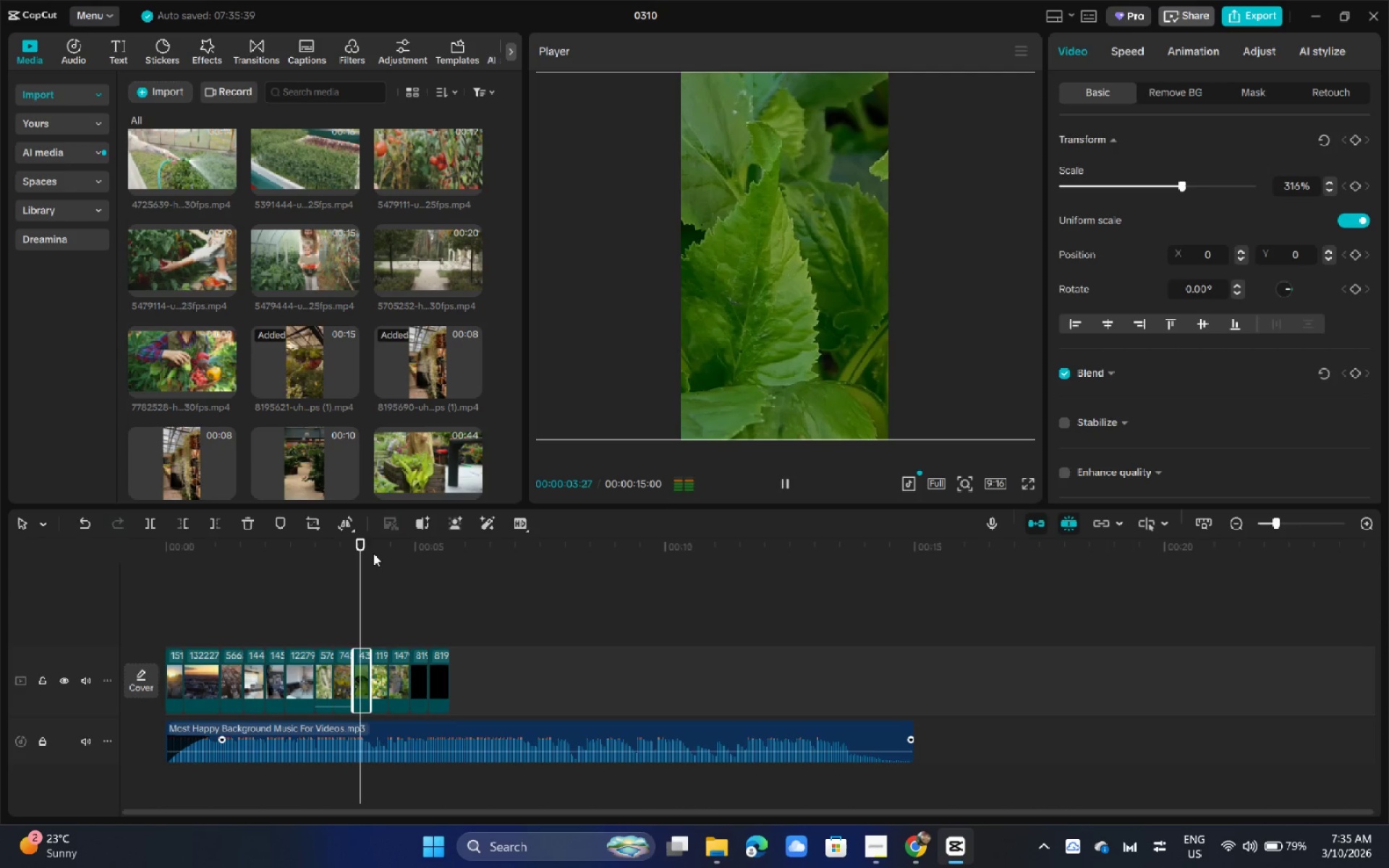 
key(Space)
 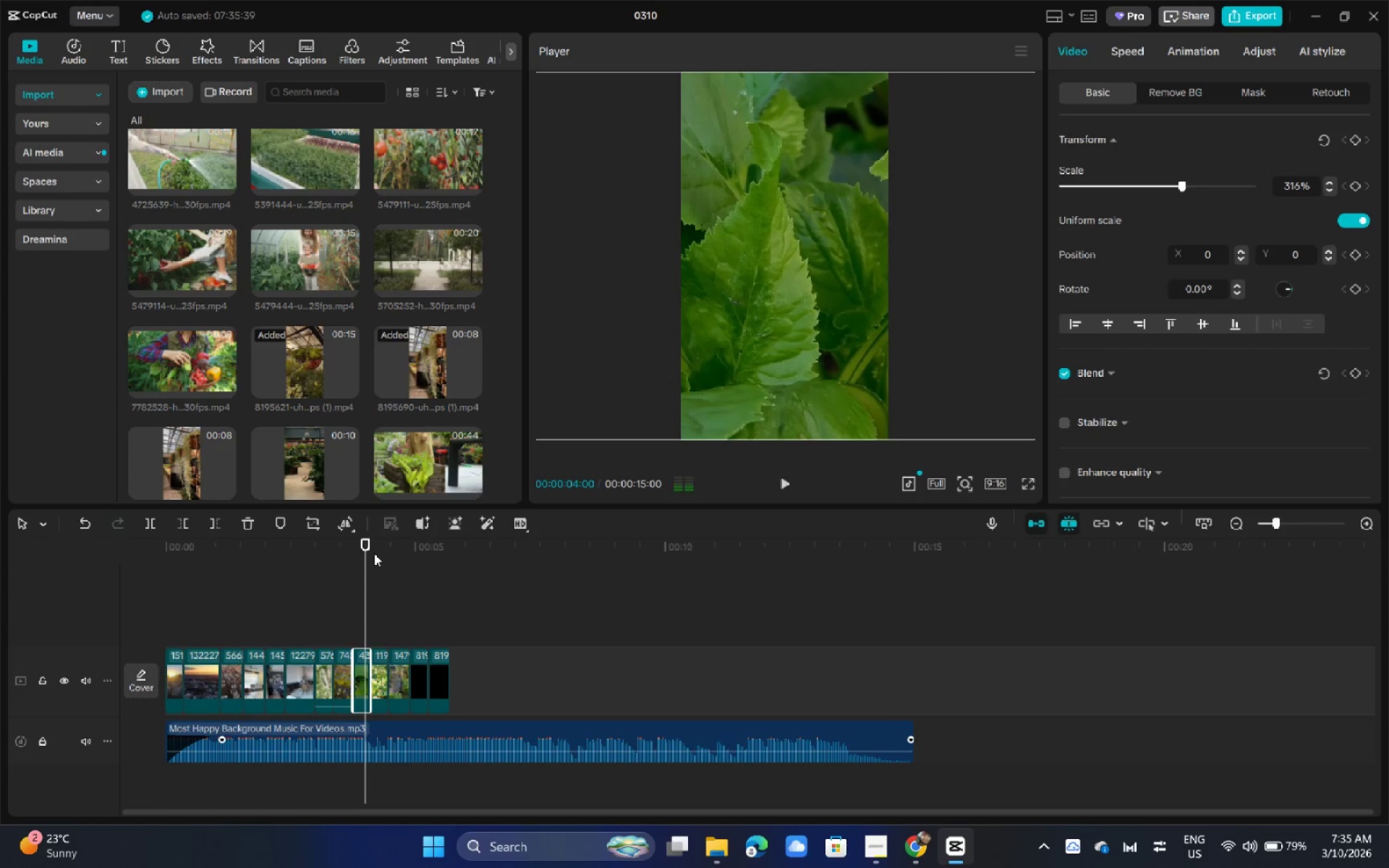 
key(Space)
 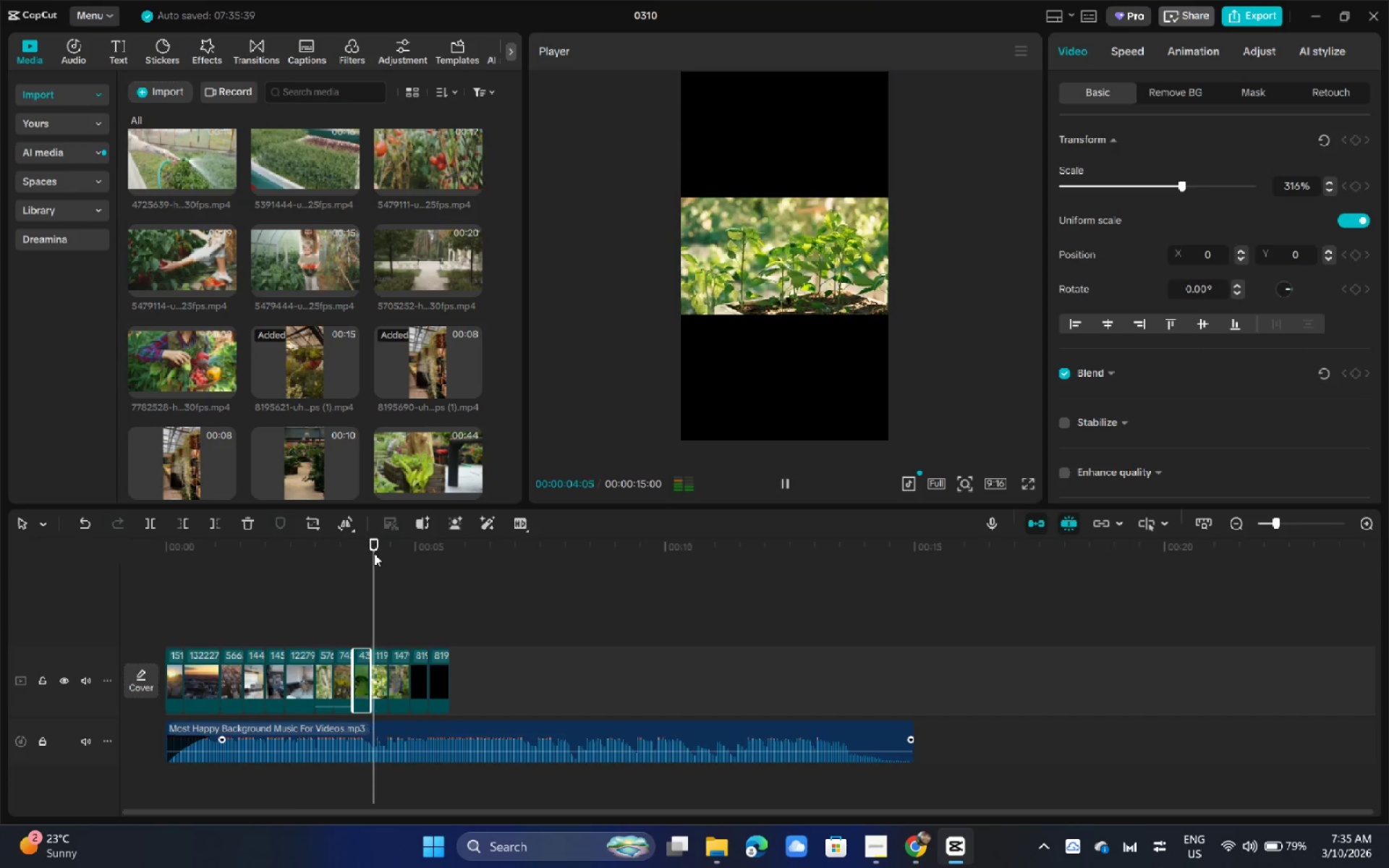 
key(Space)
 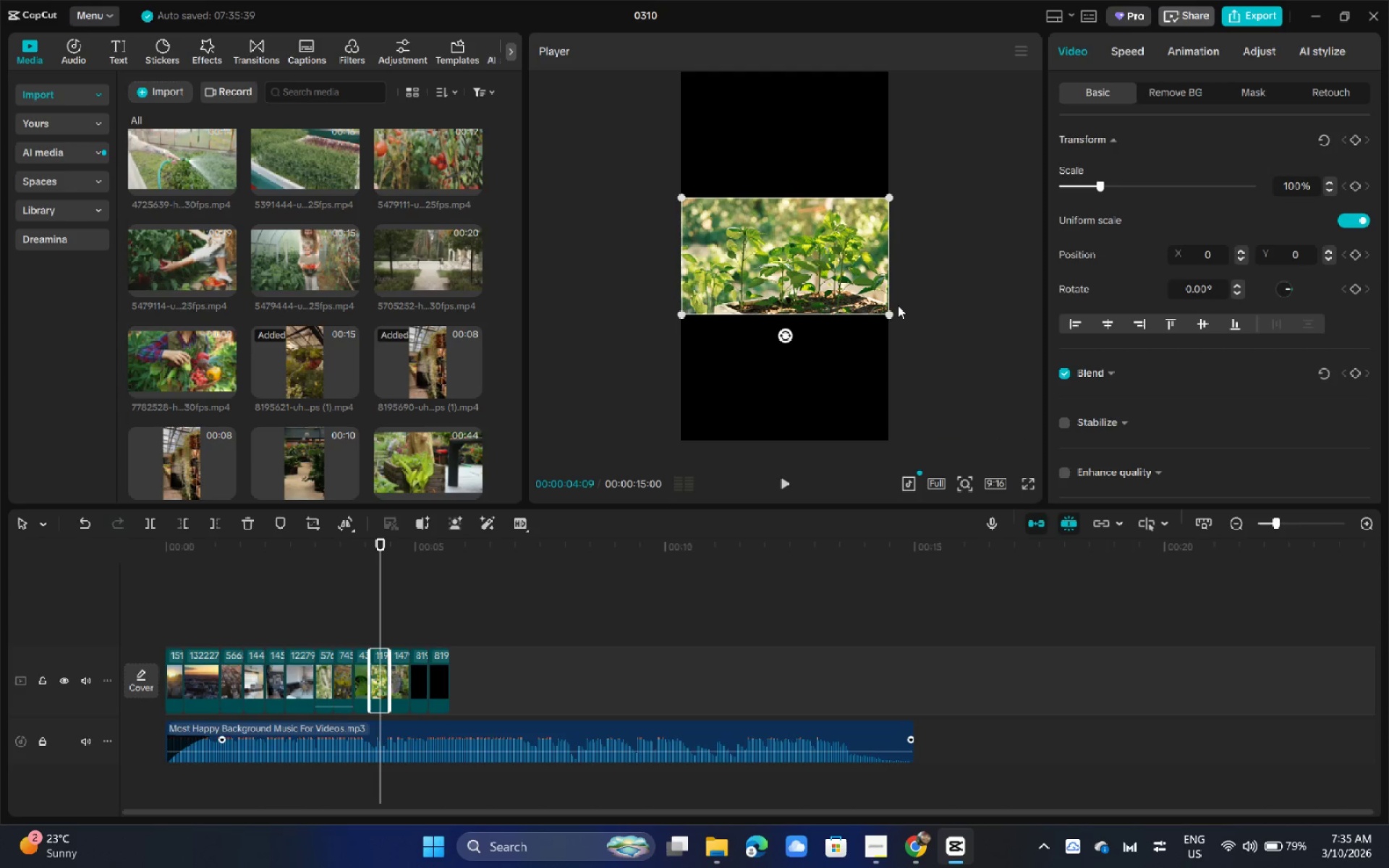 
left_click_drag(start_coordinate=[883, 315], to_coordinate=[1175, 561])
 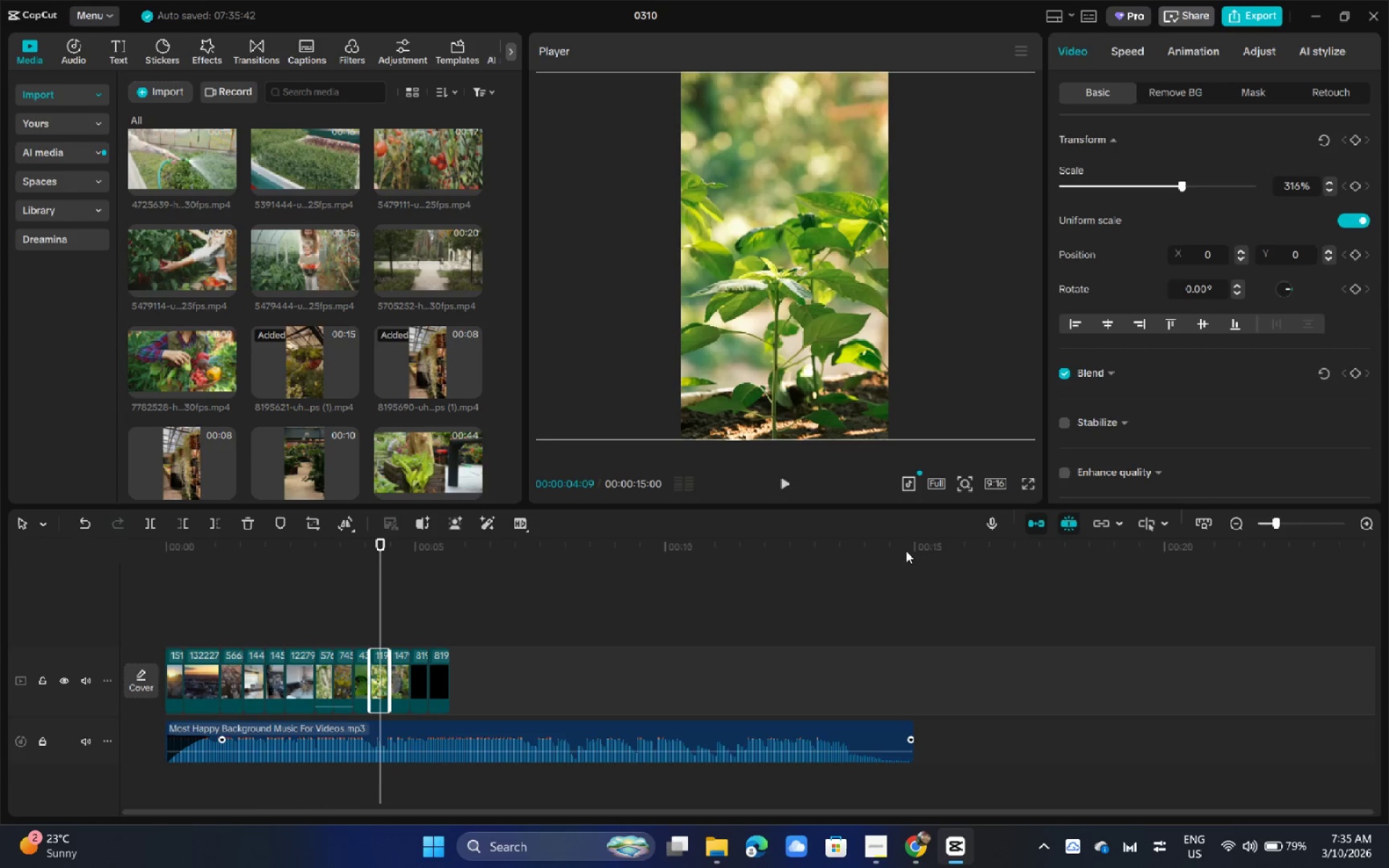 
key(Space)
 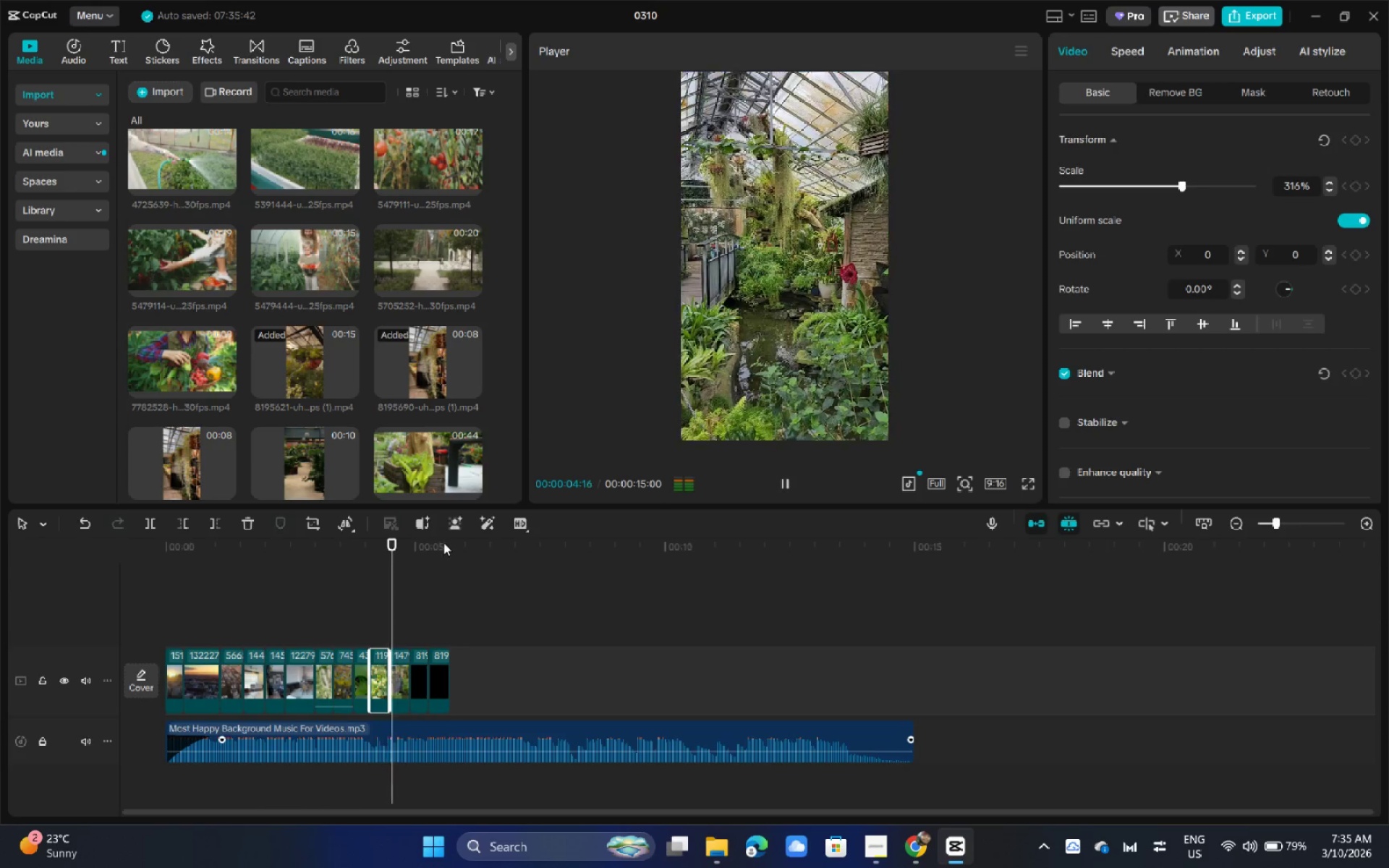 
key(Space)
 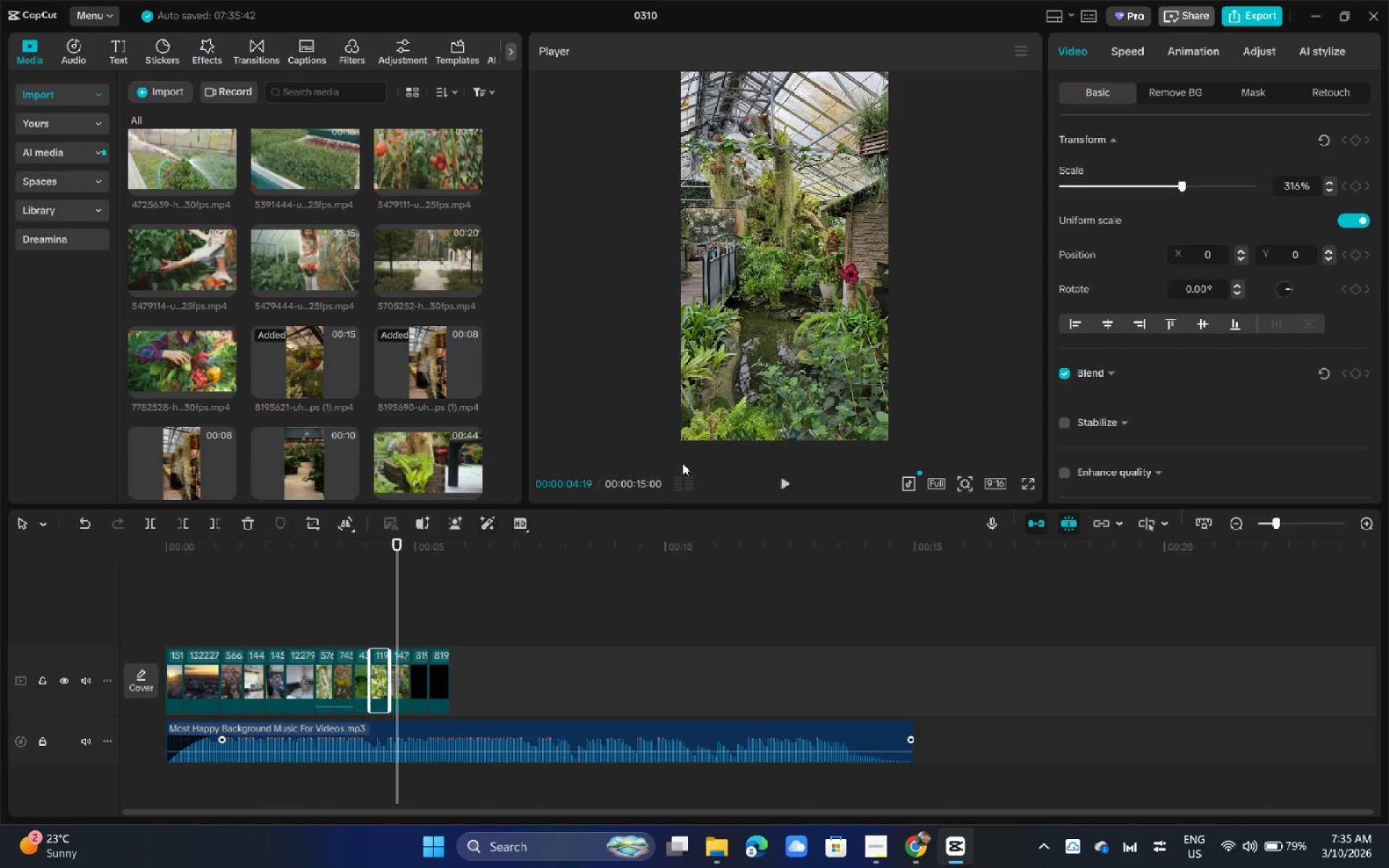 
key(Space)
 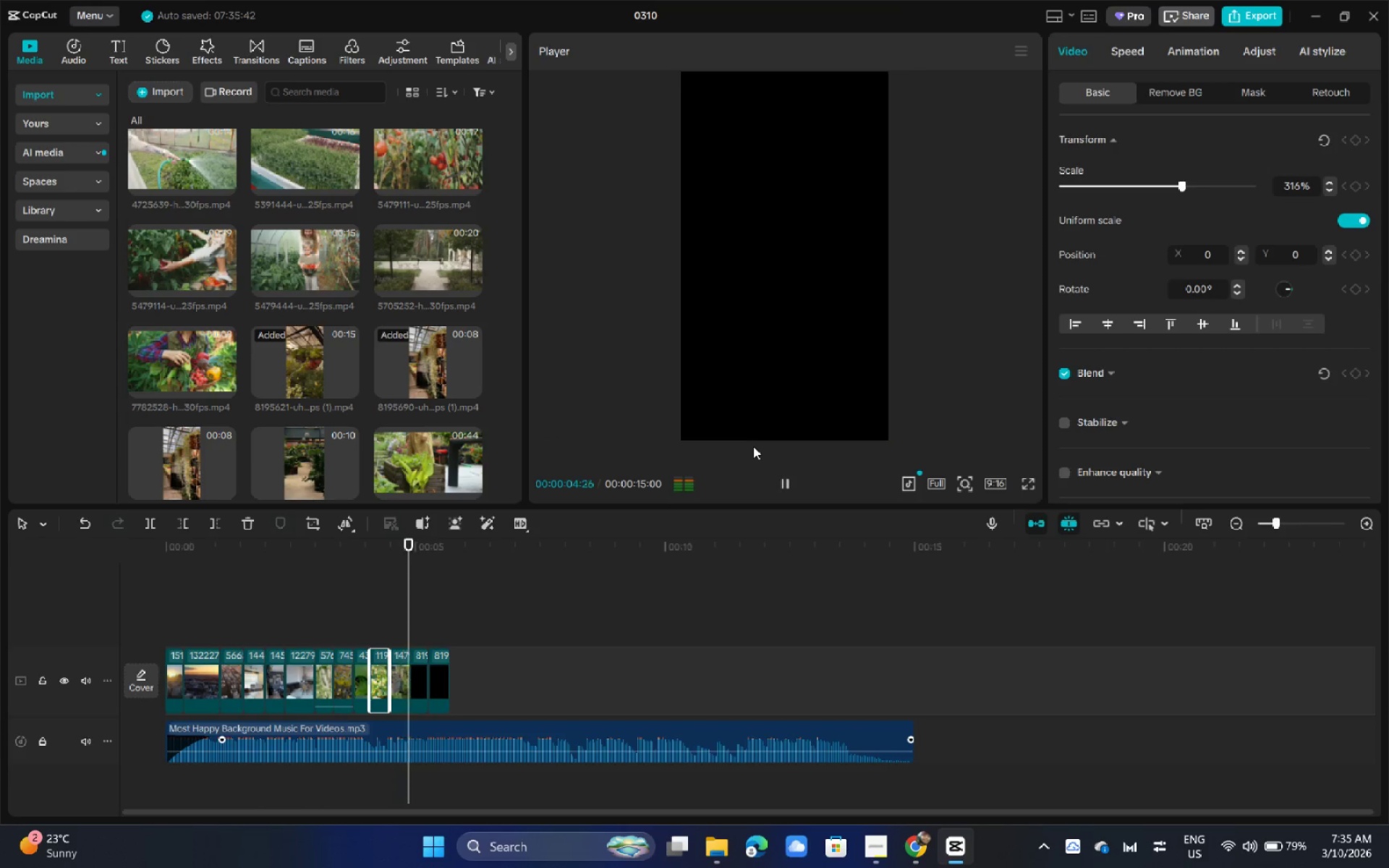 
key(Space)
 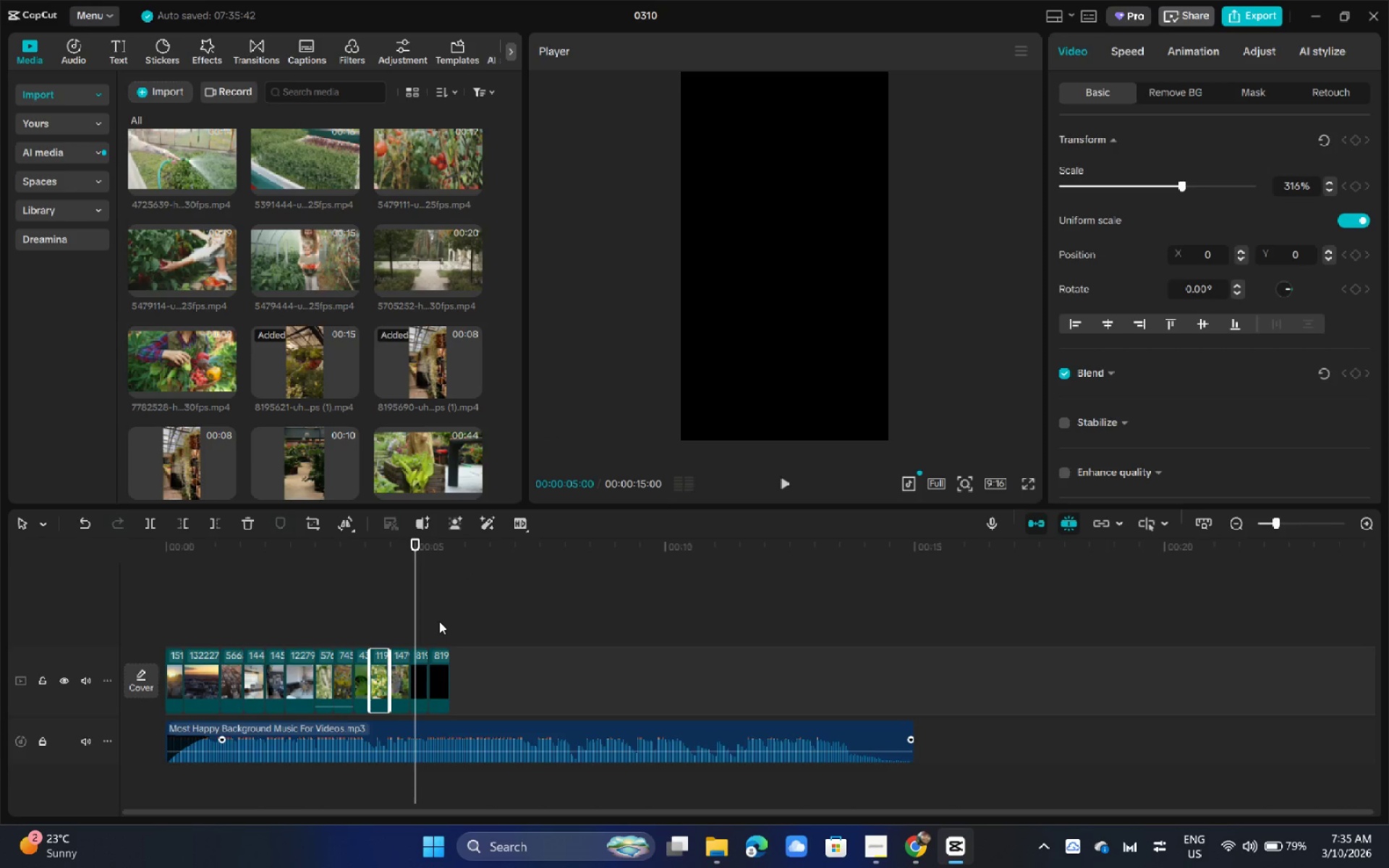 
key(Space)
 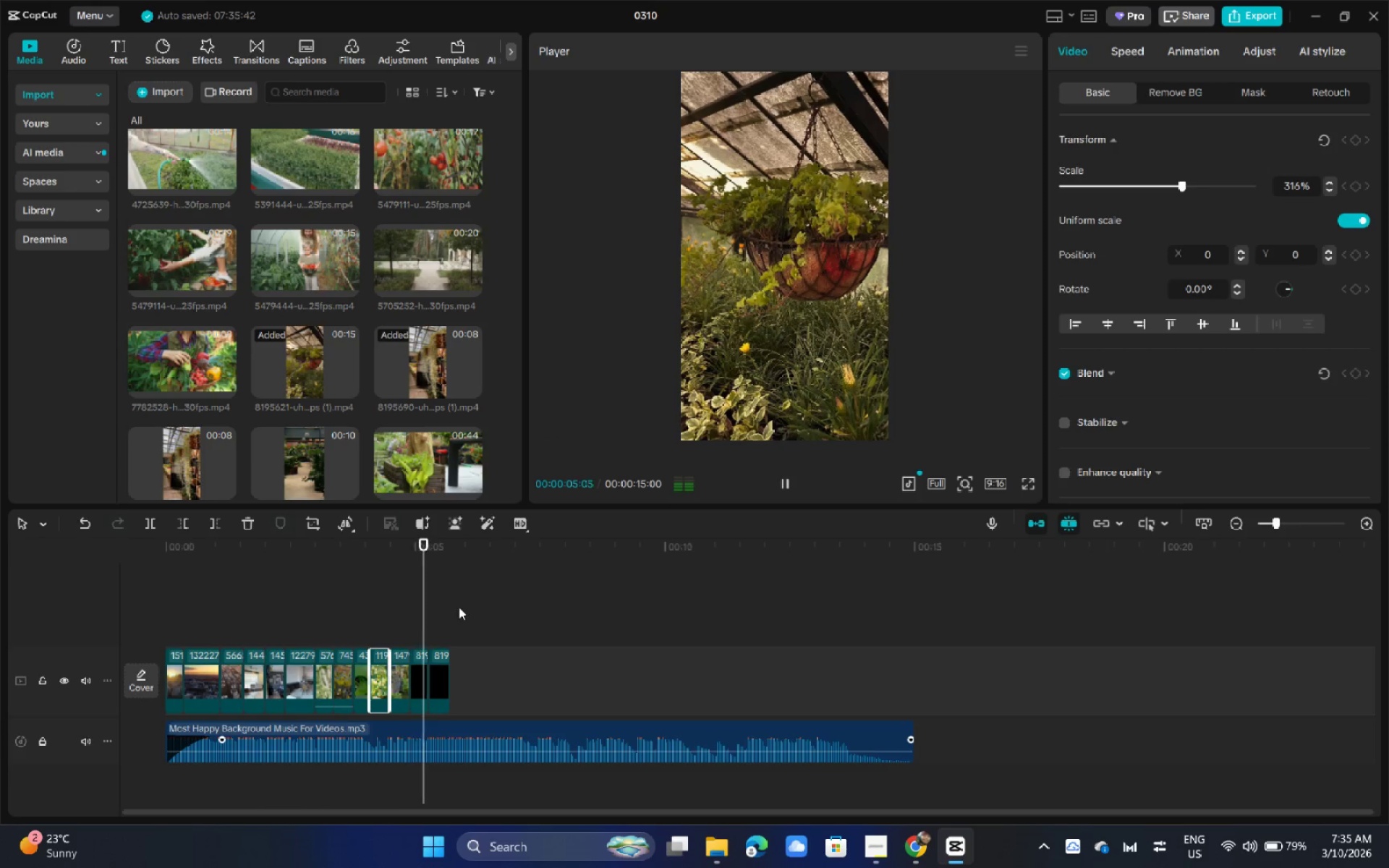 
key(Space)
 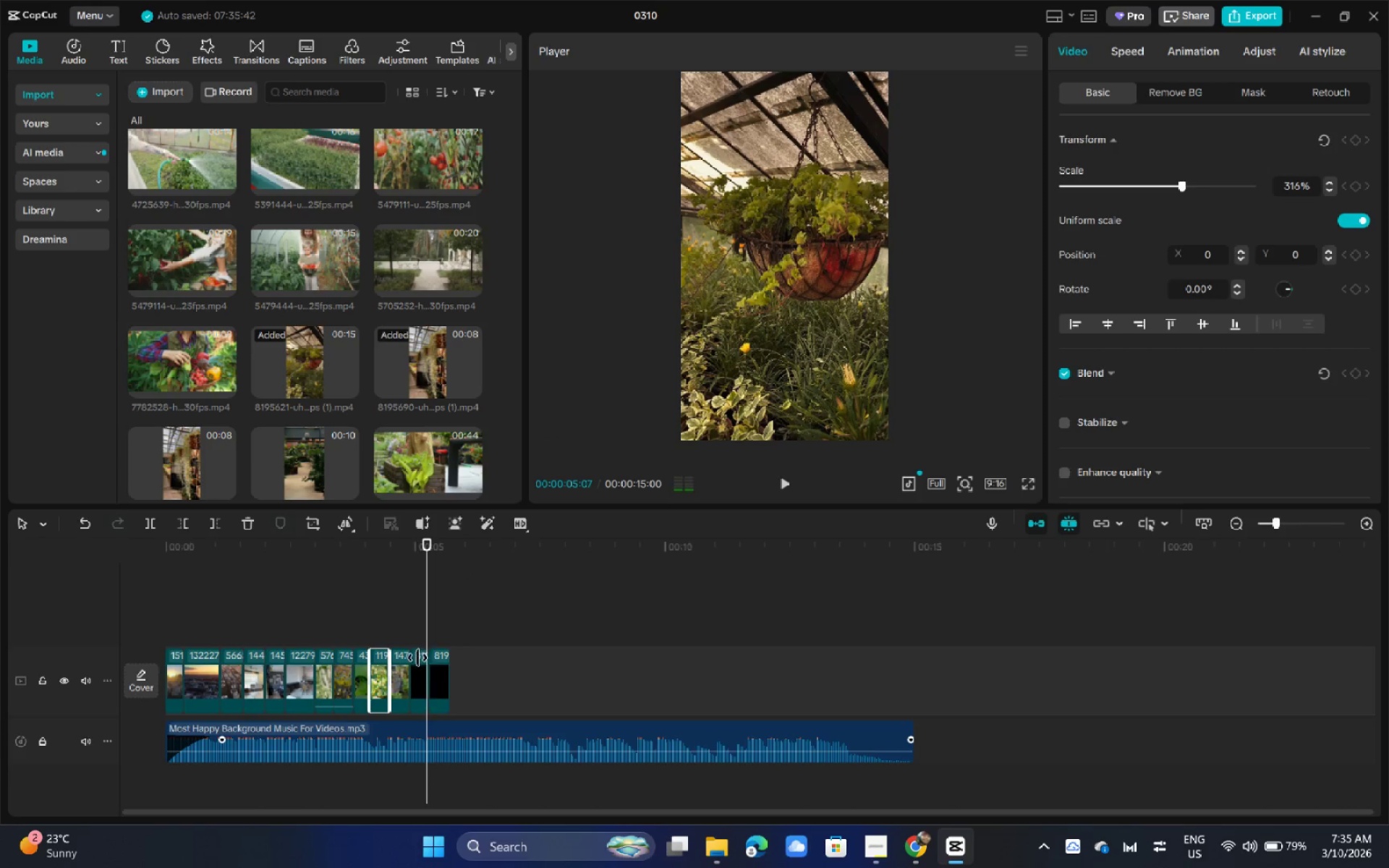 
left_click([419, 660])
 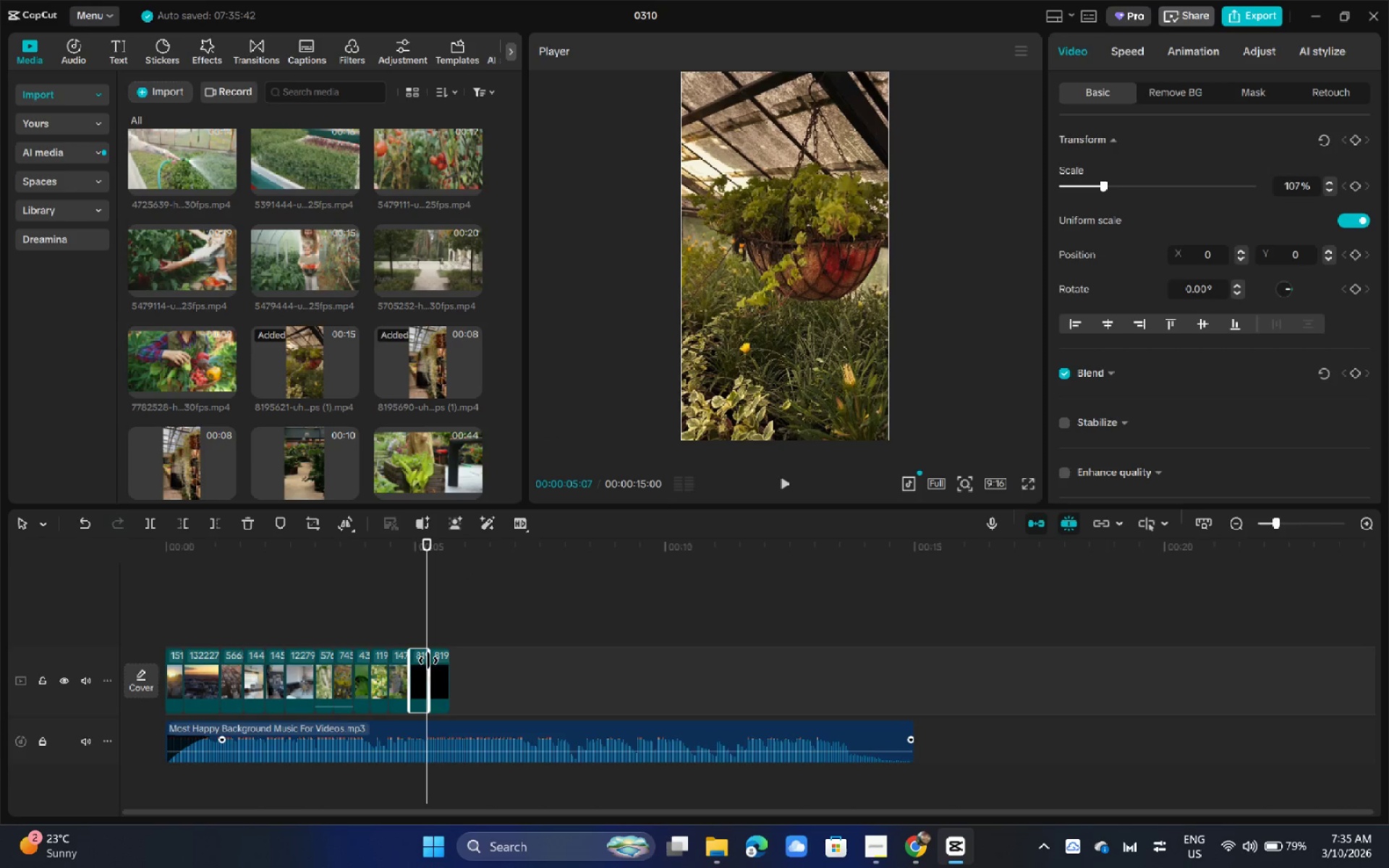 
left_click_drag(start_coordinate=[428, 660], to_coordinate=[549, 660])
 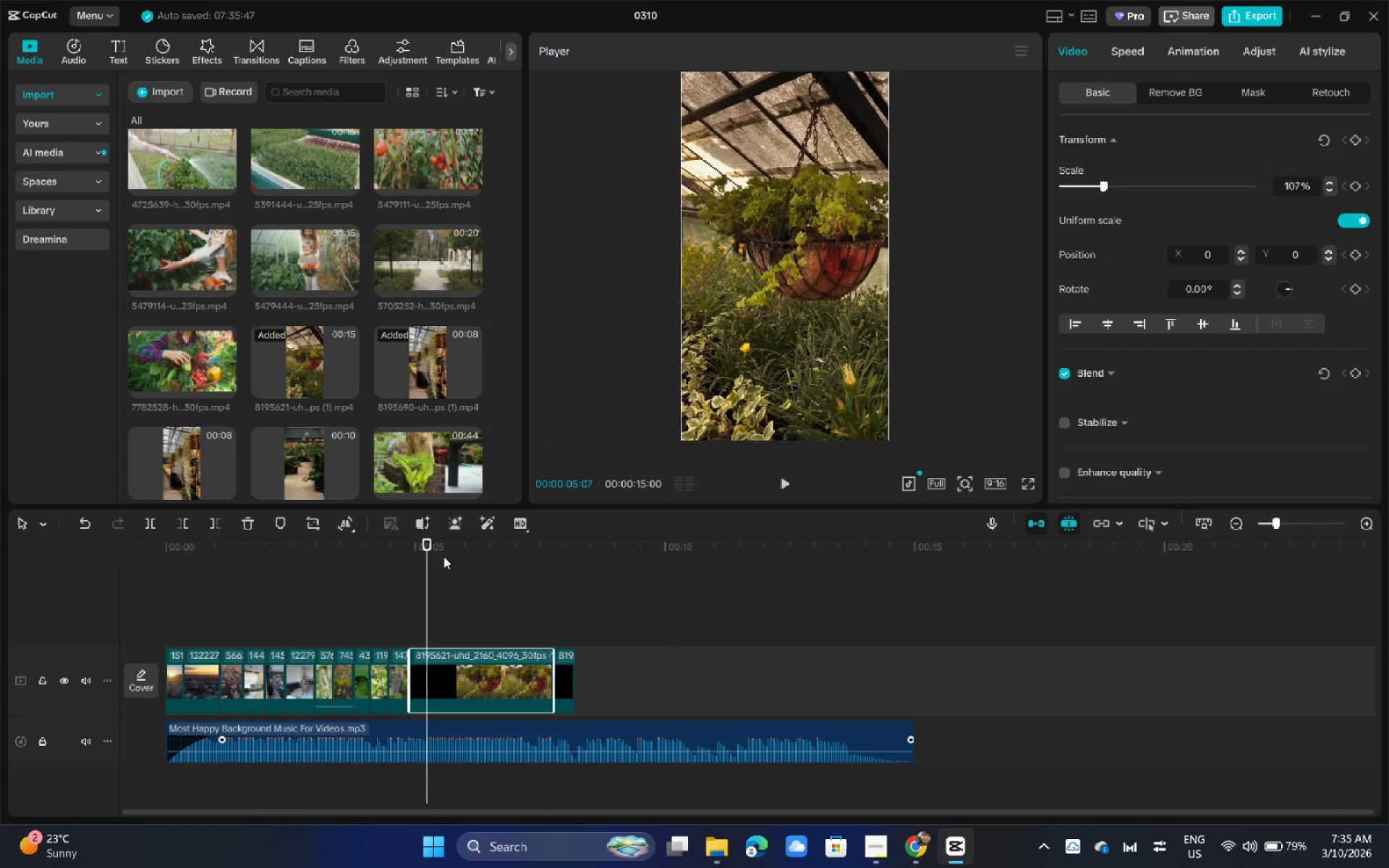 
left_click_drag(start_coordinate=[433, 550], to_coordinate=[458, 548])
 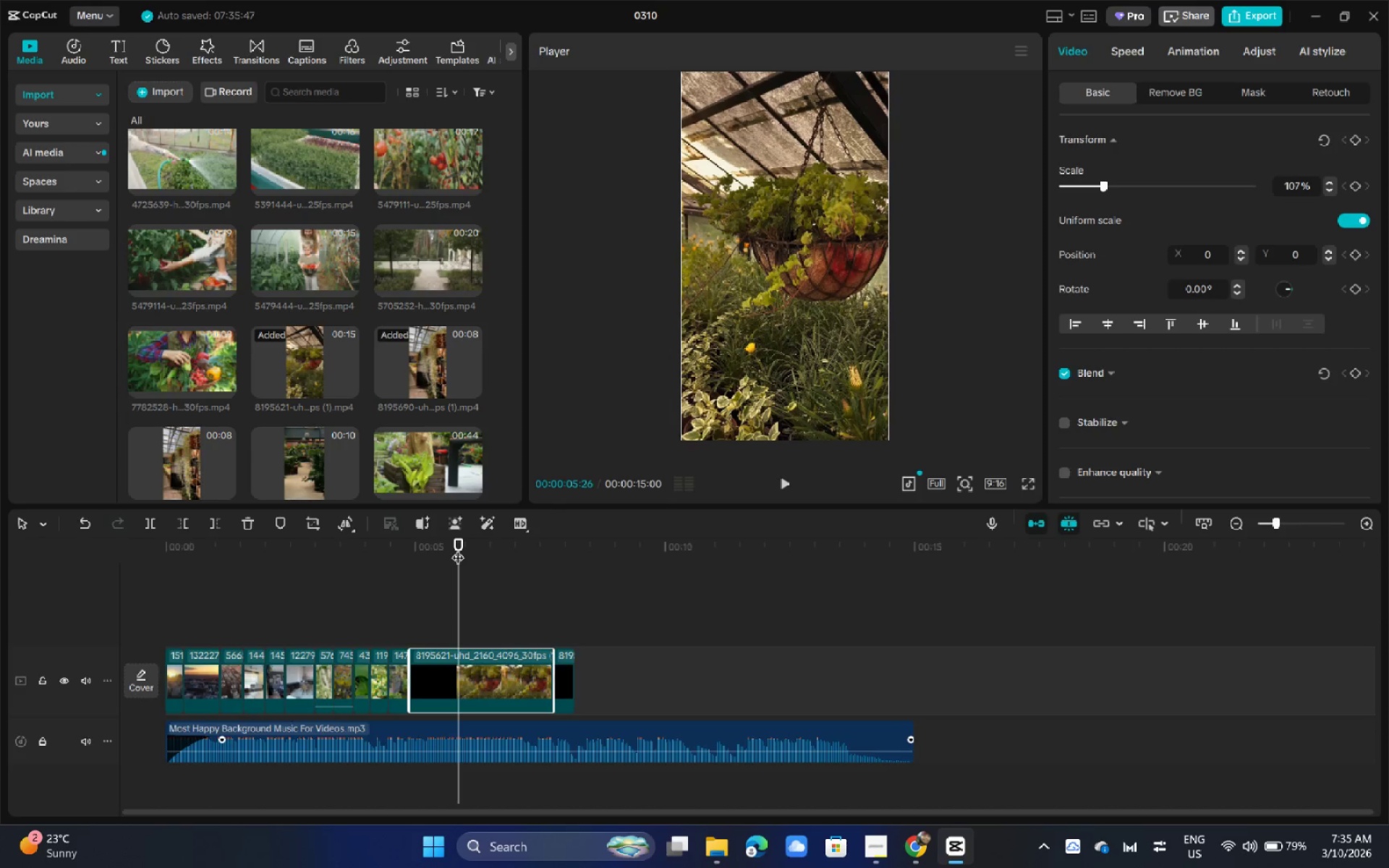 
key(Control+N)
 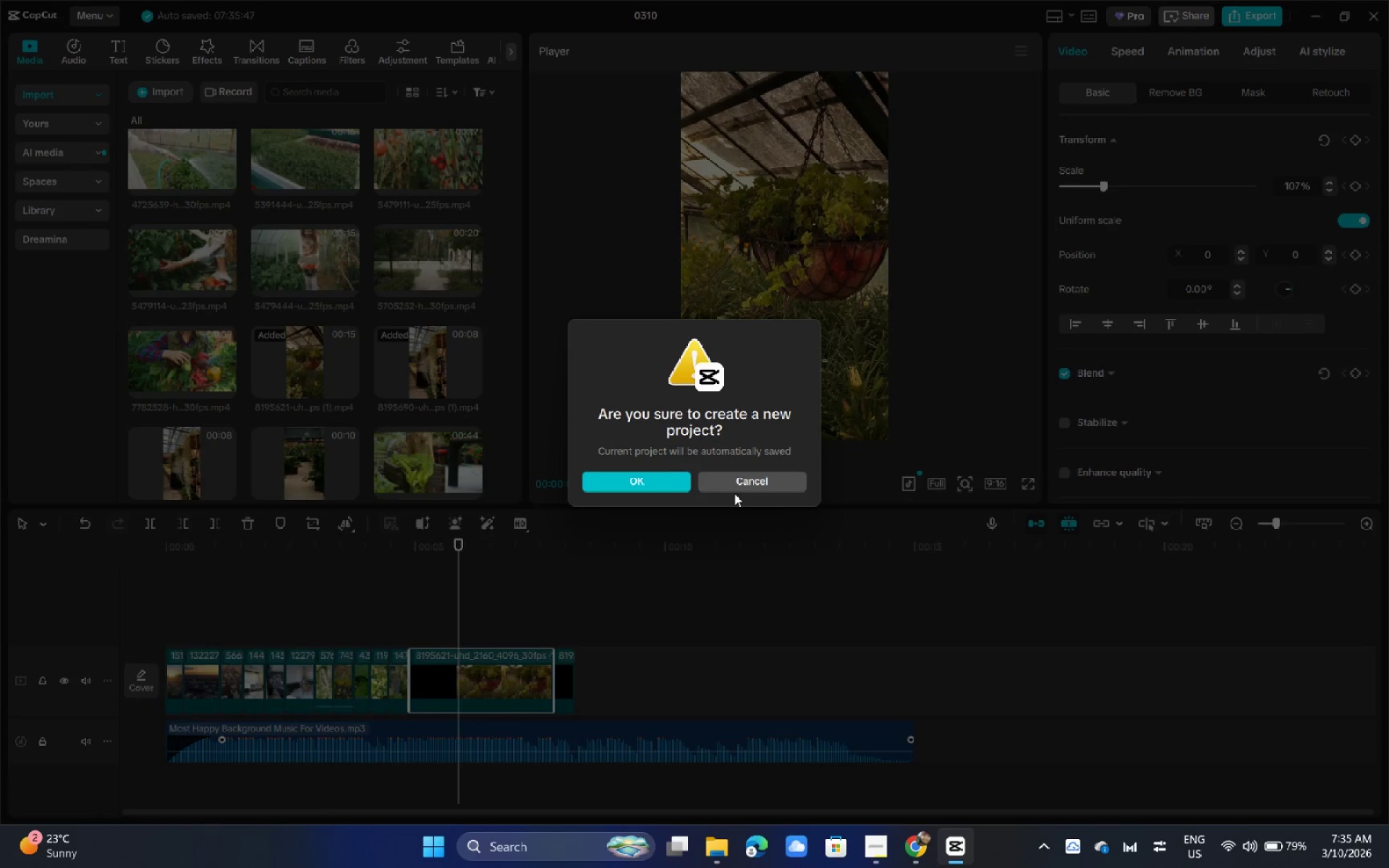 
double_click([736, 482])
 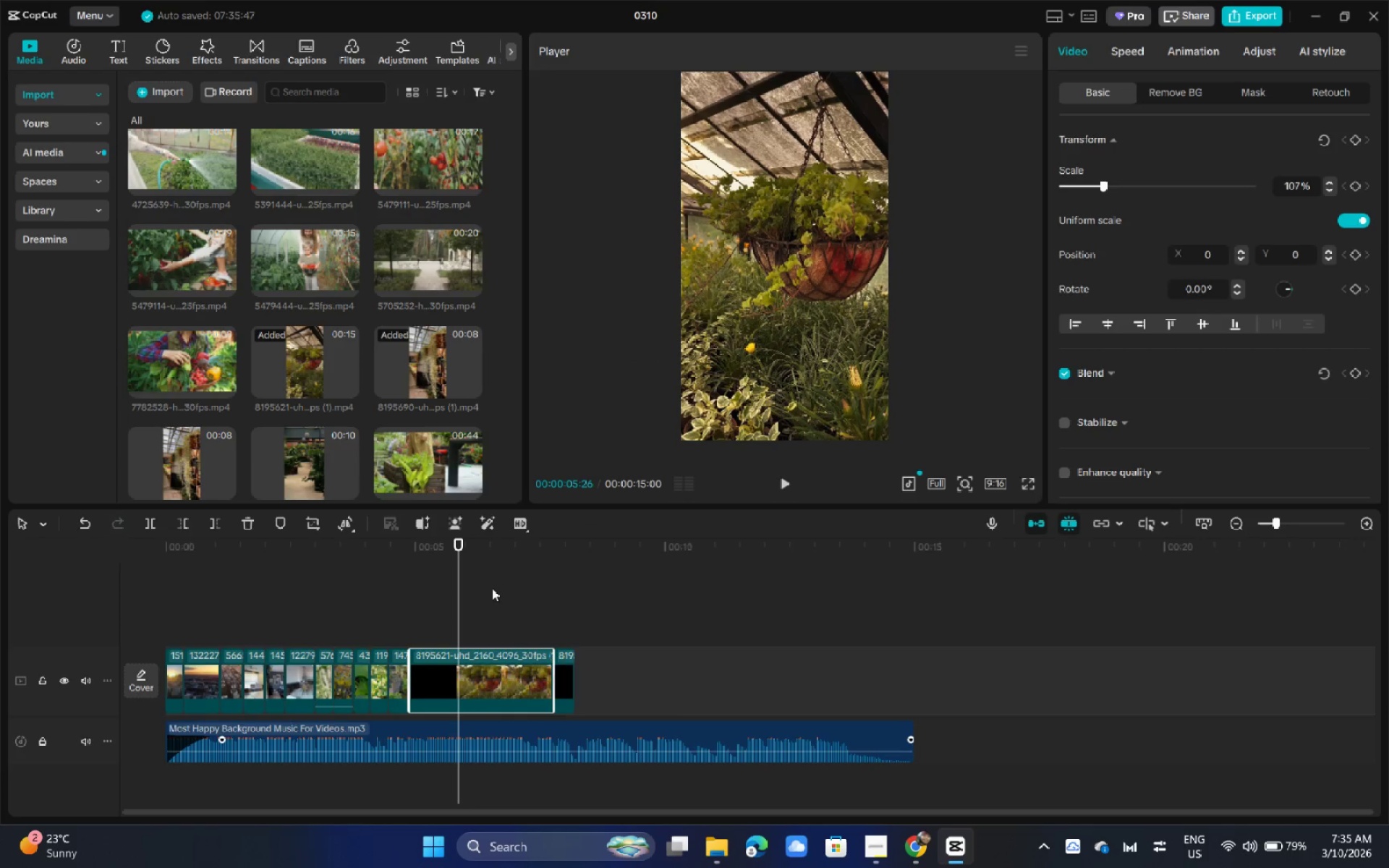 
key(Control+B)
 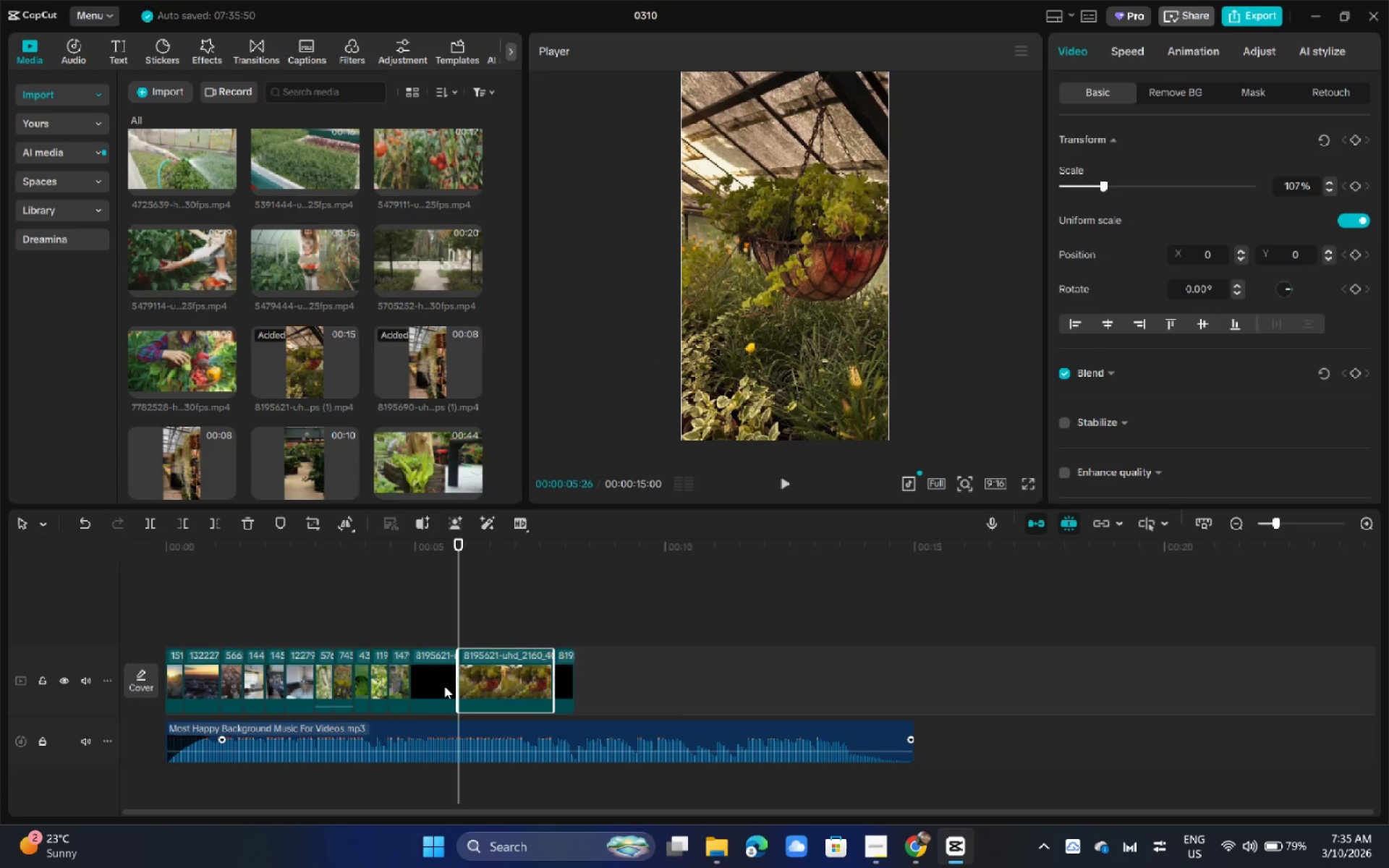 
left_click([438, 685])
 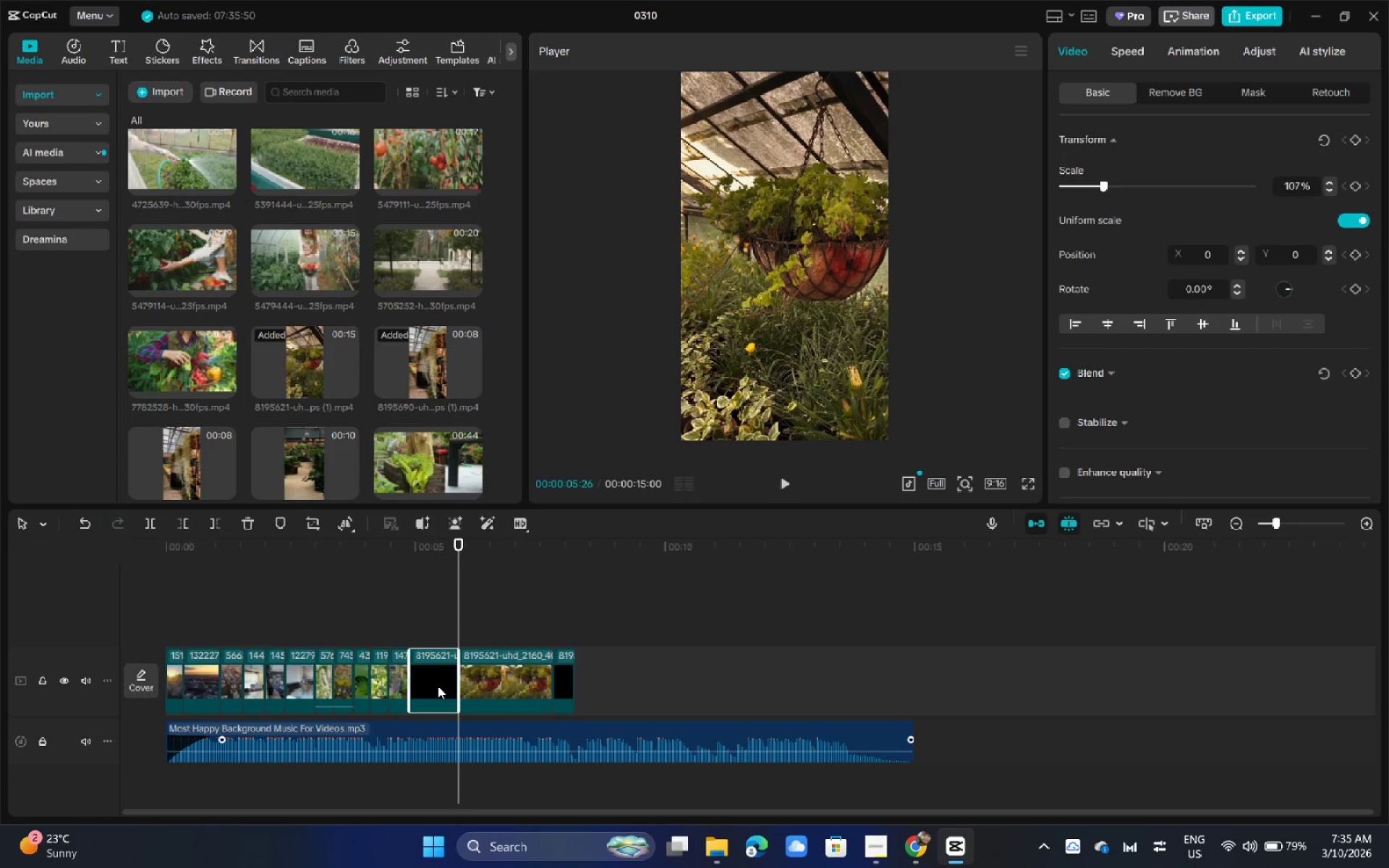 
key(Backspace)
 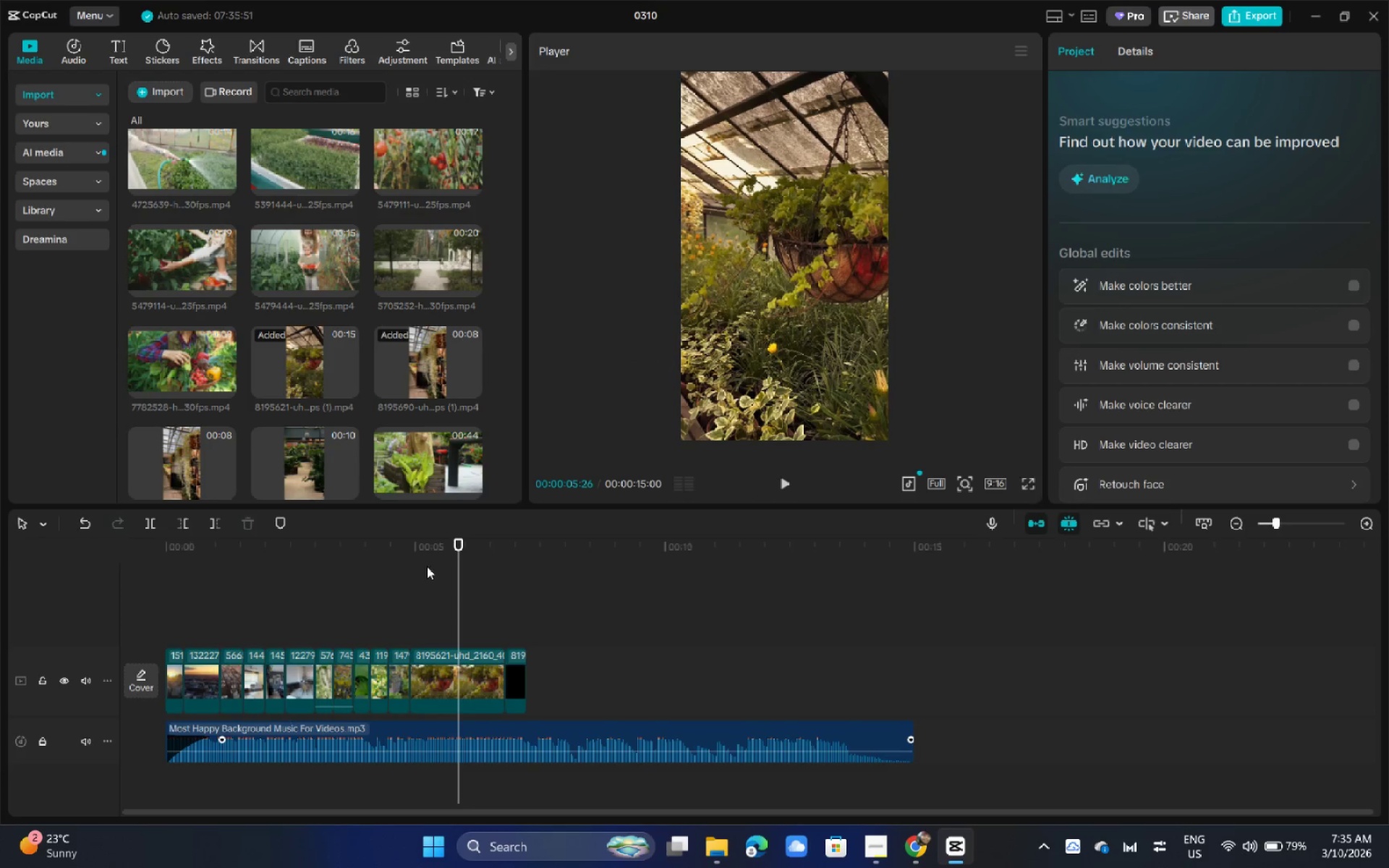 
left_click_drag(start_coordinate=[410, 549], to_coordinate=[404, 550])
 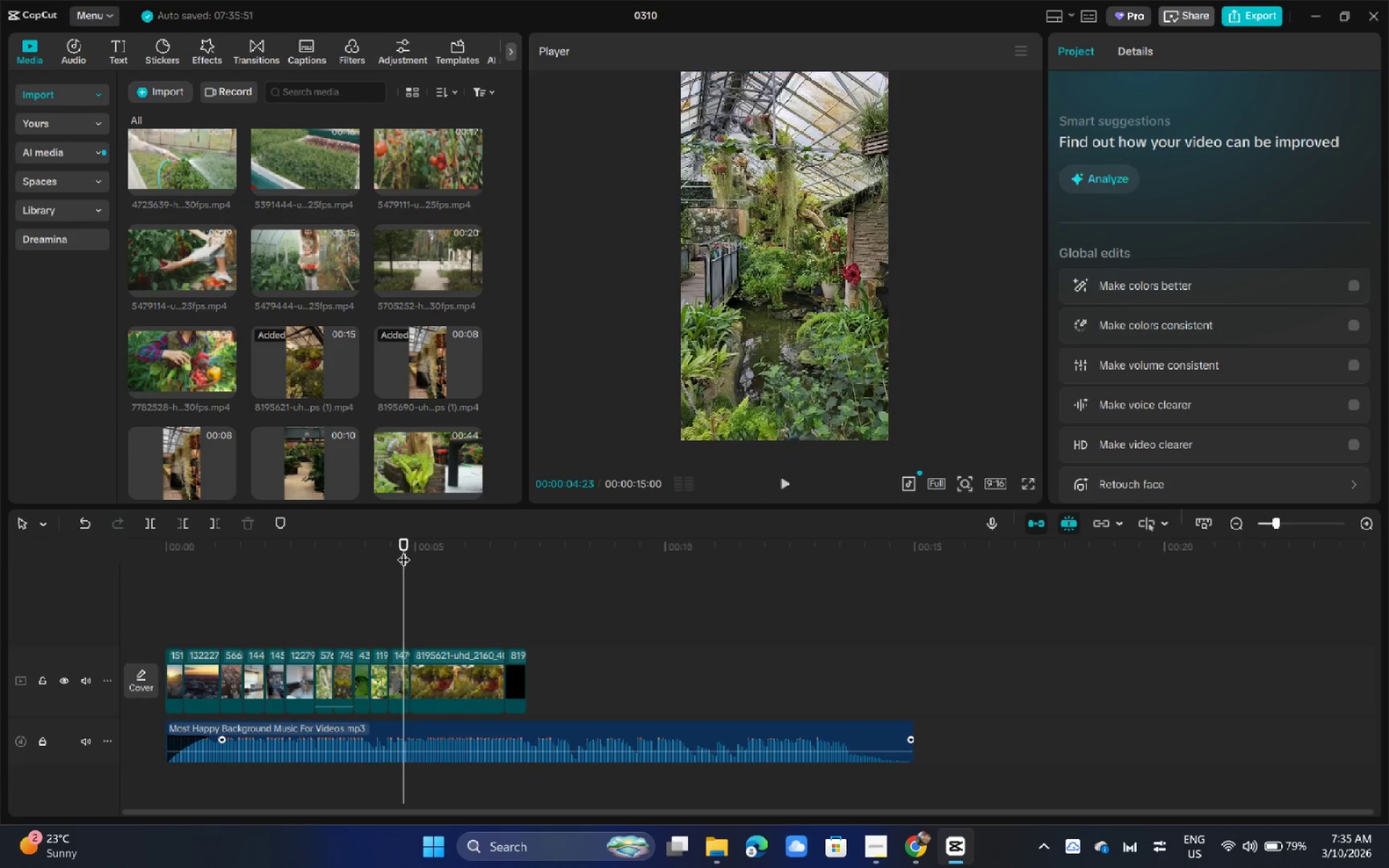 
key(Space)
 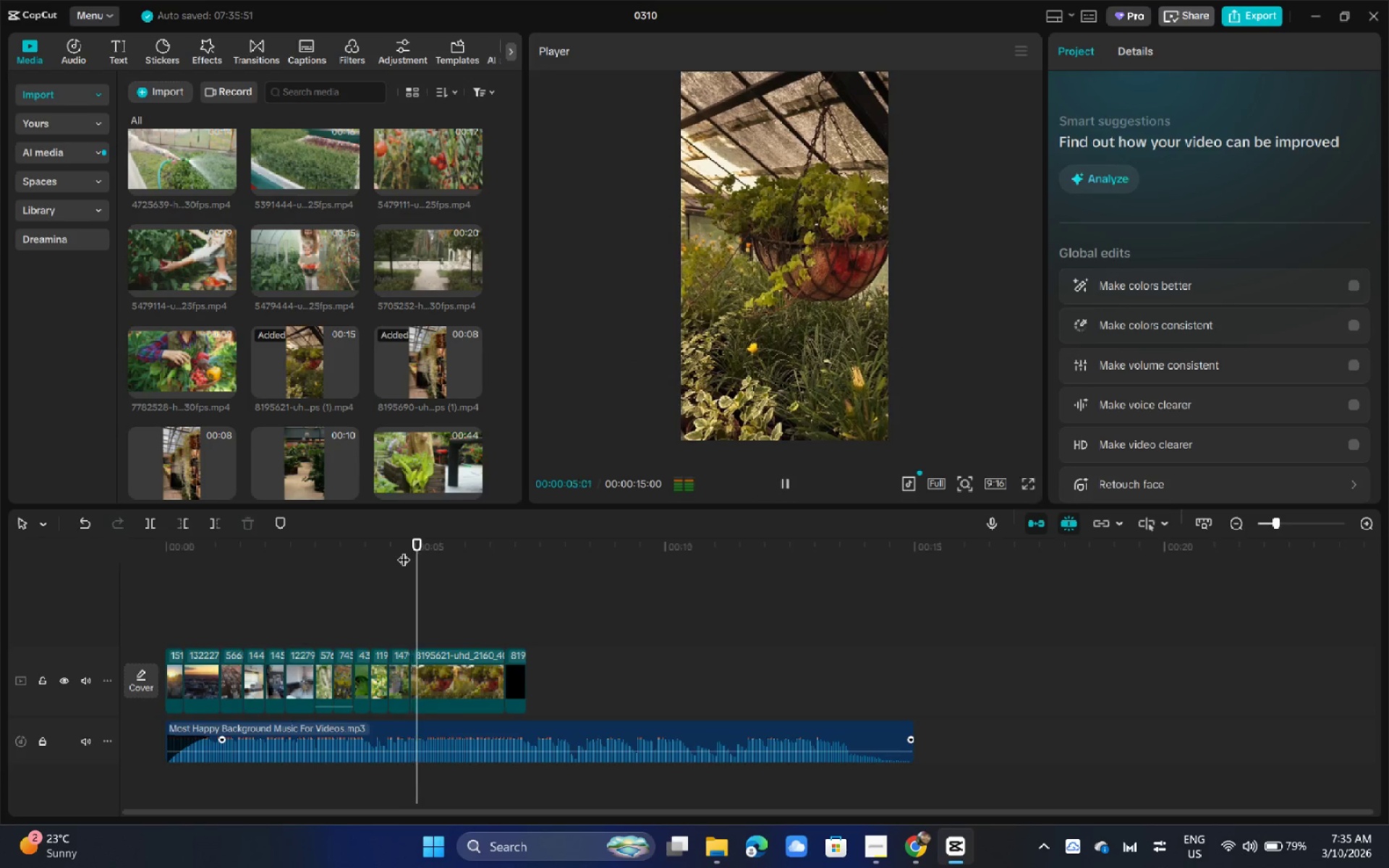 
key(Space)
 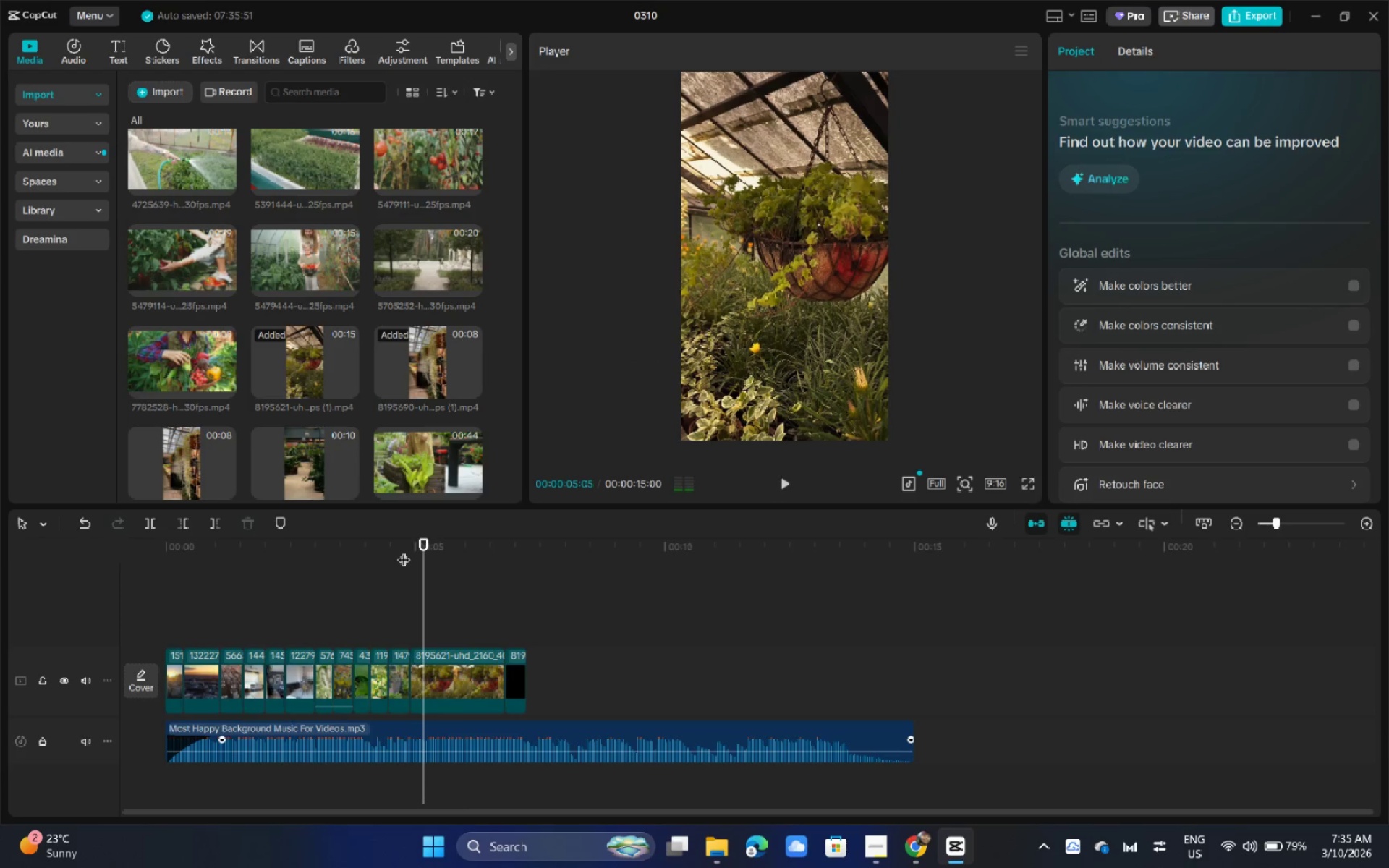 
key(Space)
 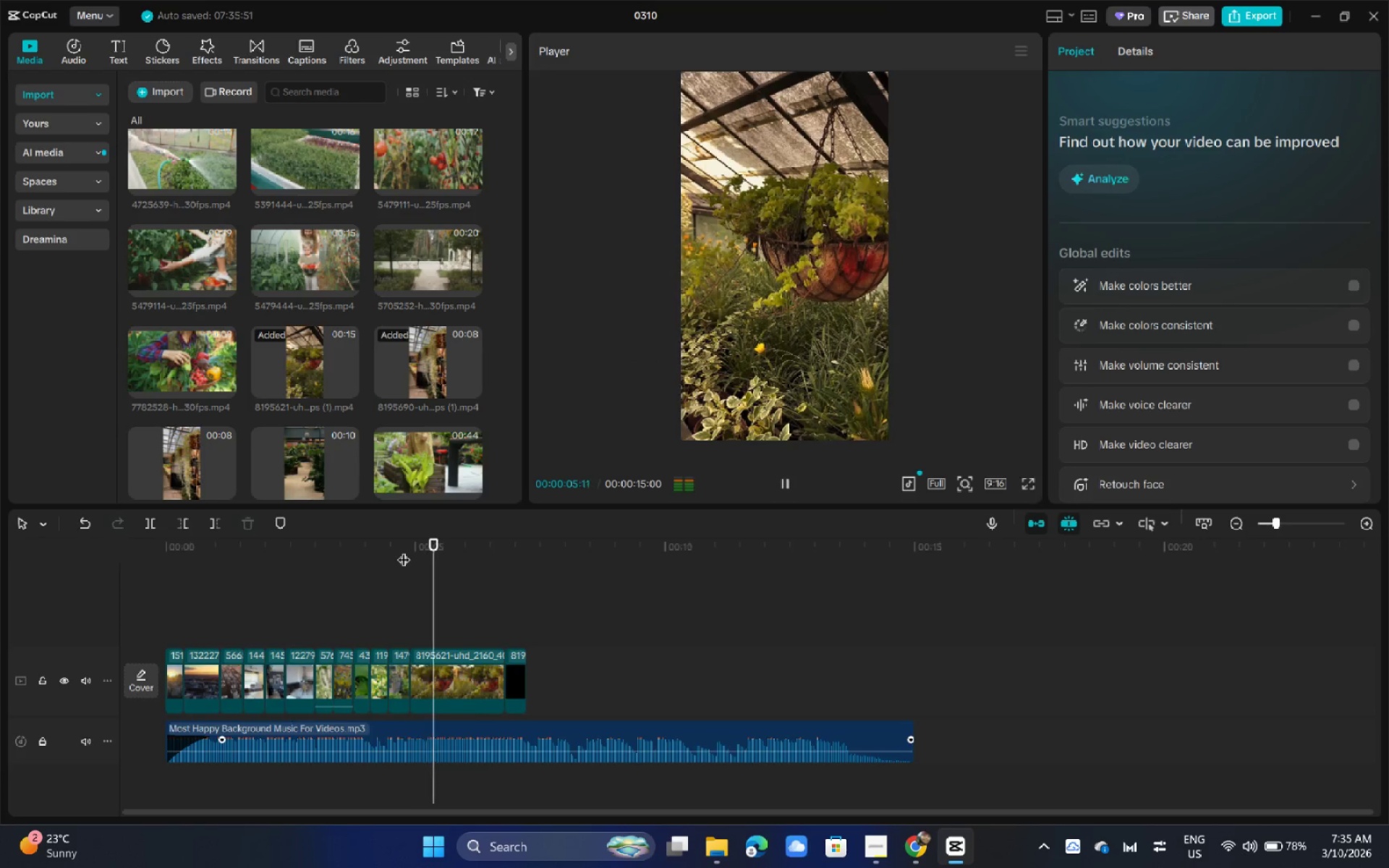 
key(Space)
 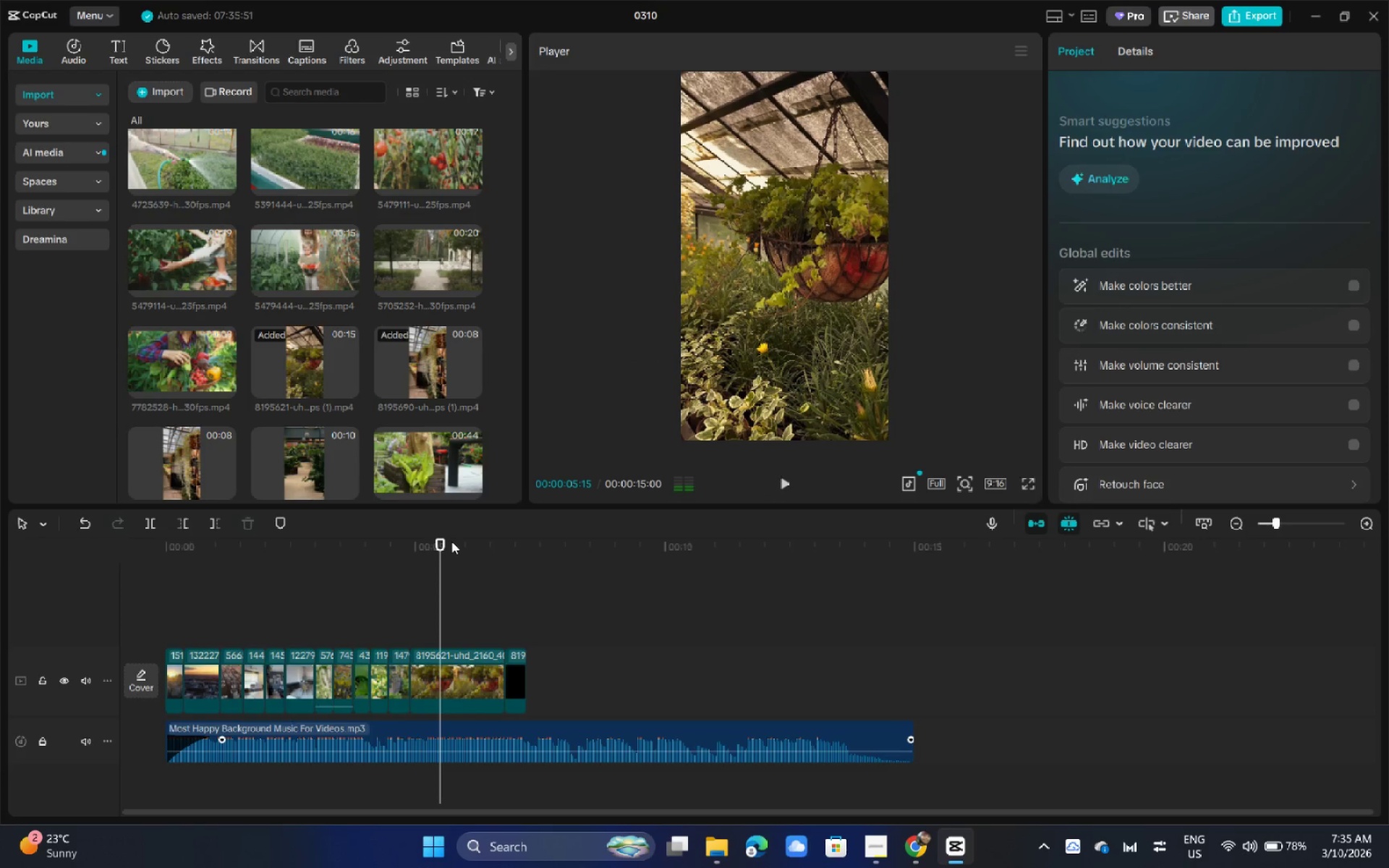 
left_click_drag(start_coordinate=[446, 541], to_coordinate=[425, 545])
 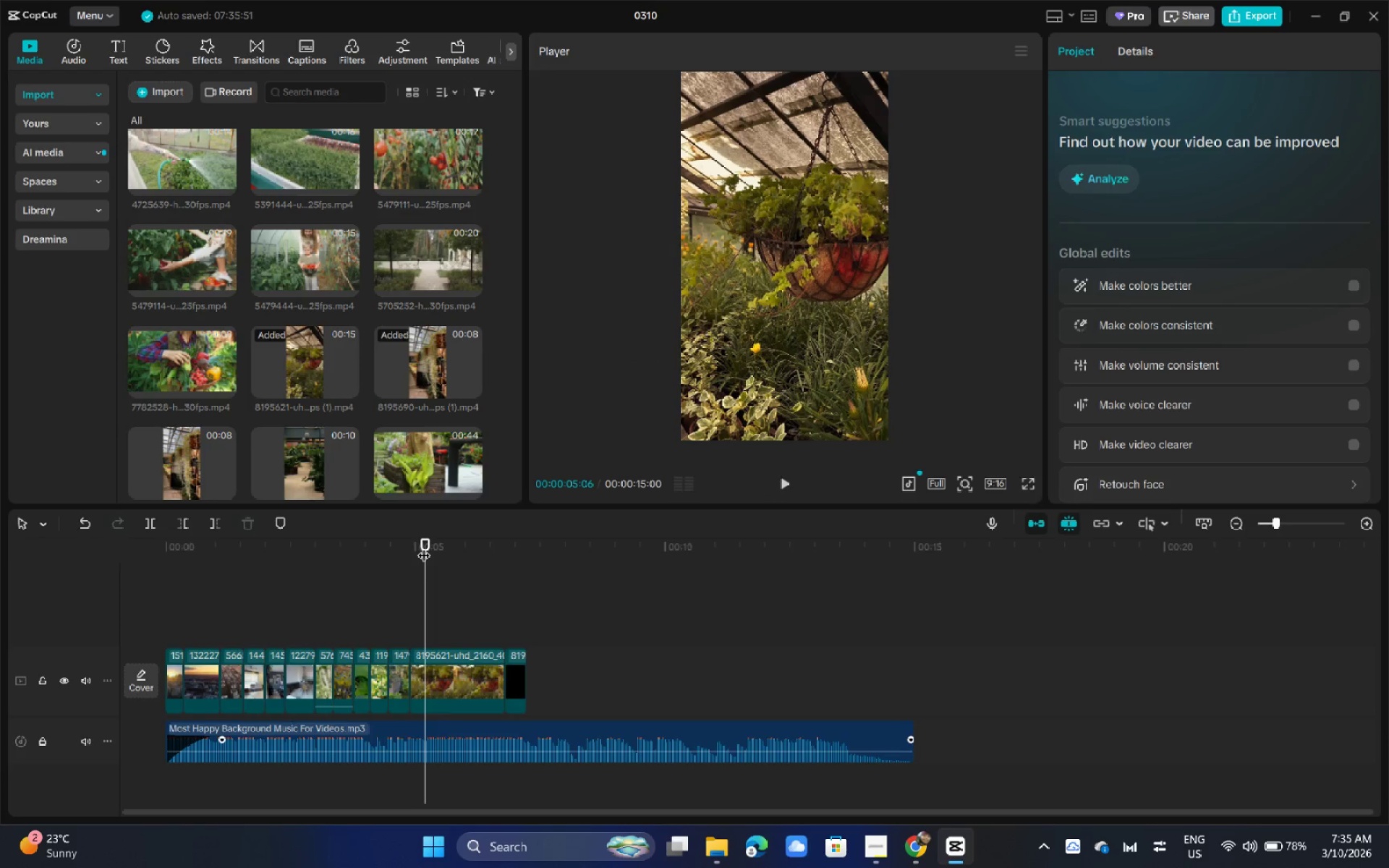 
key(Control+B)
 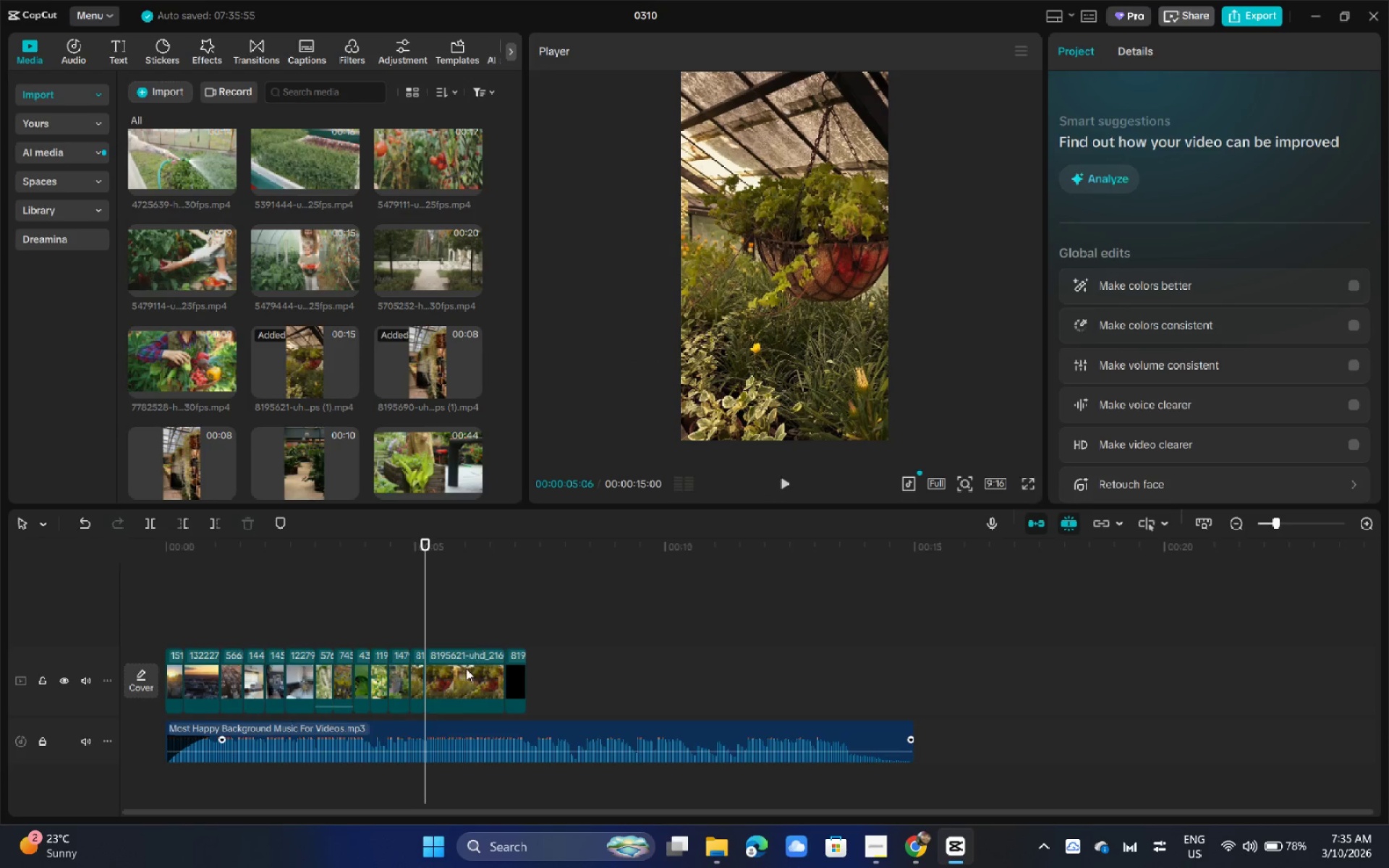 
left_click([466, 668])
 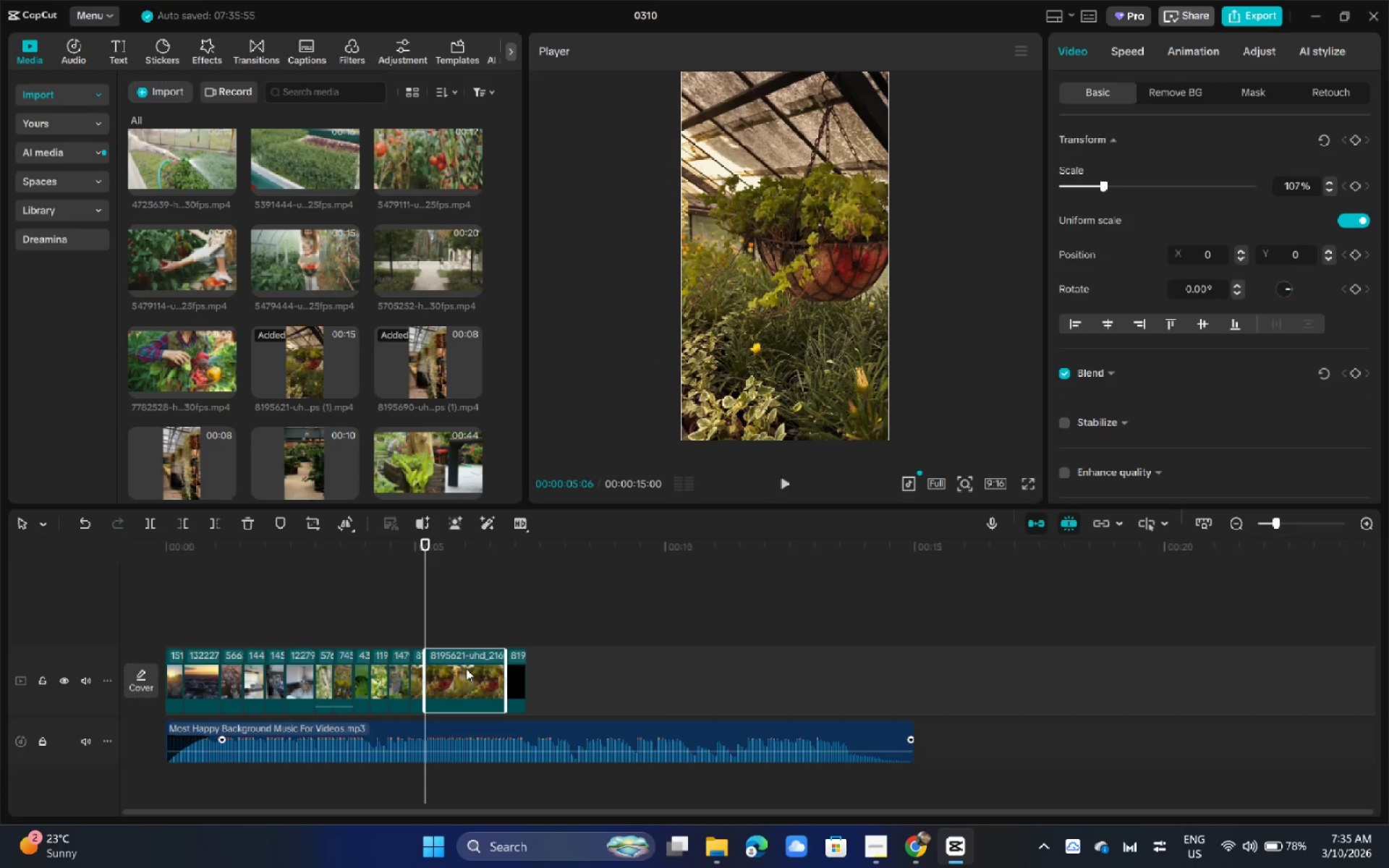 
key(Backspace)
 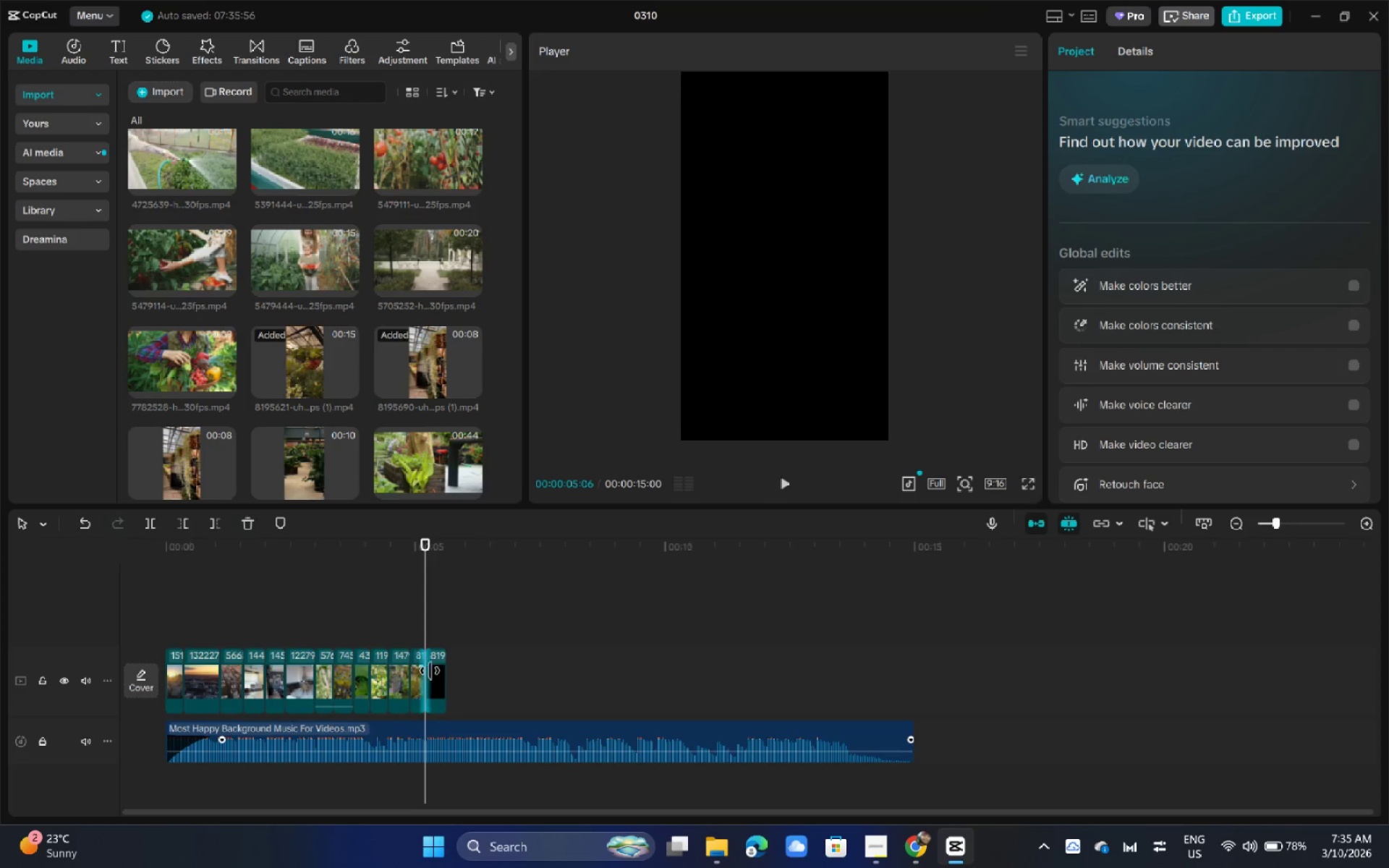 
double_click([439, 663])
 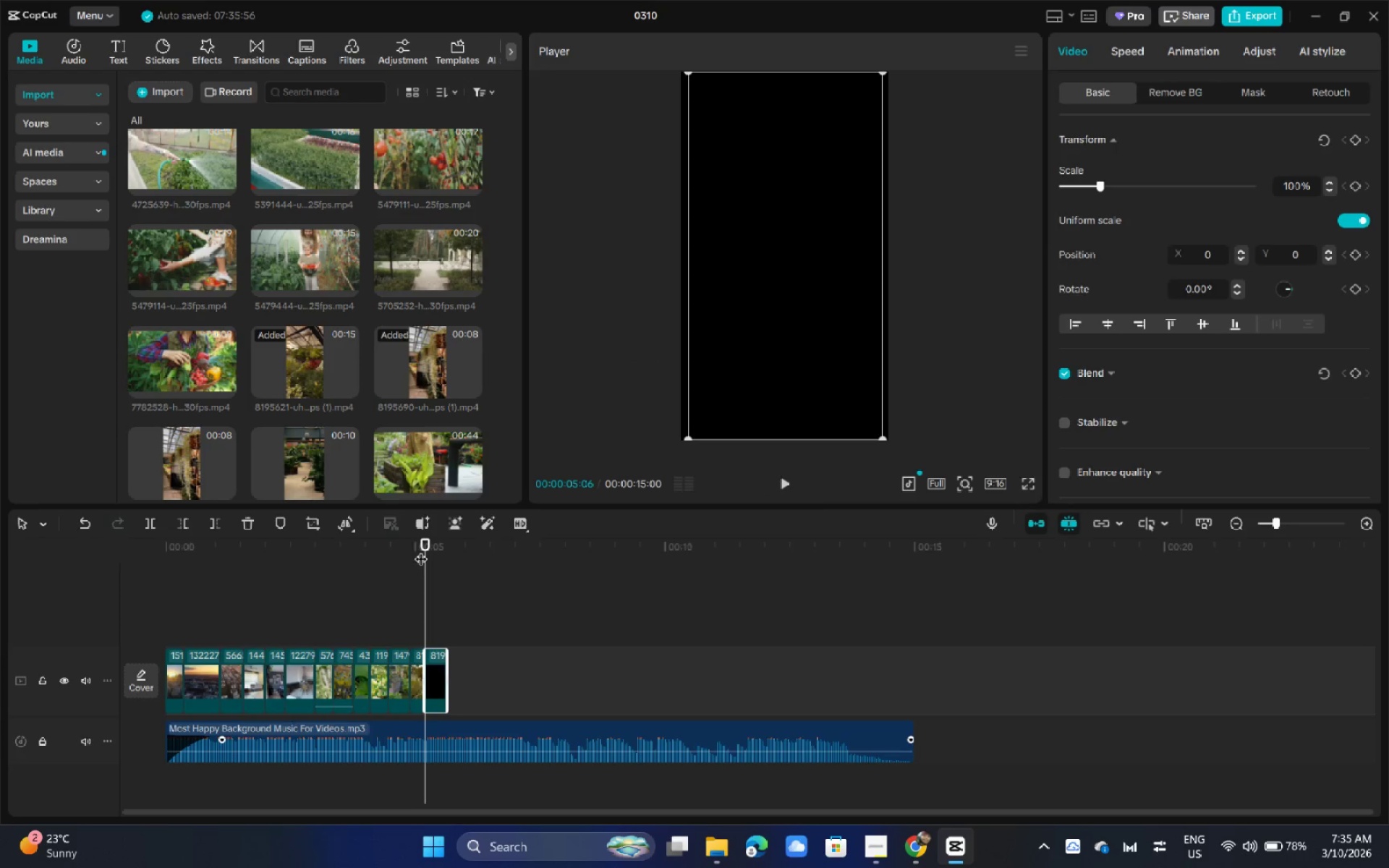 
left_click_drag(start_coordinate=[428, 544], to_coordinate=[433, 544])
 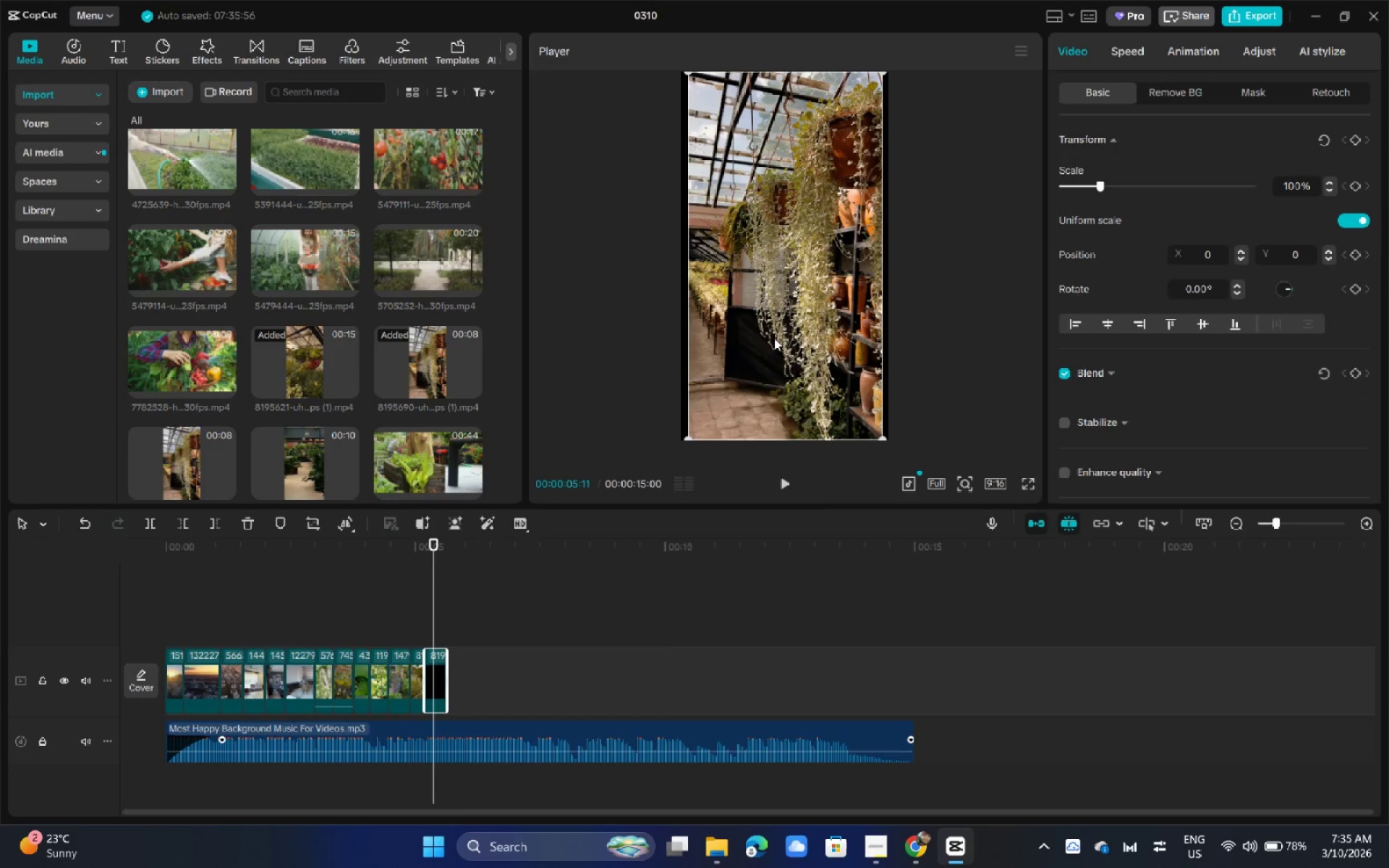 
left_click([774, 338])
 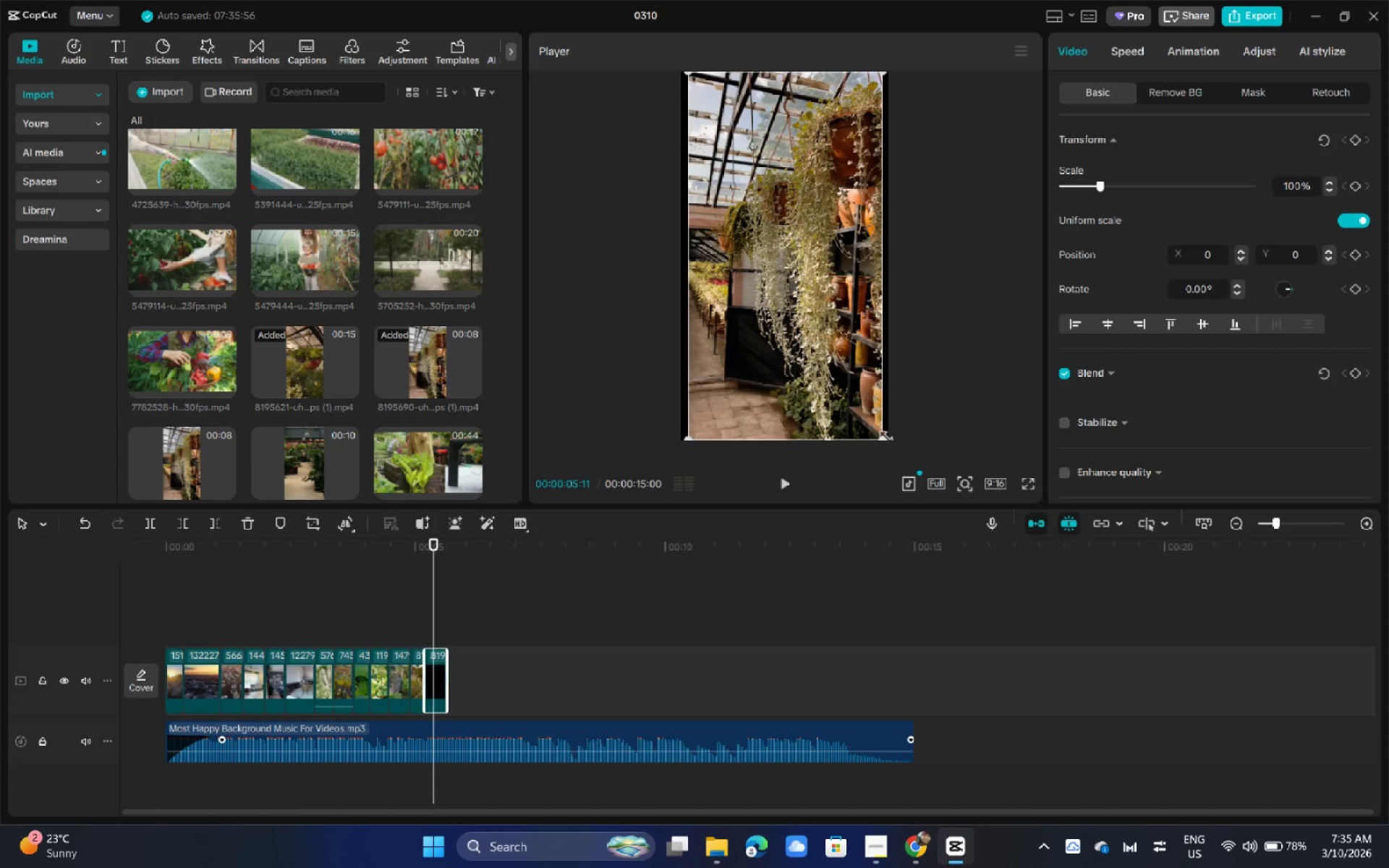 
left_click_drag(start_coordinate=[885, 439], to_coordinate=[892, 453])
 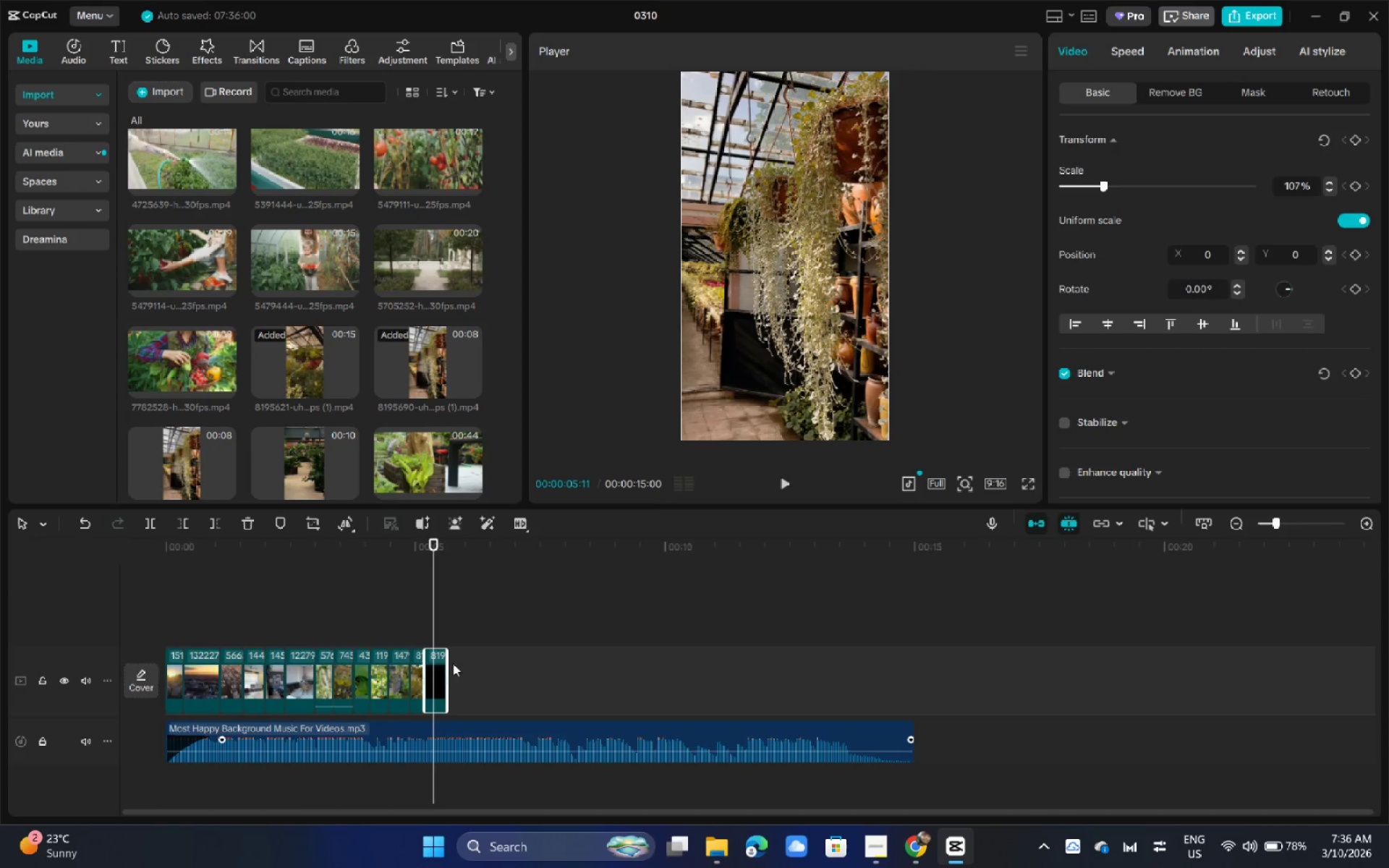 
left_click_drag(start_coordinate=[438, 669], to_coordinate=[511, 673])
 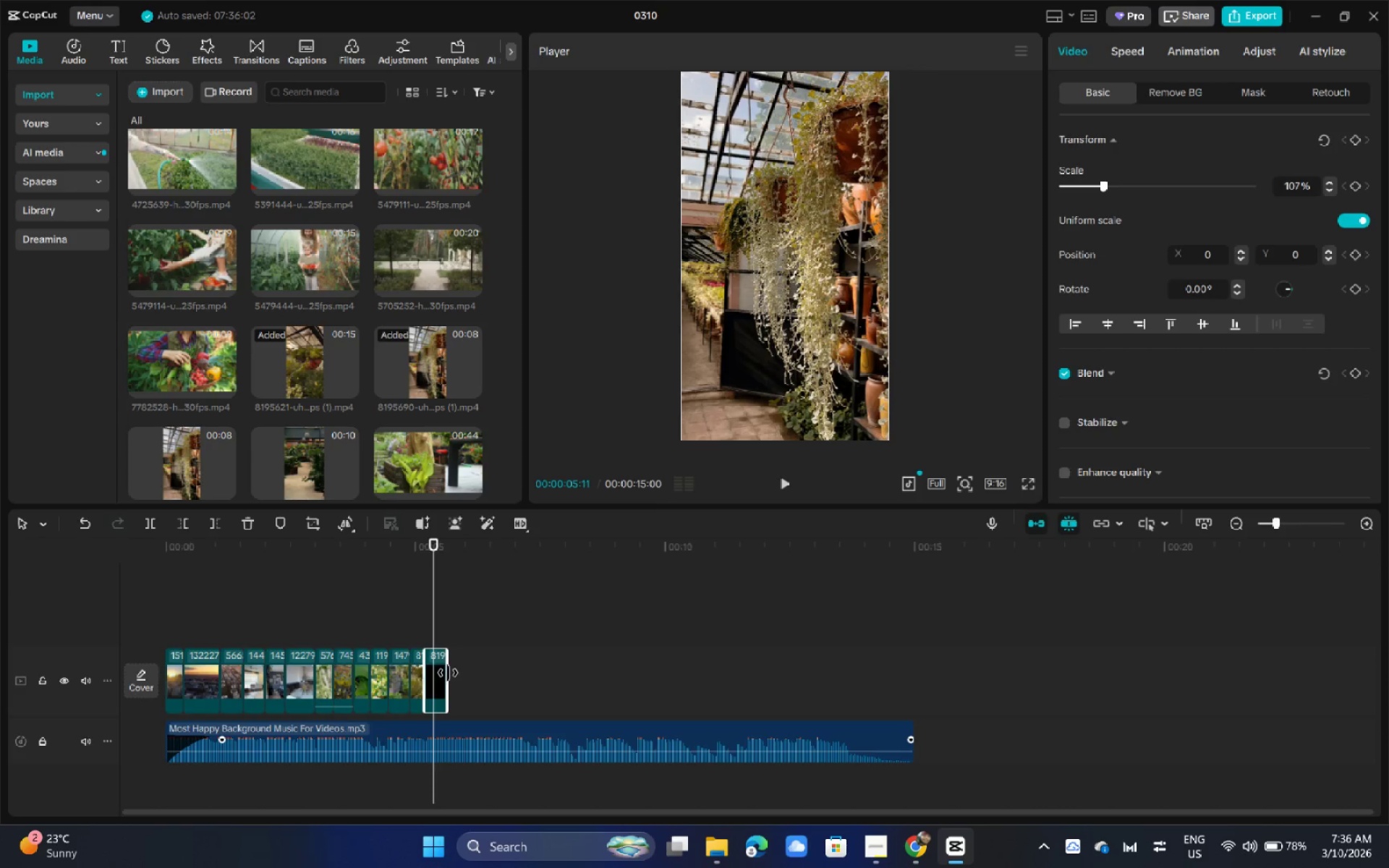 
left_click_drag(start_coordinate=[448, 673], to_coordinate=[644, 662])
 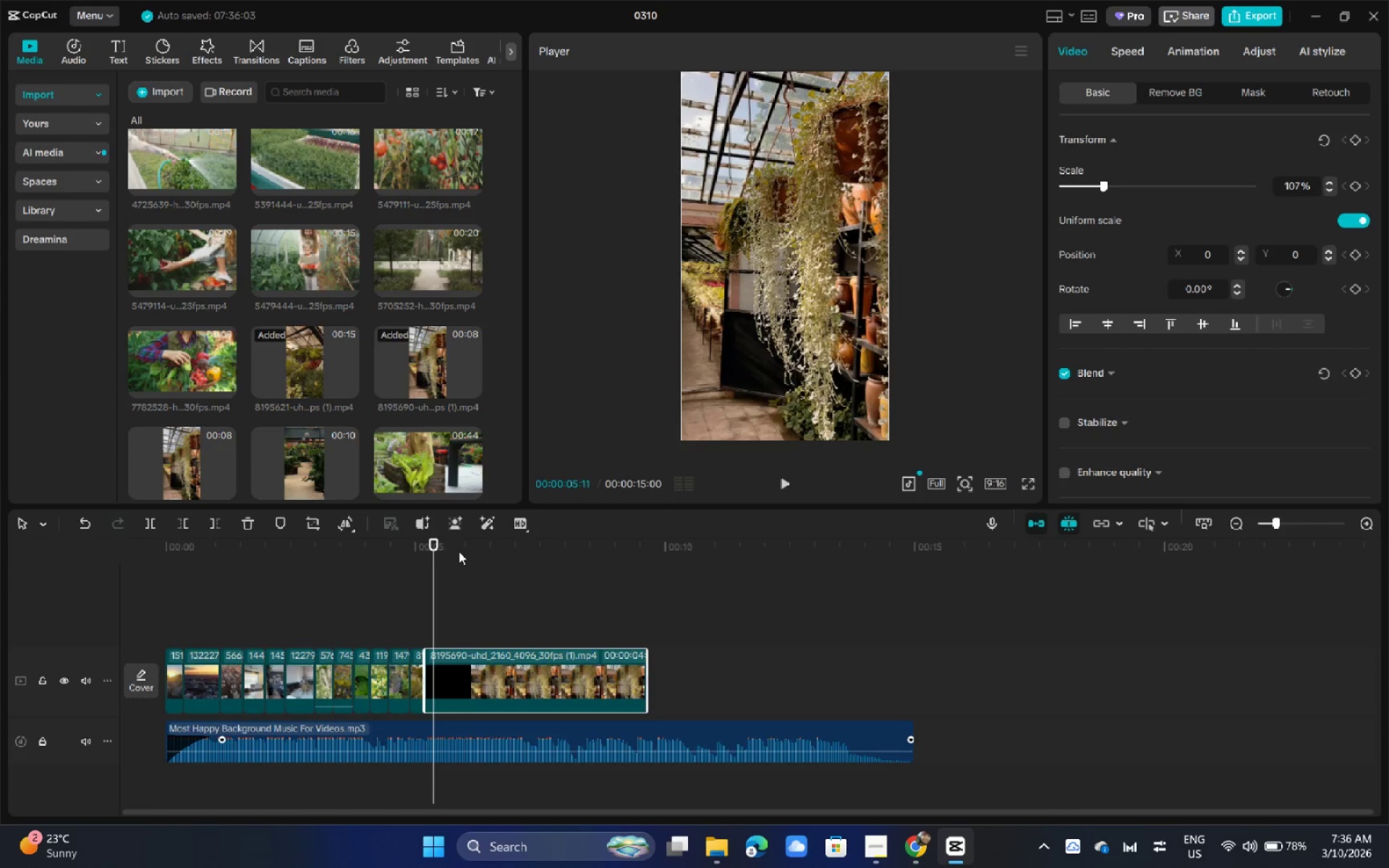 
left_click_drag(start_coordinate=[453, 548], to_coordinate=[511, 548])
 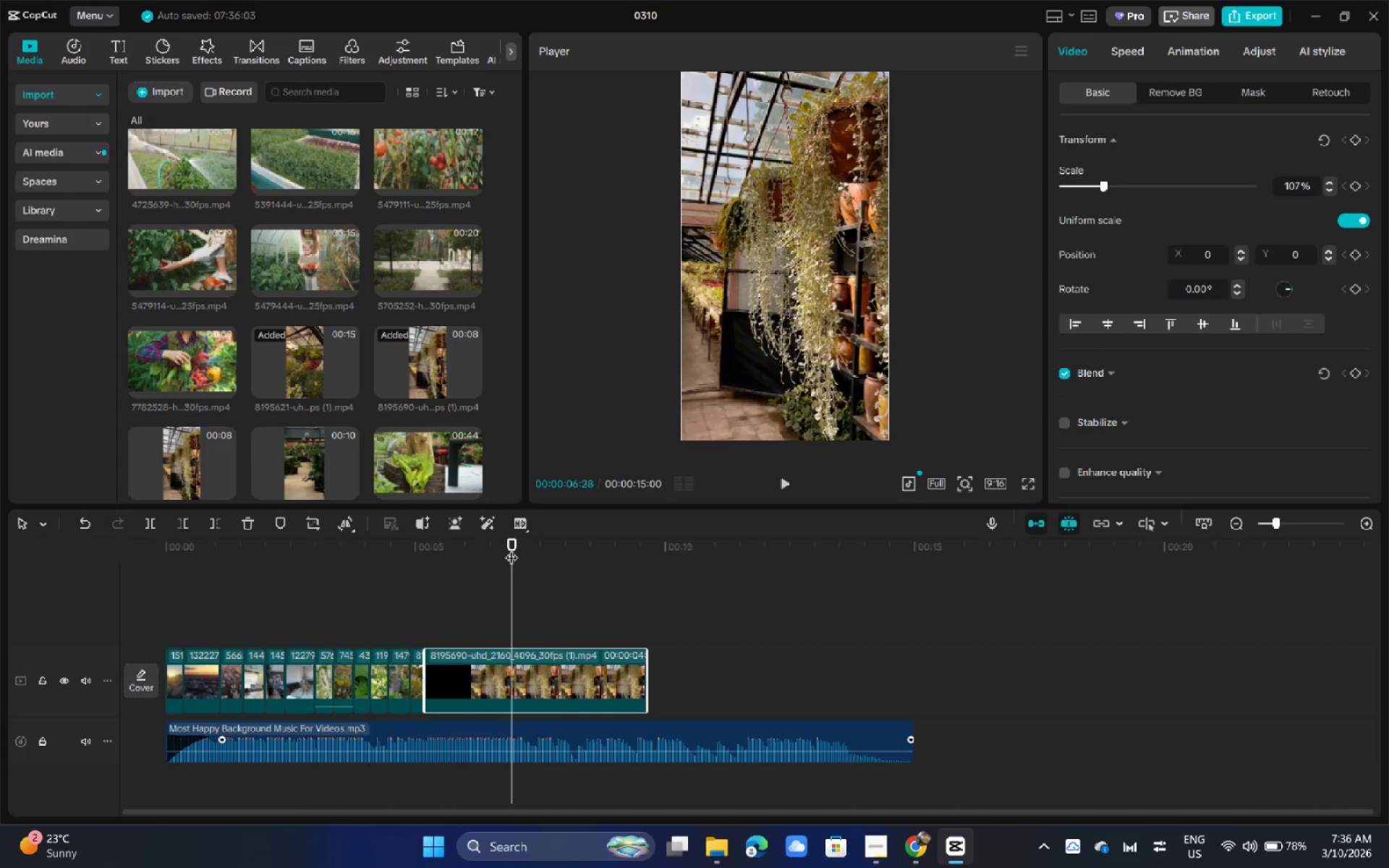 
key(Control+B)
 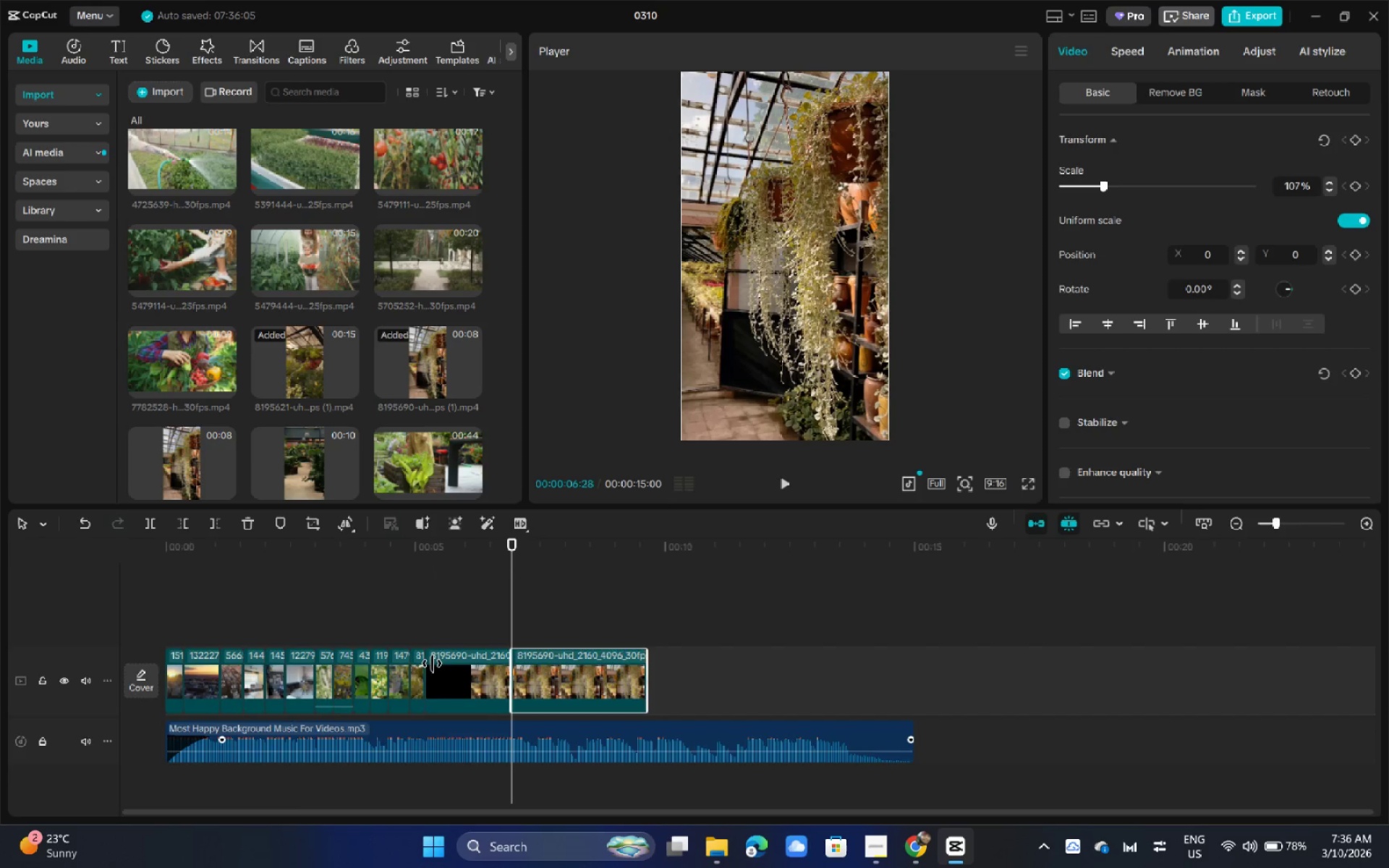 
left_click([432, 663])
 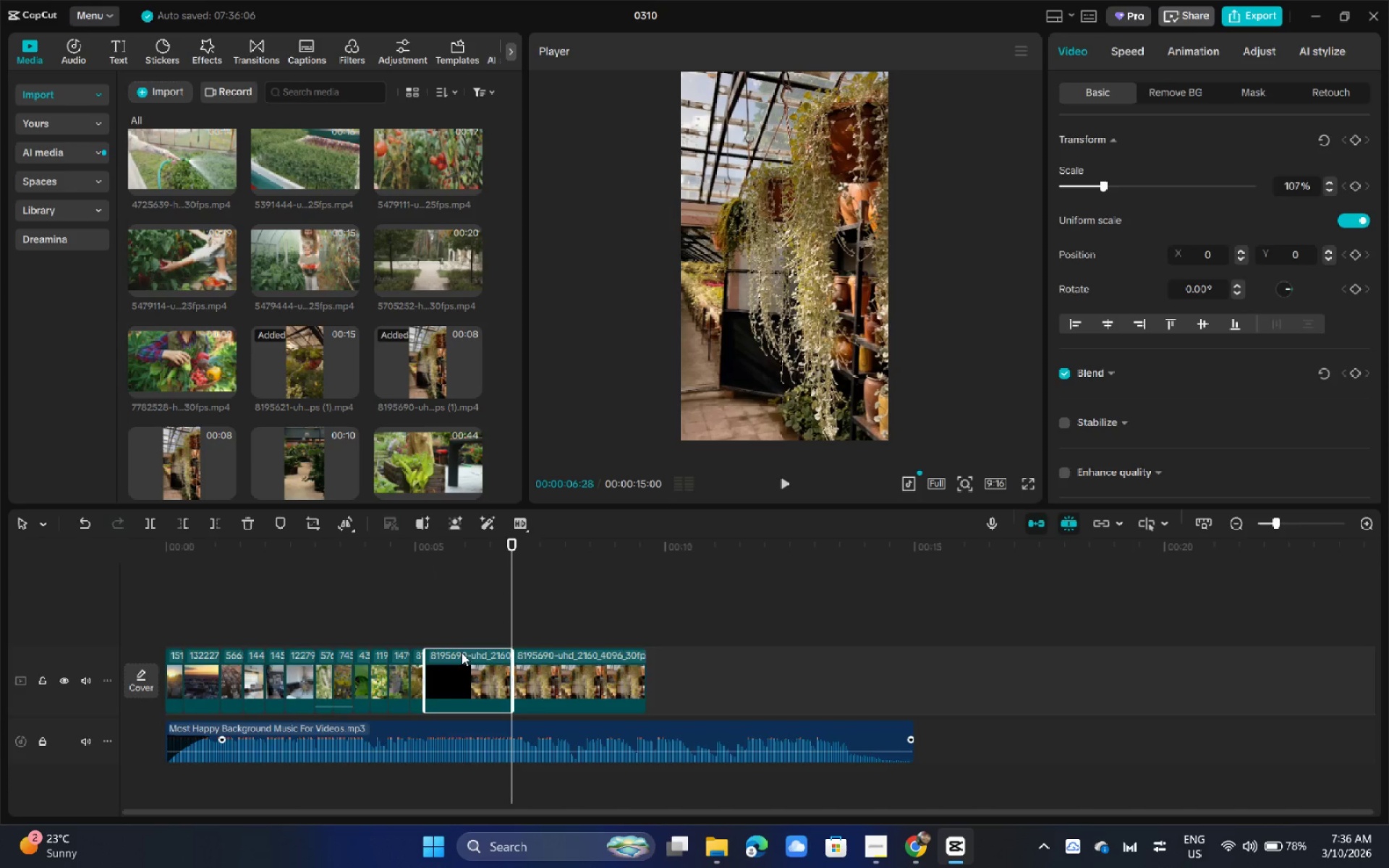 
key(Backspace)
 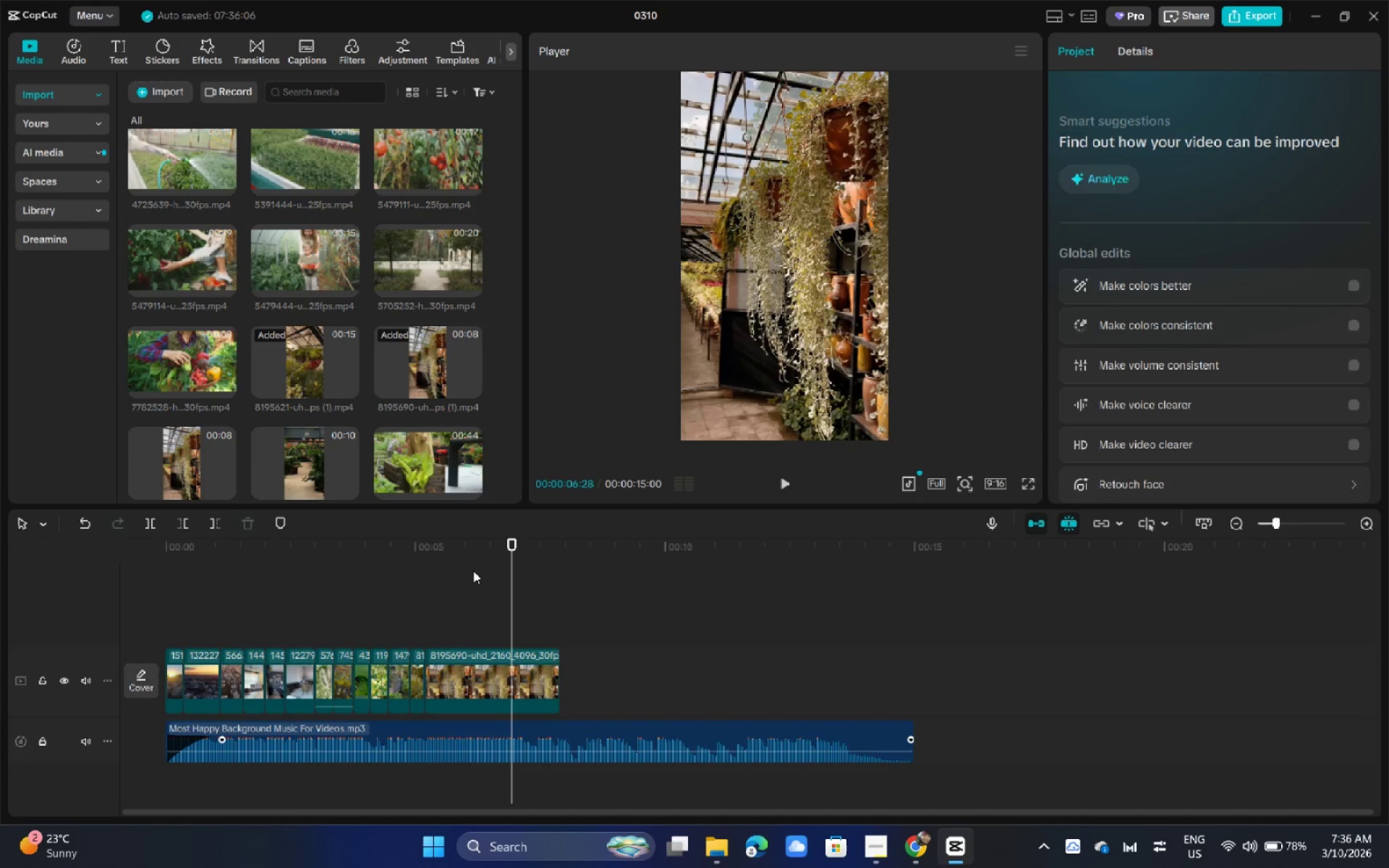 
left_click_drag(start_coordinate=[460, 561], to_coordinate=[452, 561])
 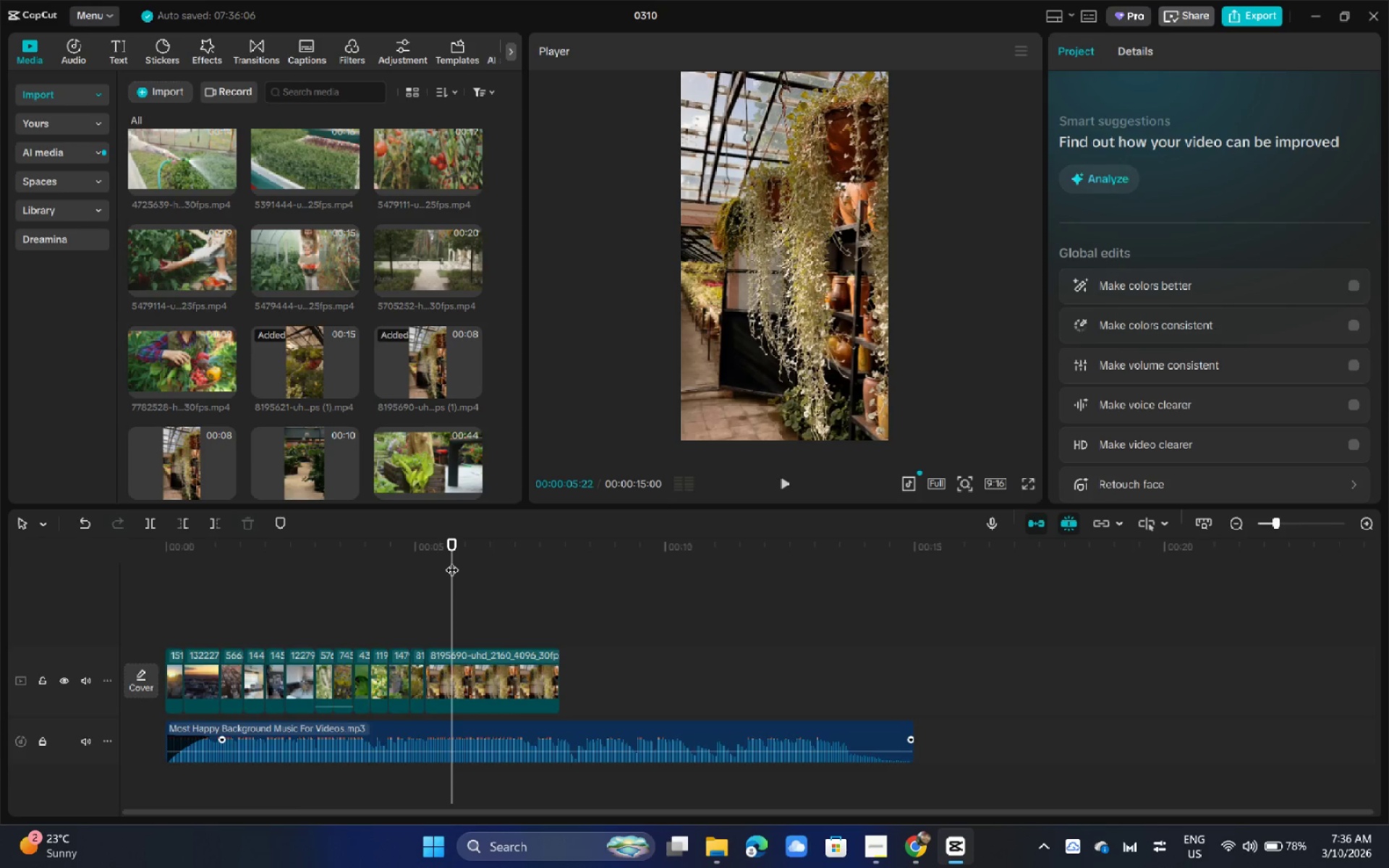 
left_click_drag(start_coordinate=[452, 561], to_coordinate=[448, 561])
 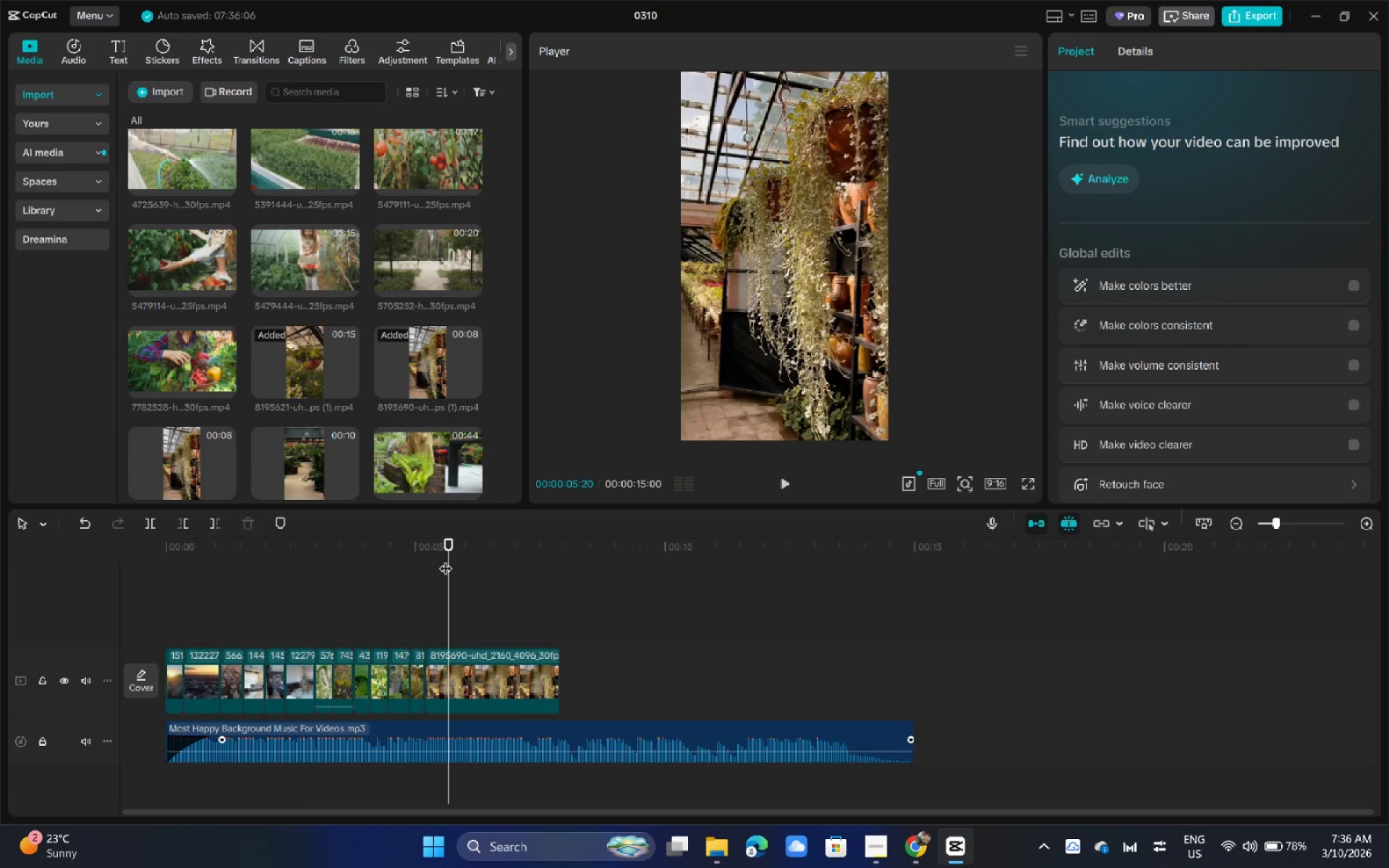 
key(Control+ControlLeft)
 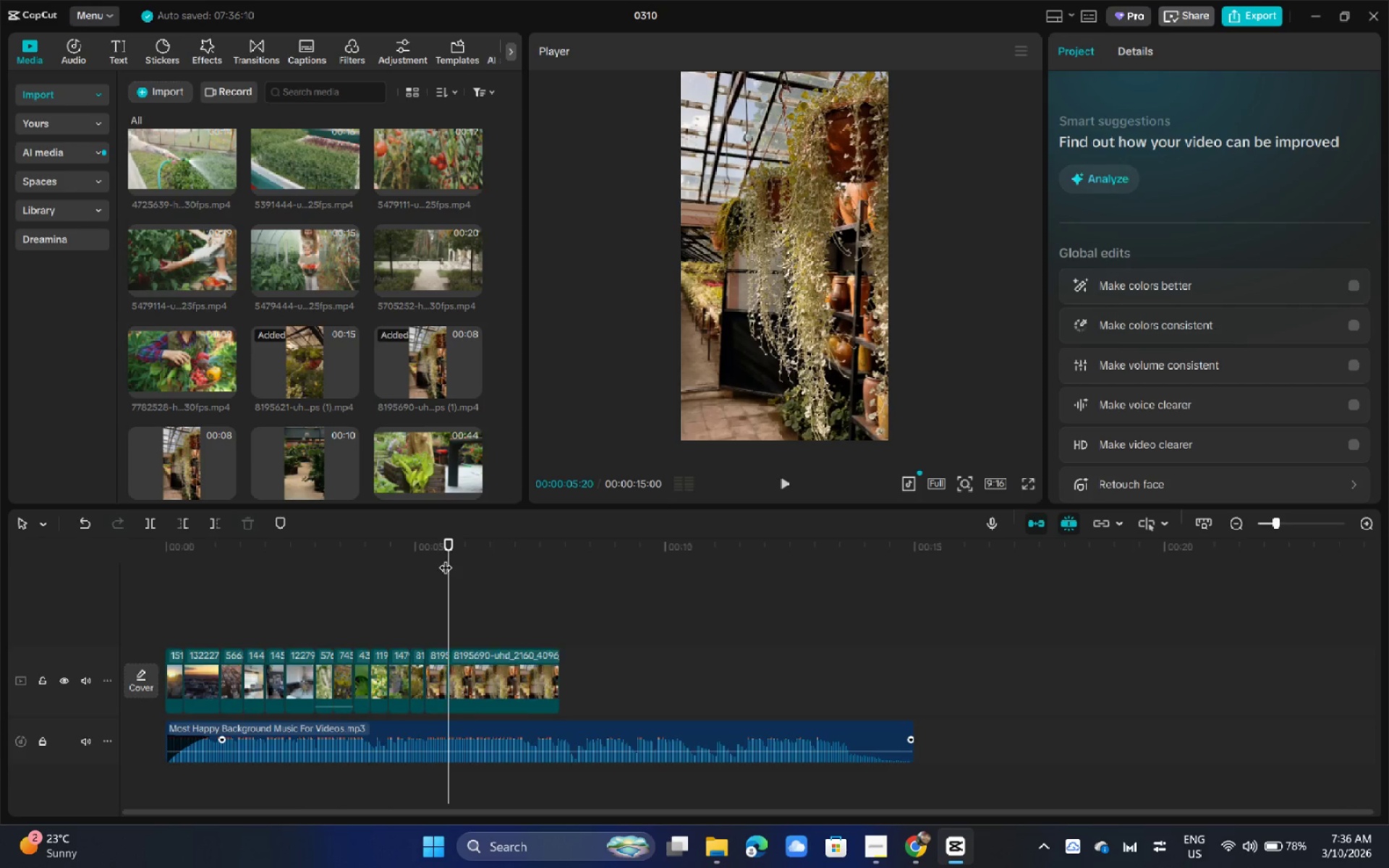 
key(Control+B)
 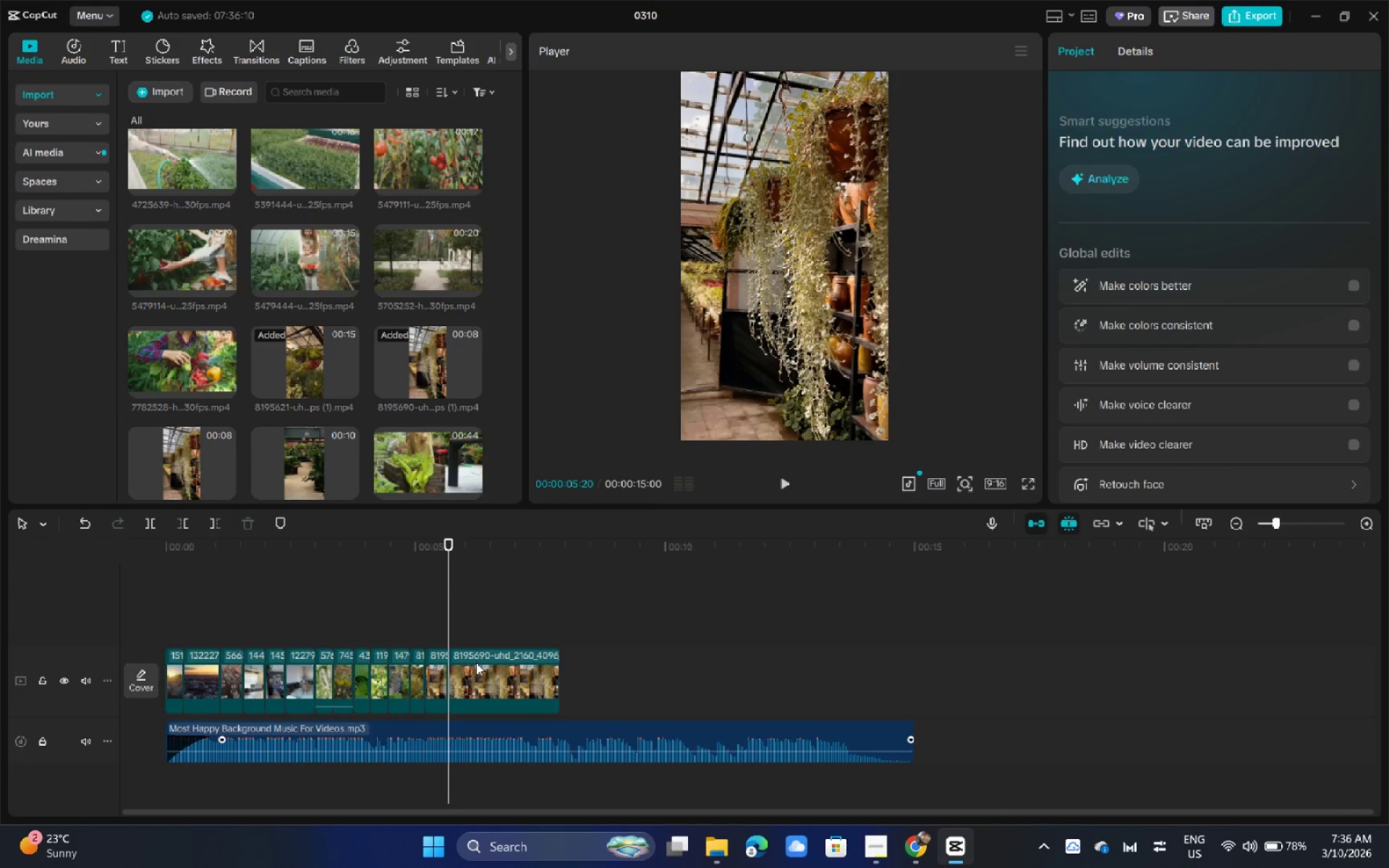 
left_click([476, 663])
 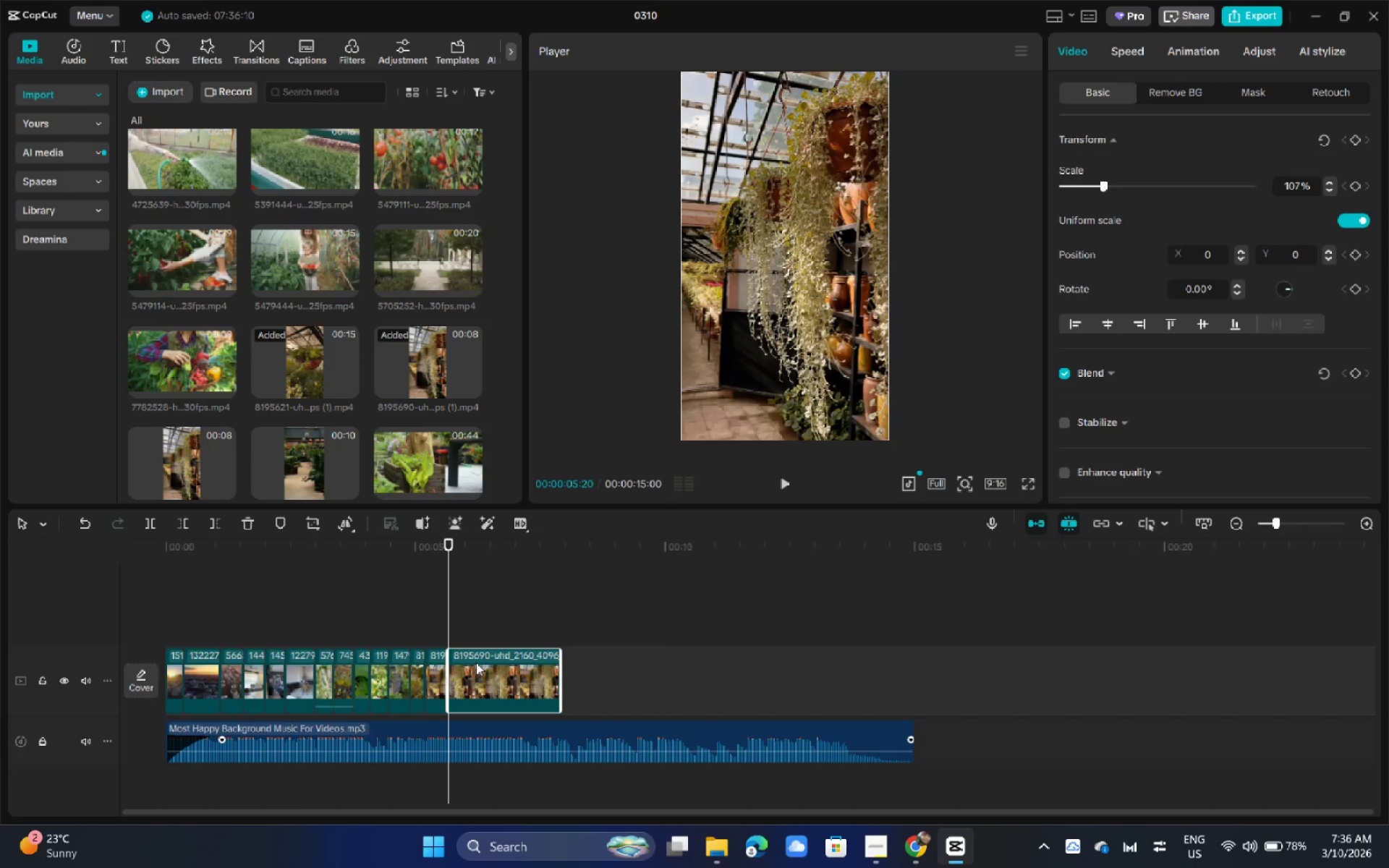 
key(Backspace)
 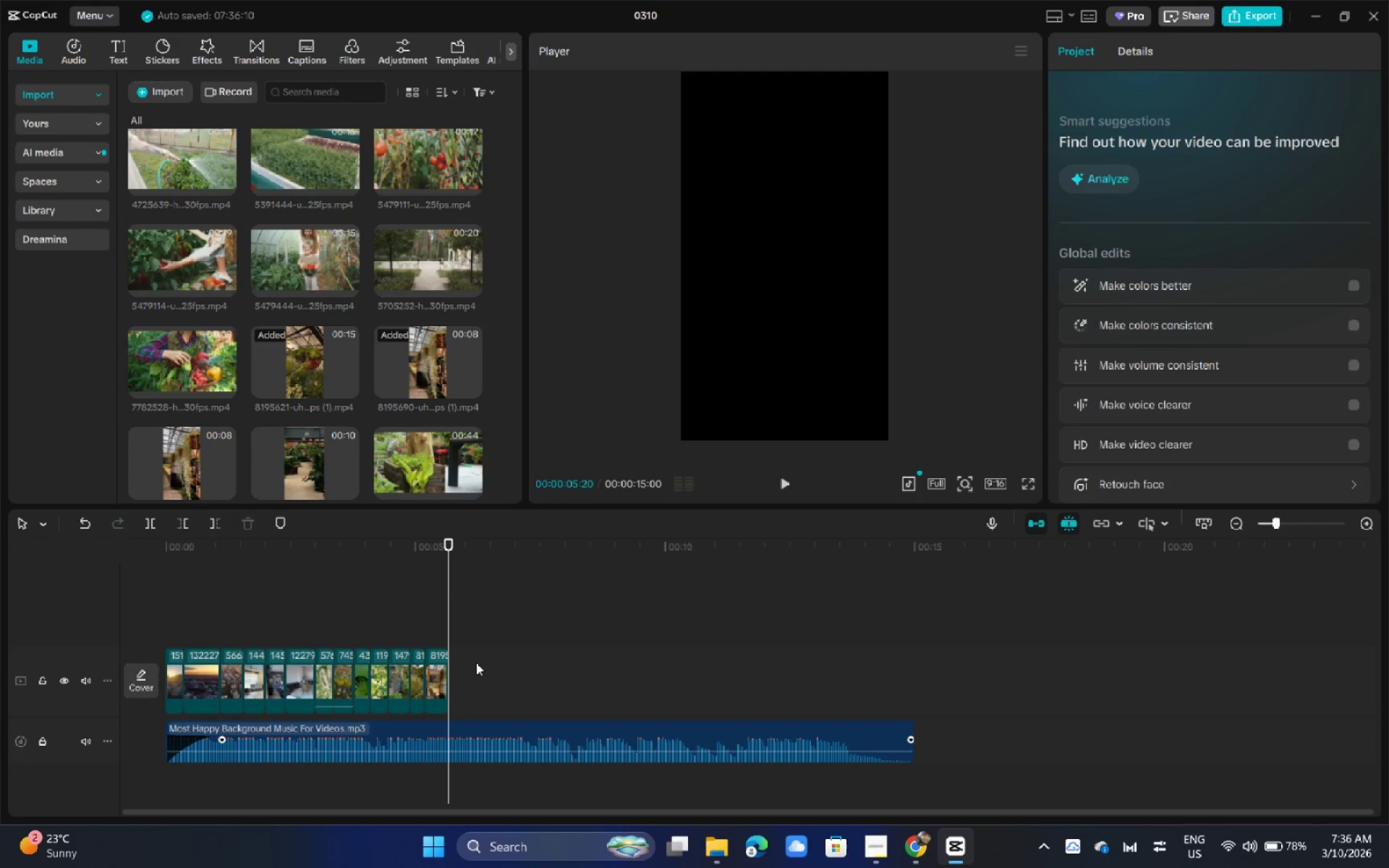 
wait(8.12)
 